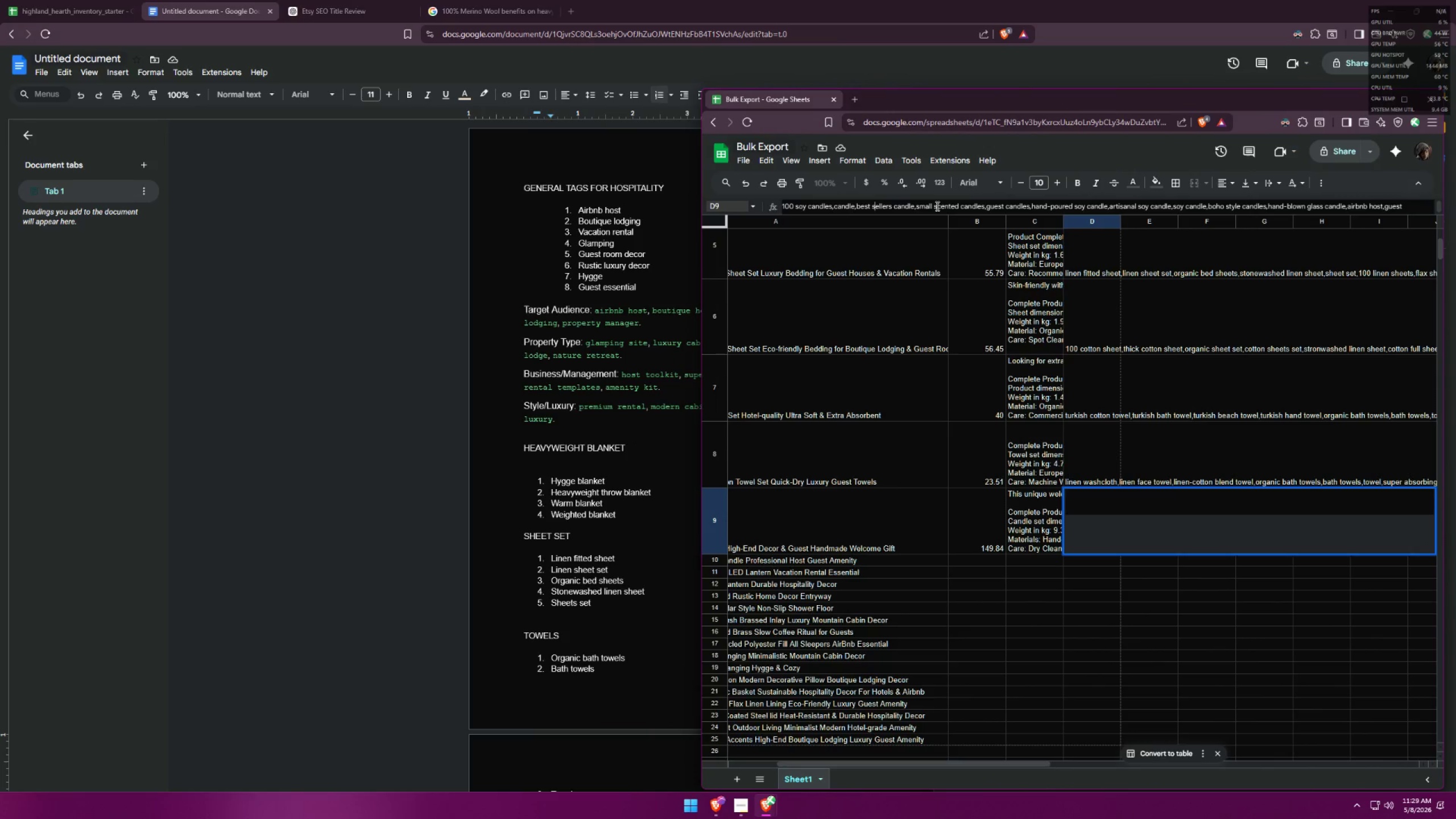 
left_click([936, 206])
 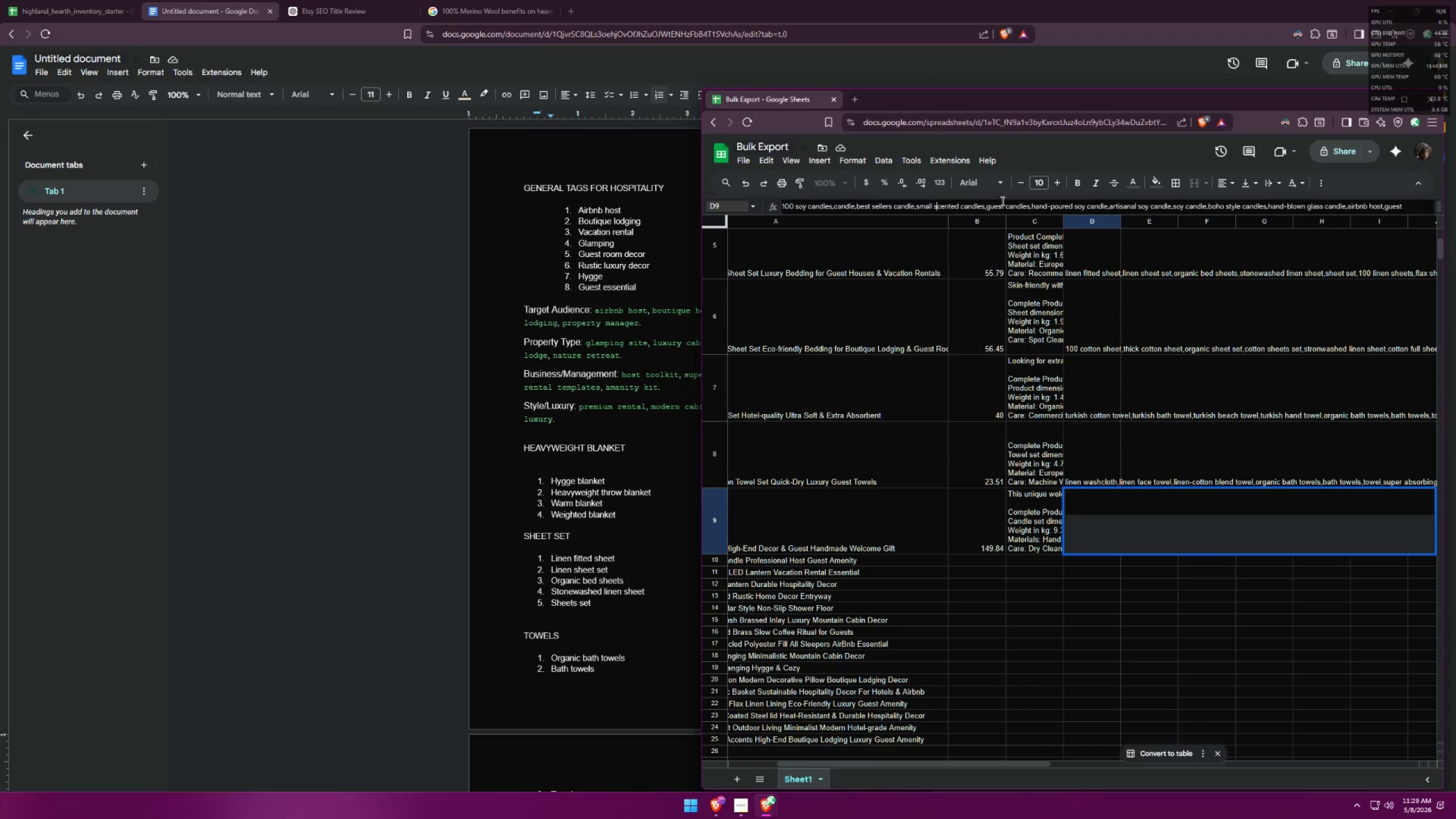 
left_click([1008, 205])
 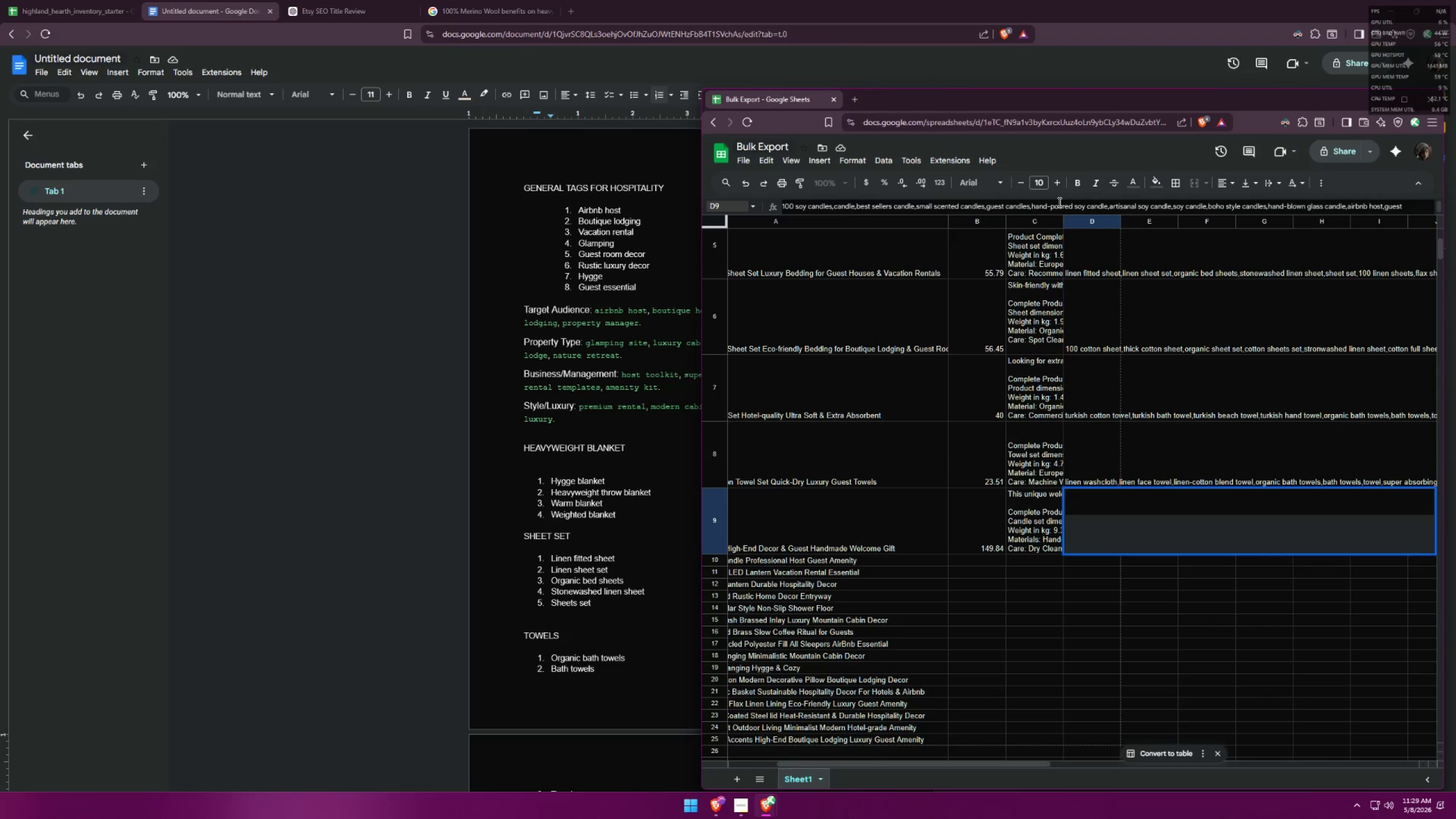 
left_click([1058, 202])
 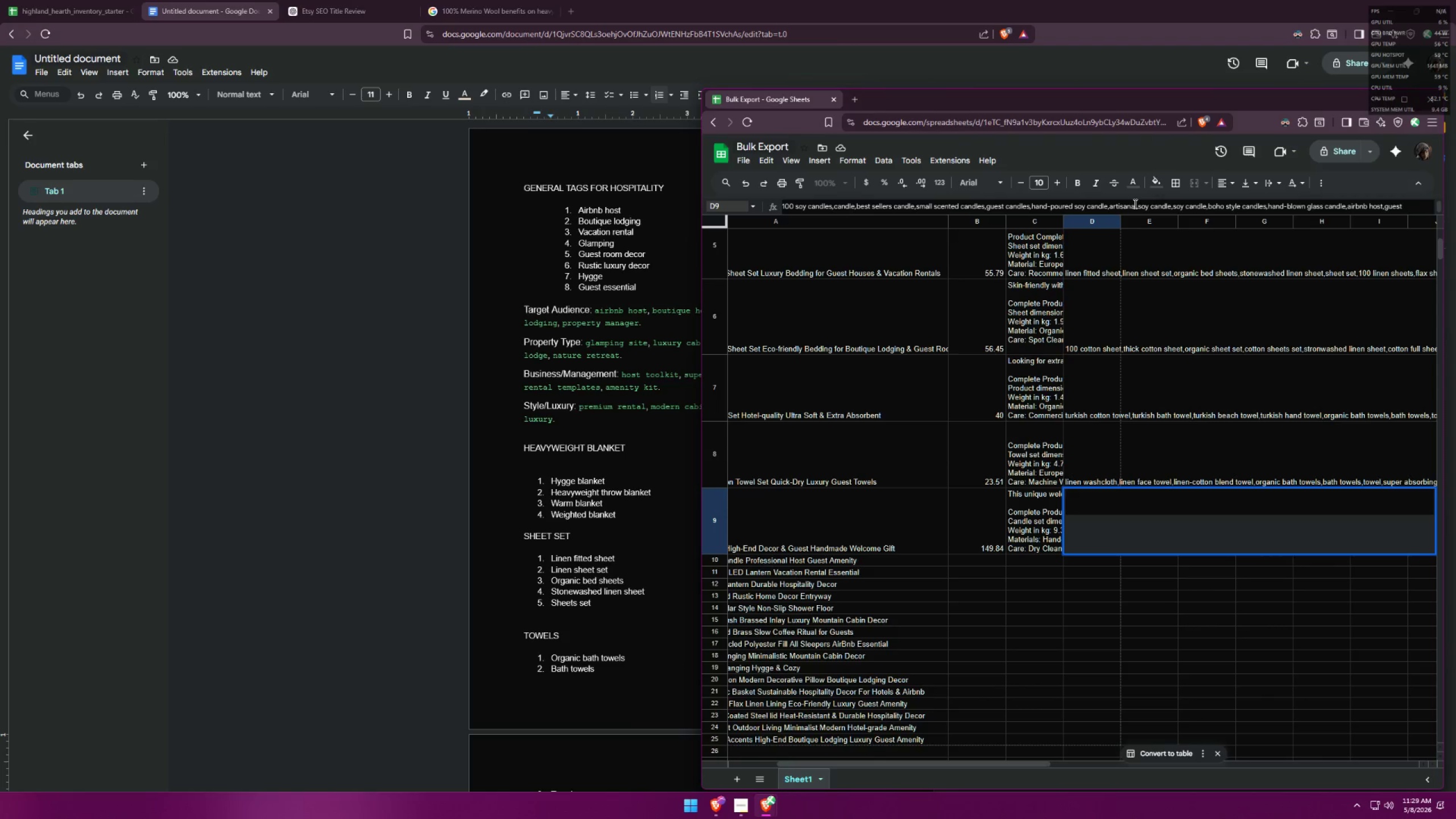 
left_click([1132, 205])
 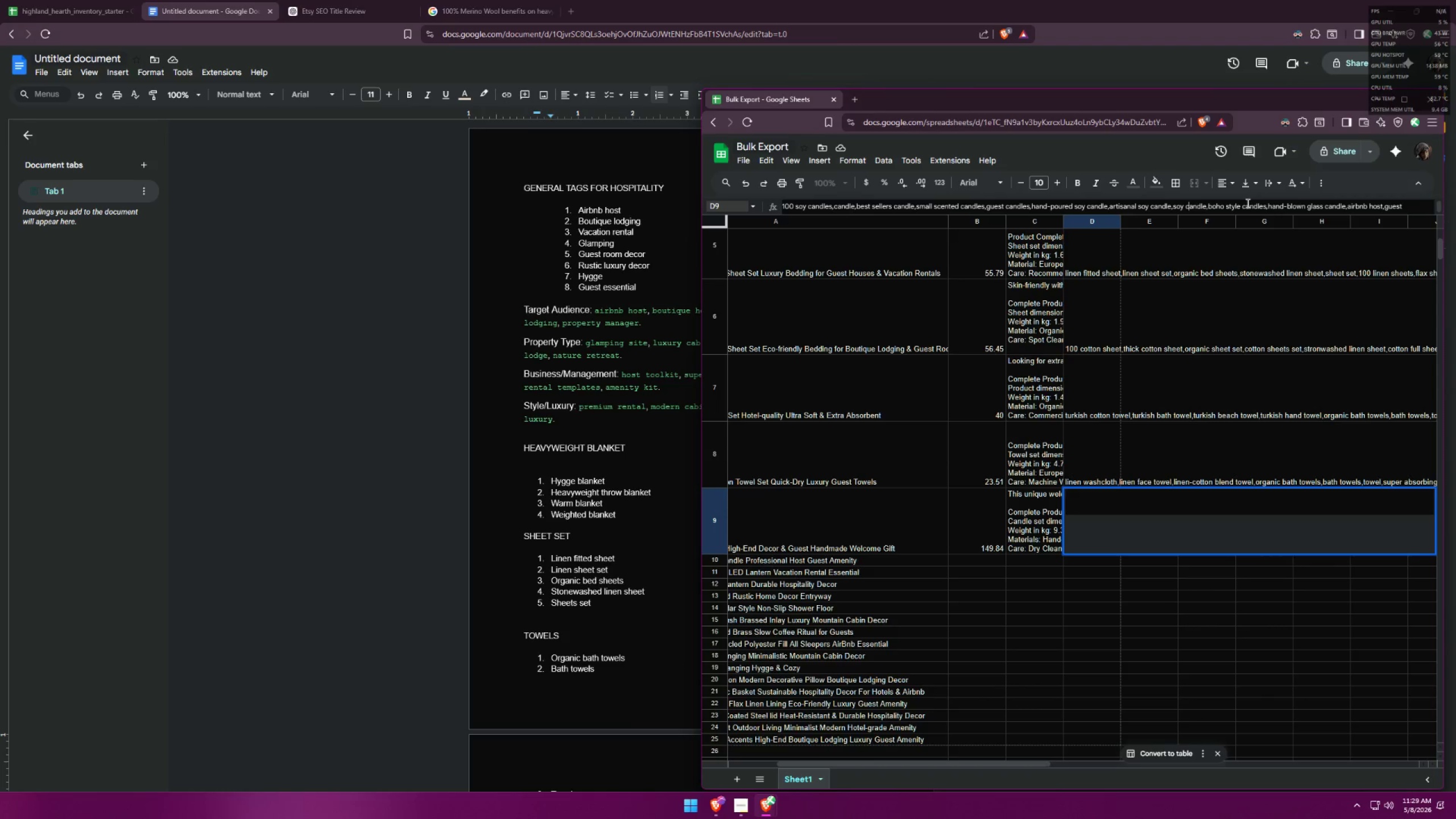 
left_click([1235, 205])
 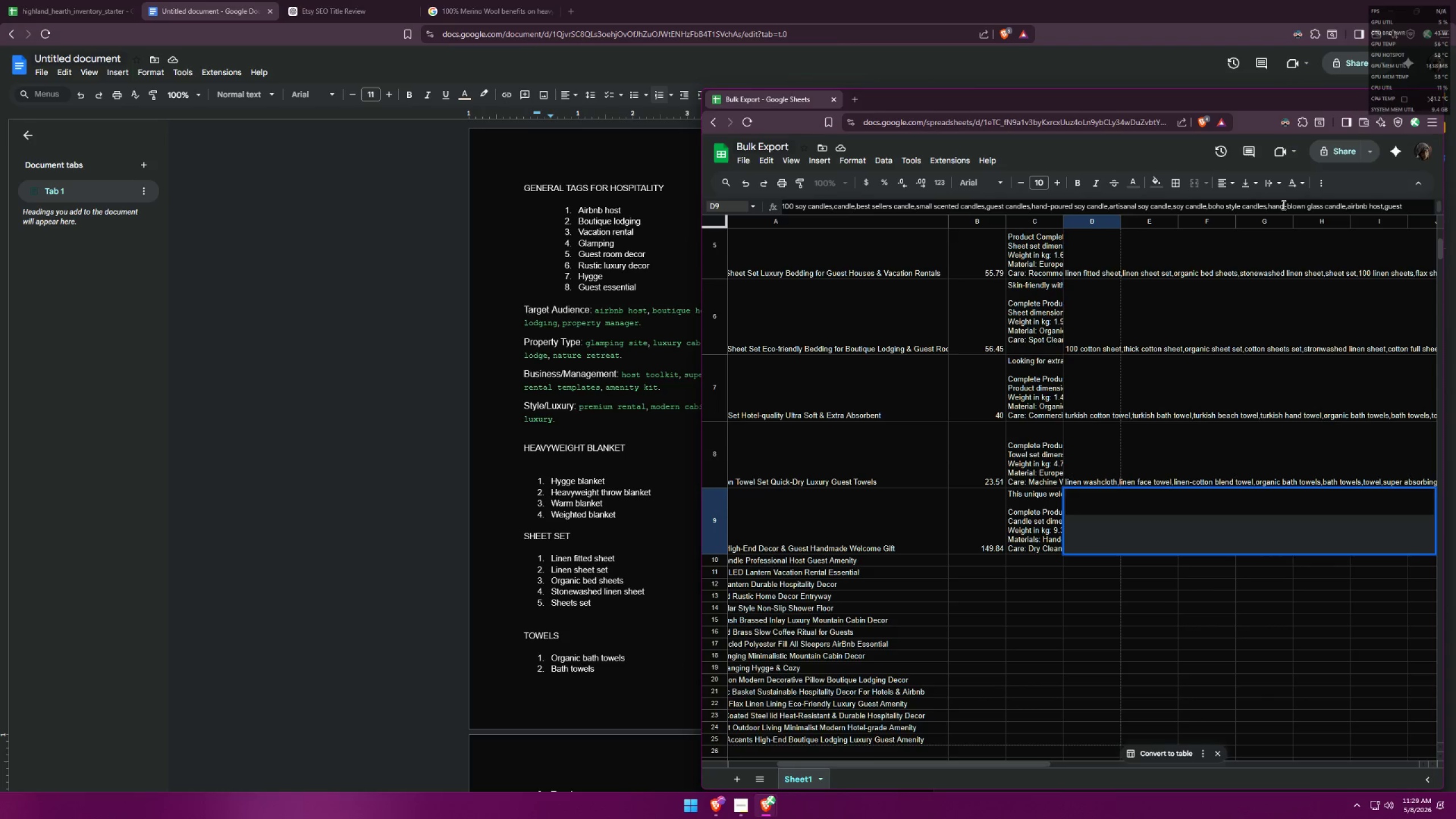 
left_click([1283, 205])
 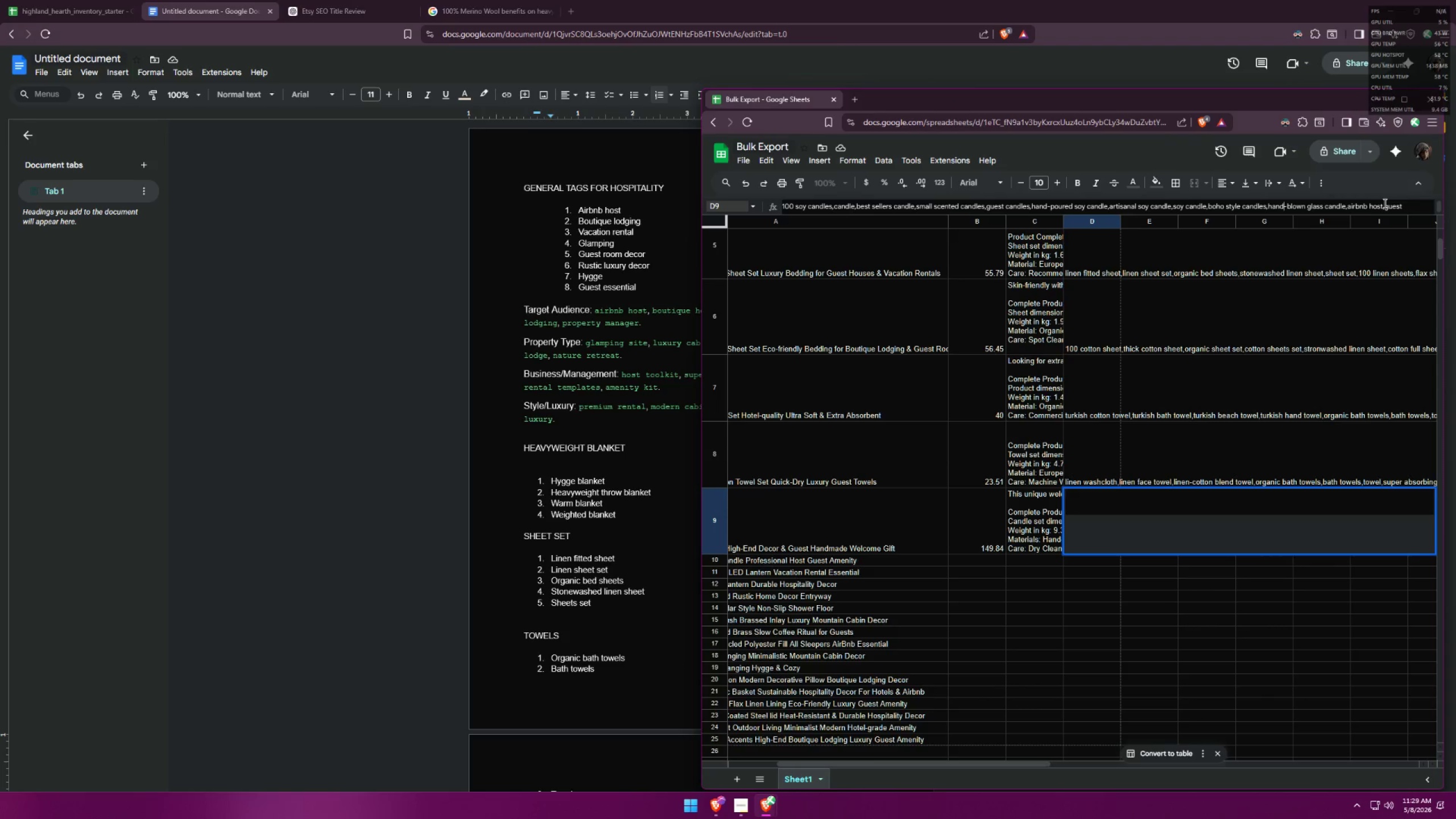 
left_click([1370, 204])
 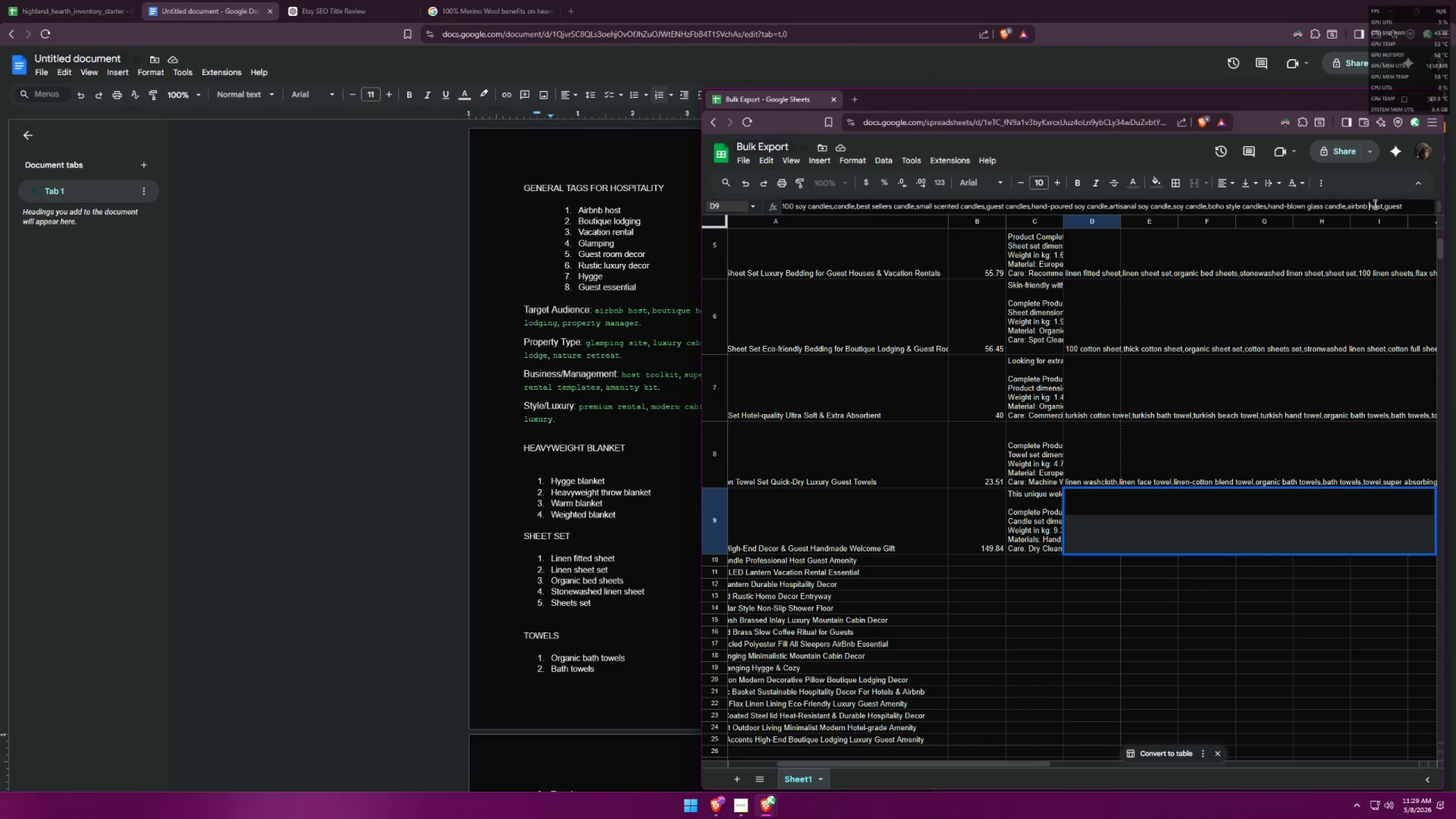 
scroll: coordinate [1392, 205], scroll_direction: down, amount: 2.0
 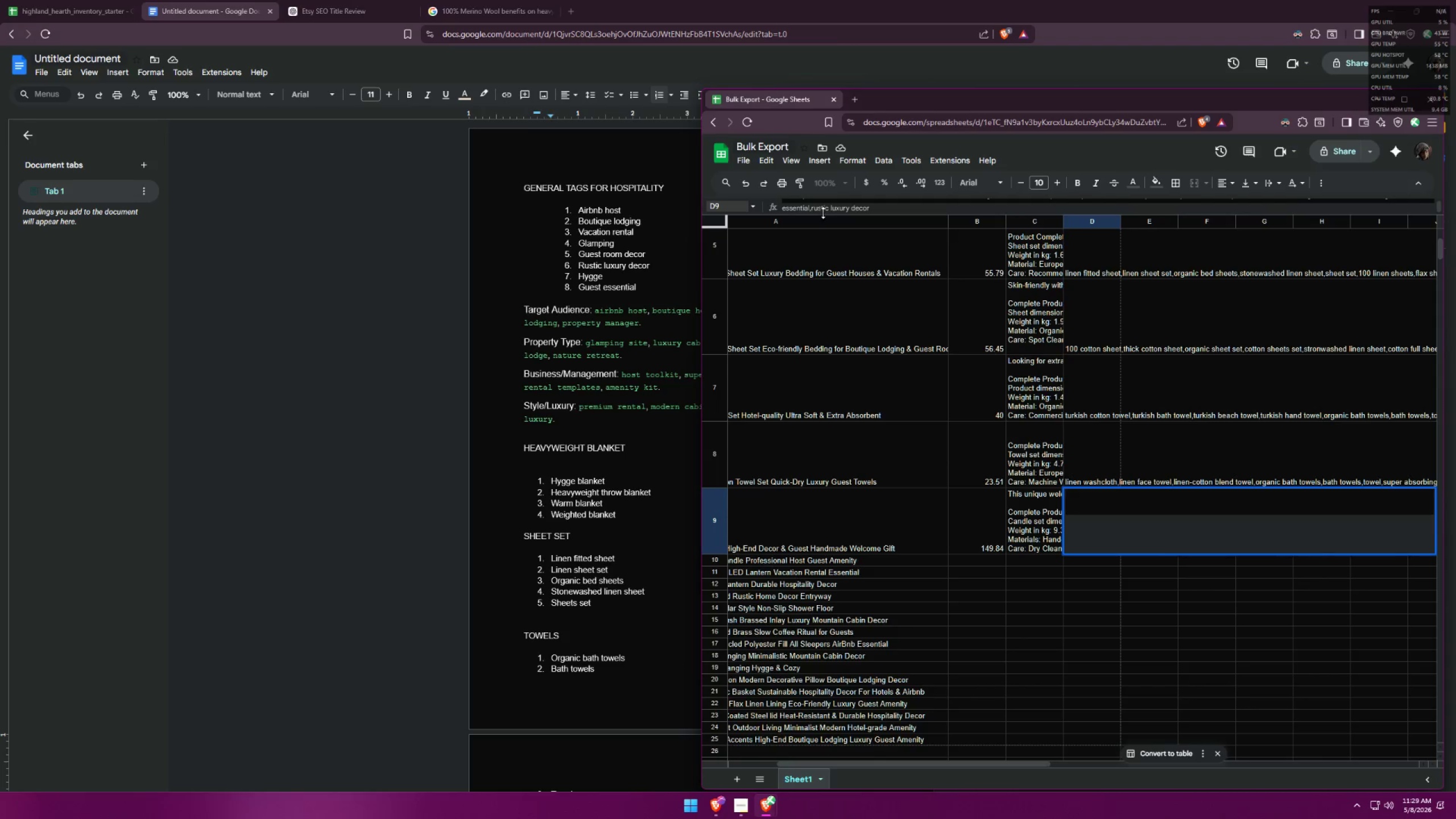 
left_click([800, 212])
 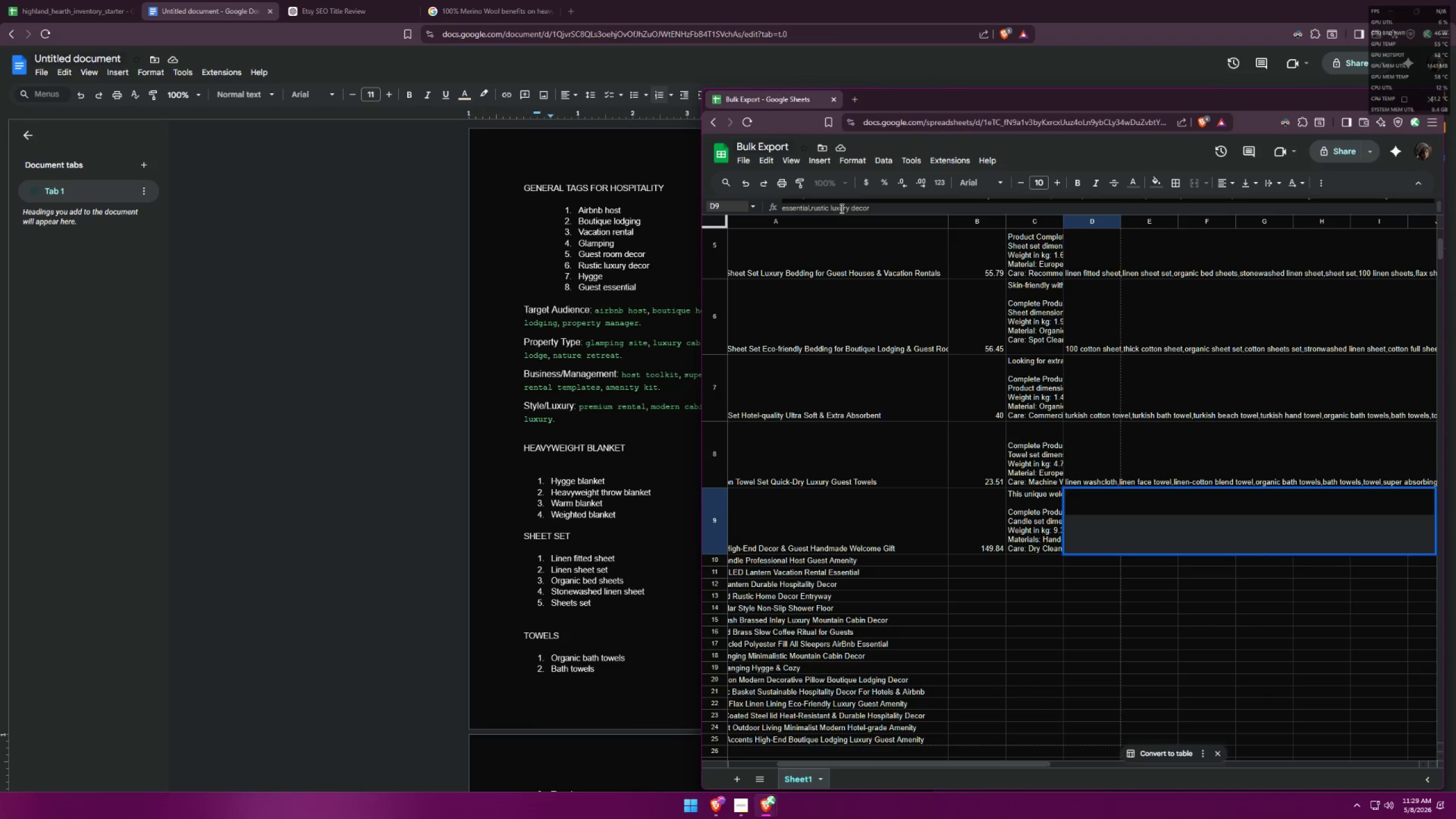 
left_click([841, 208])
 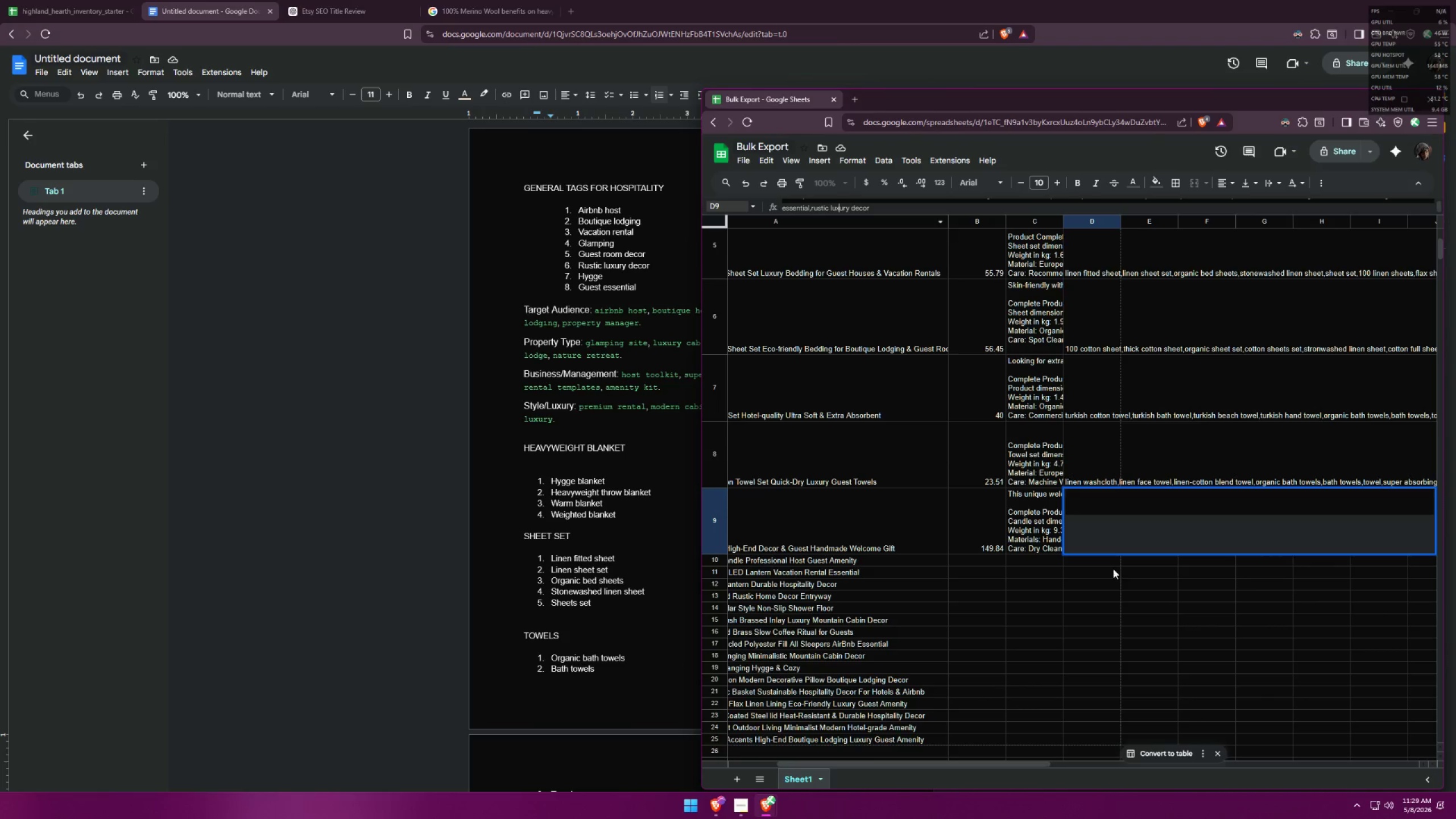 
left_click([1120, 598])
 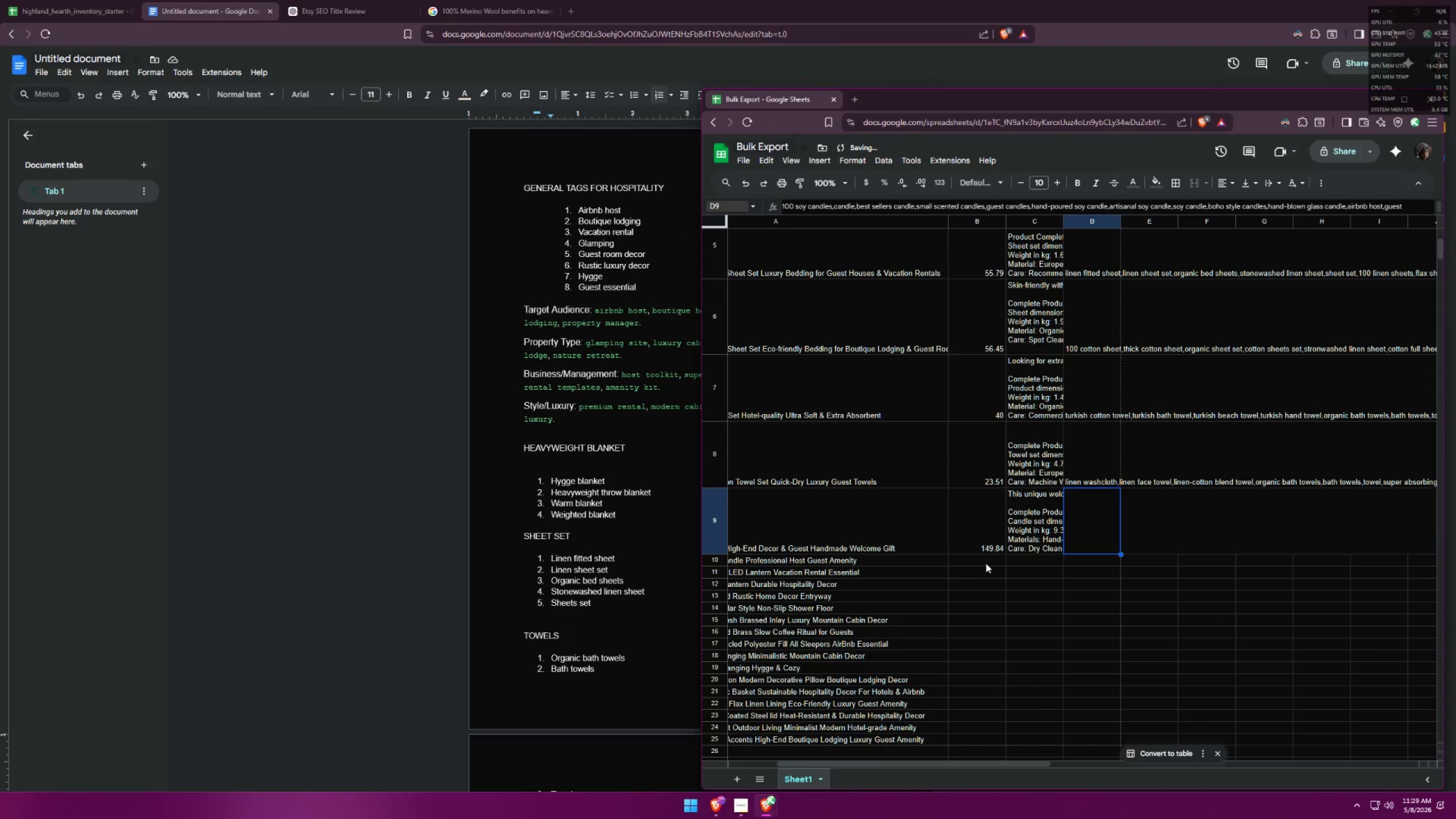 
left_click([986, 563])
 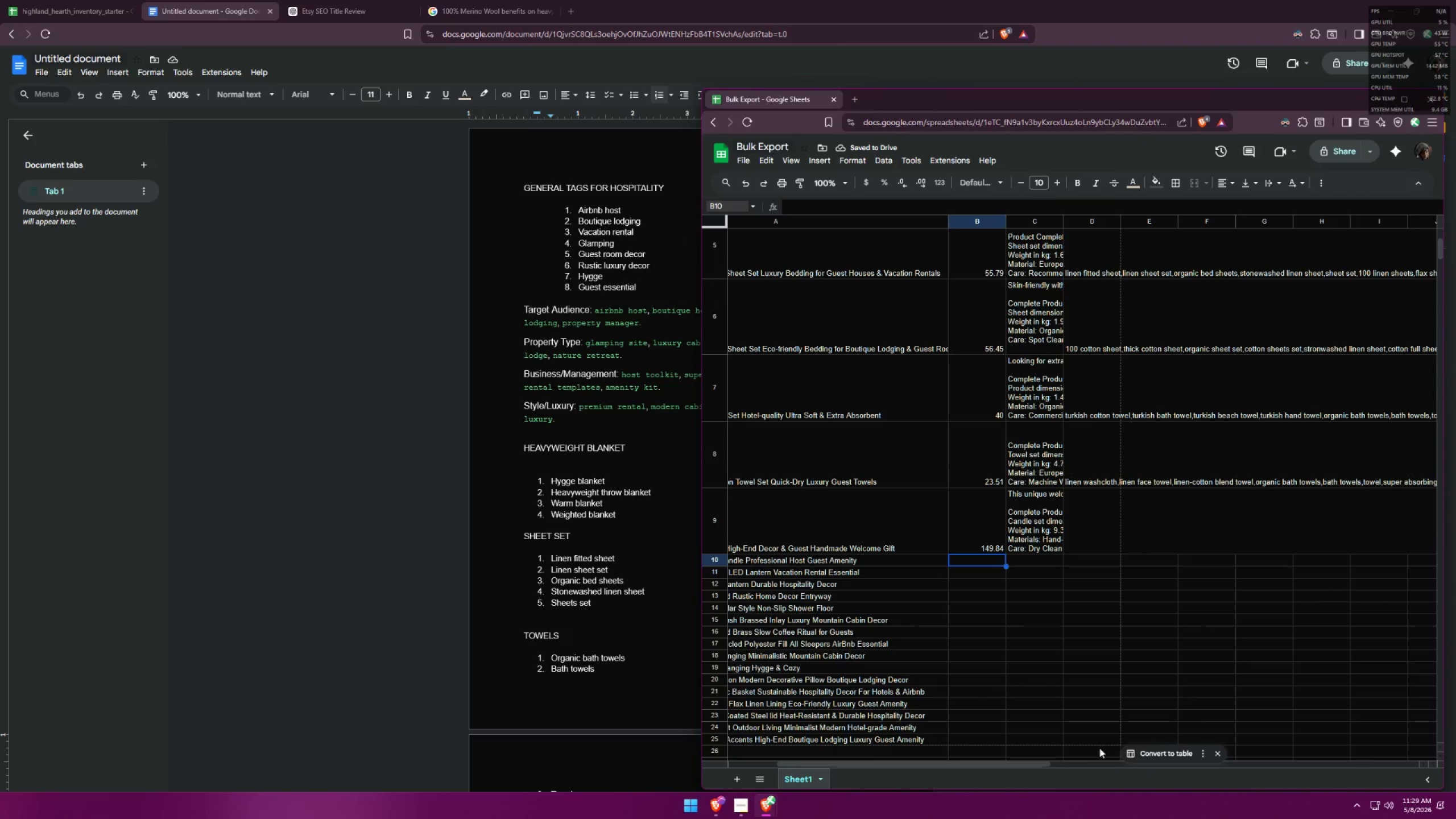 
left_click_drag(start_coordinate=[1021, 765], to_coordinate=[879, 758])
 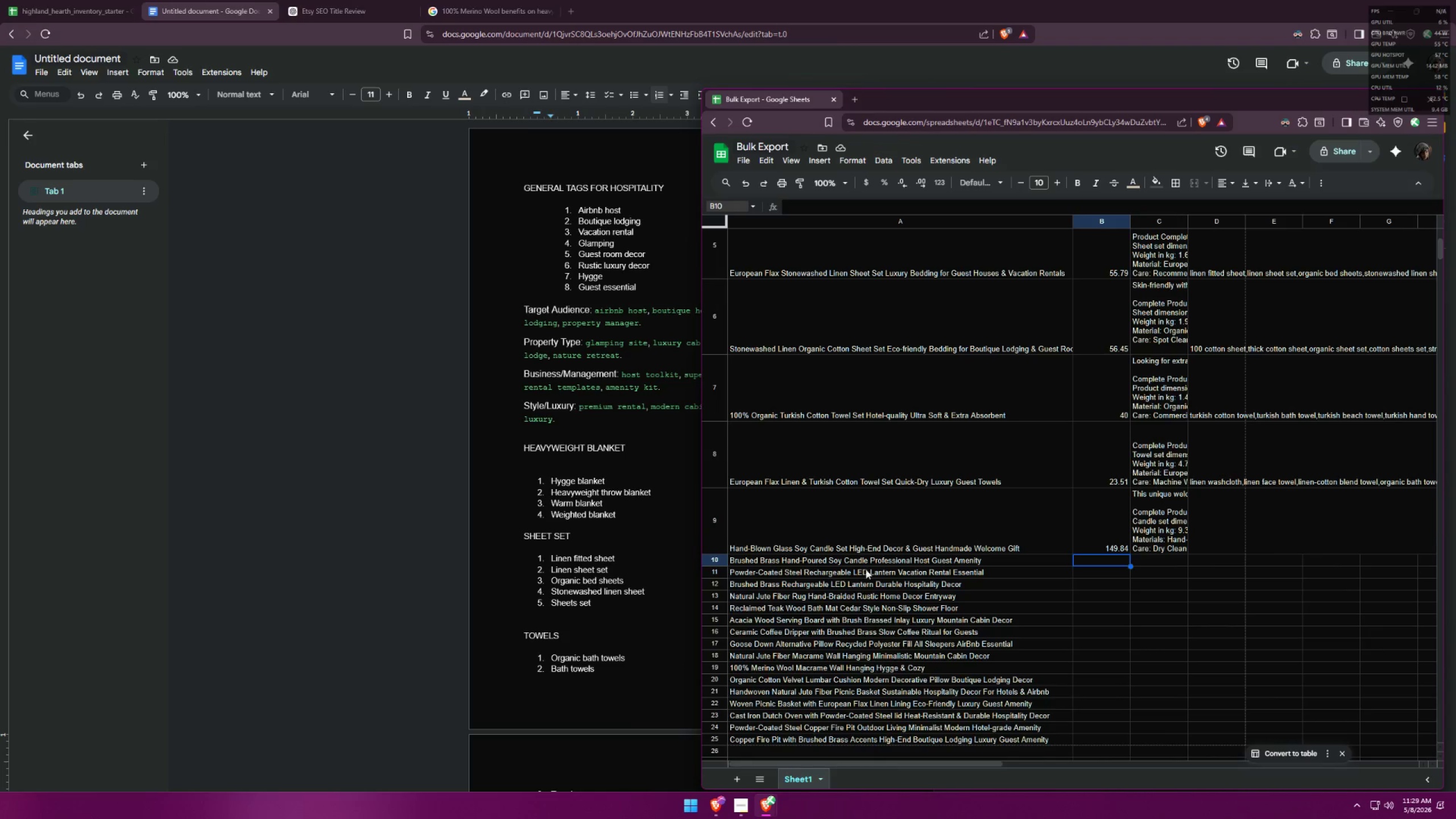 
left_click([878, 556])
 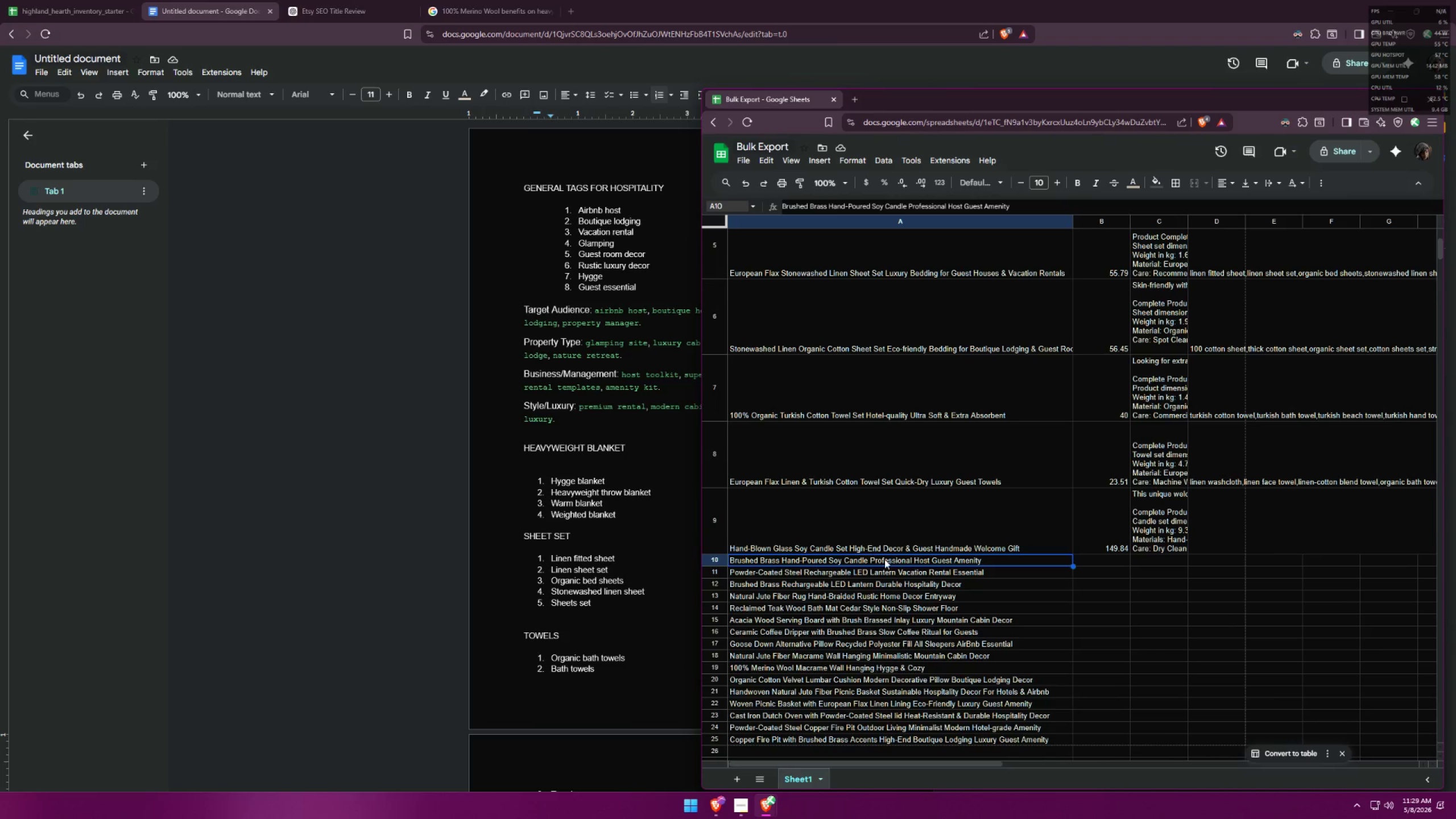 
key(Control+ControlLeft)
 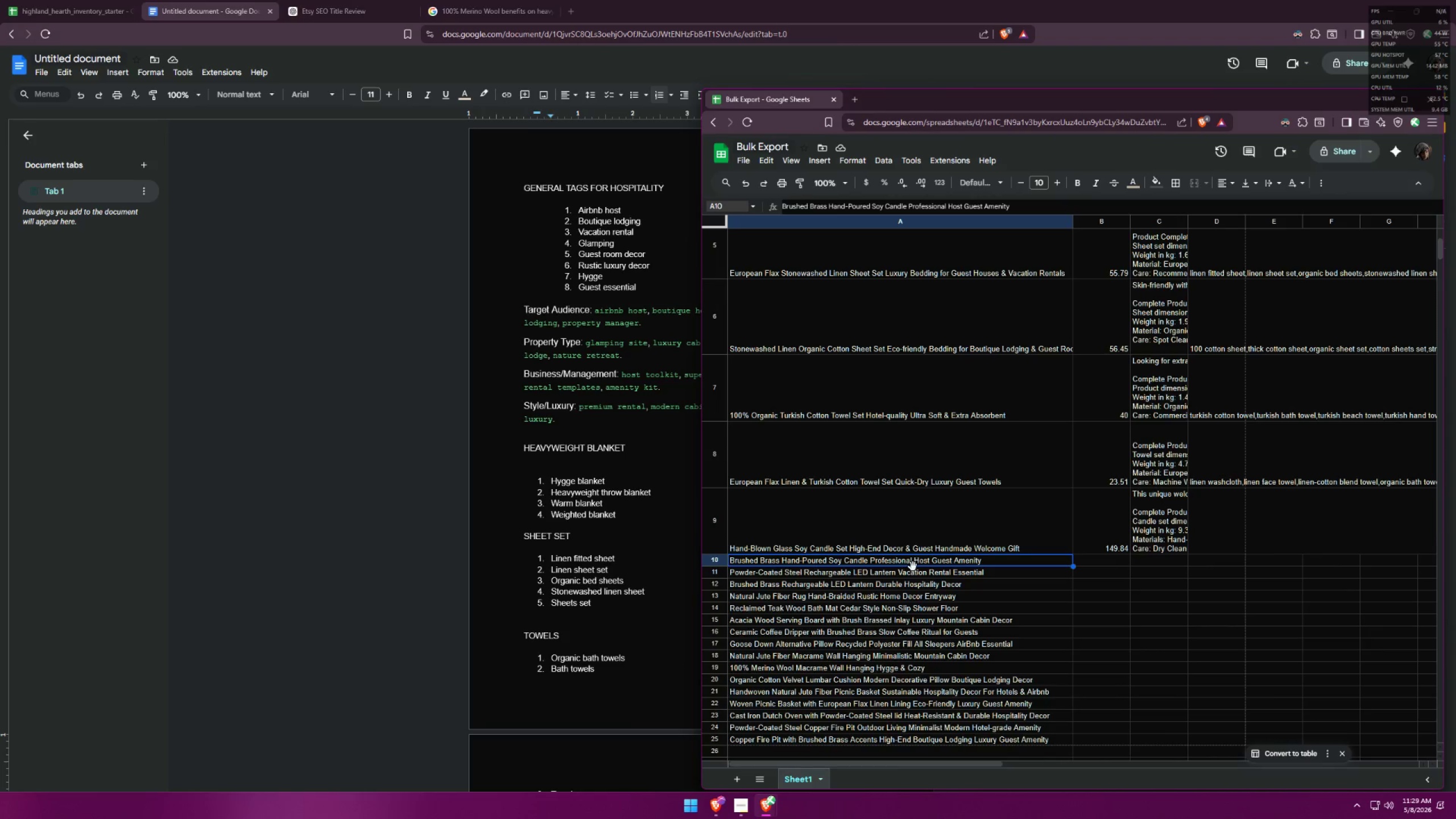 
key(Control+C)
 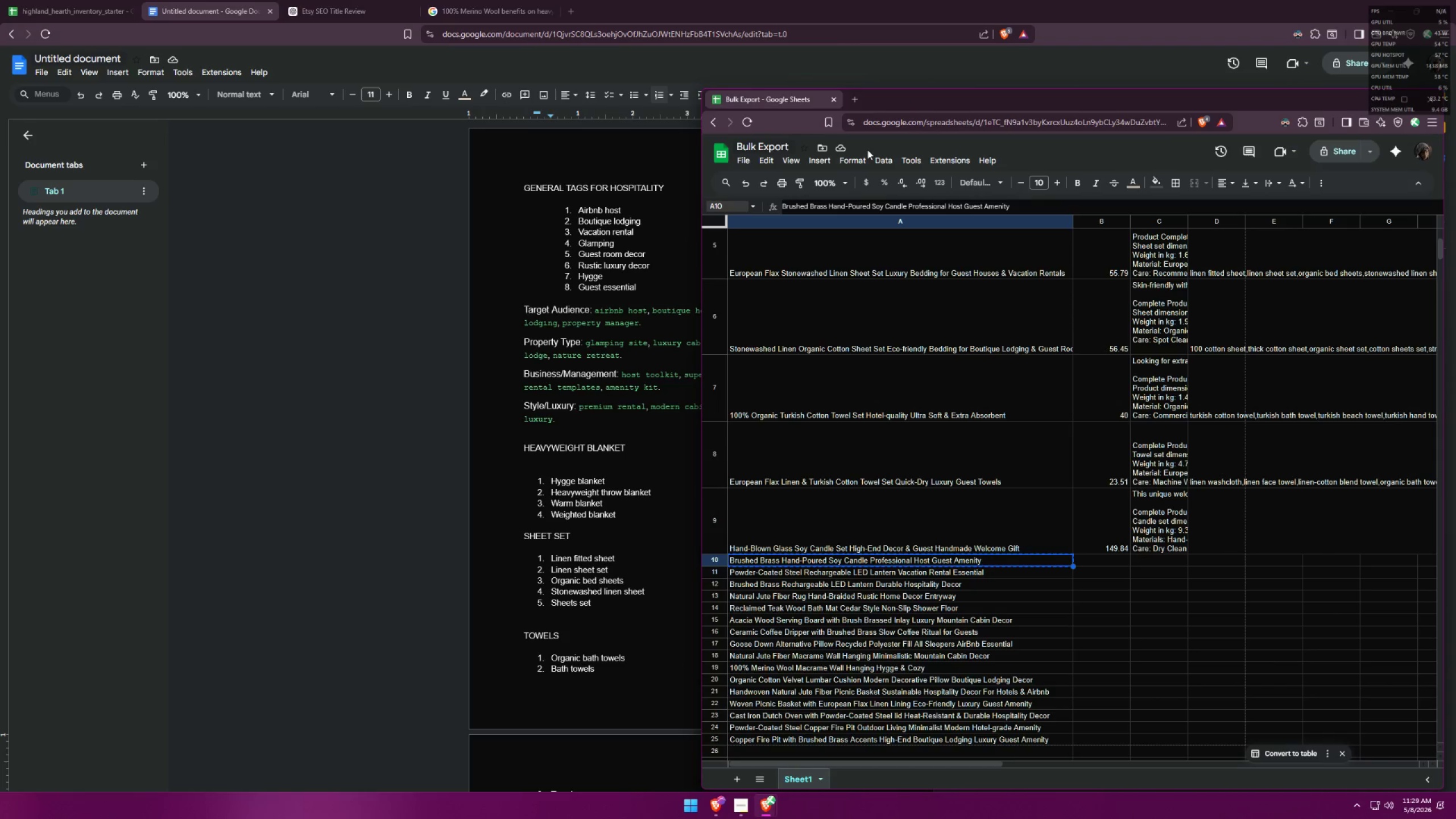 
wait(11.91)
 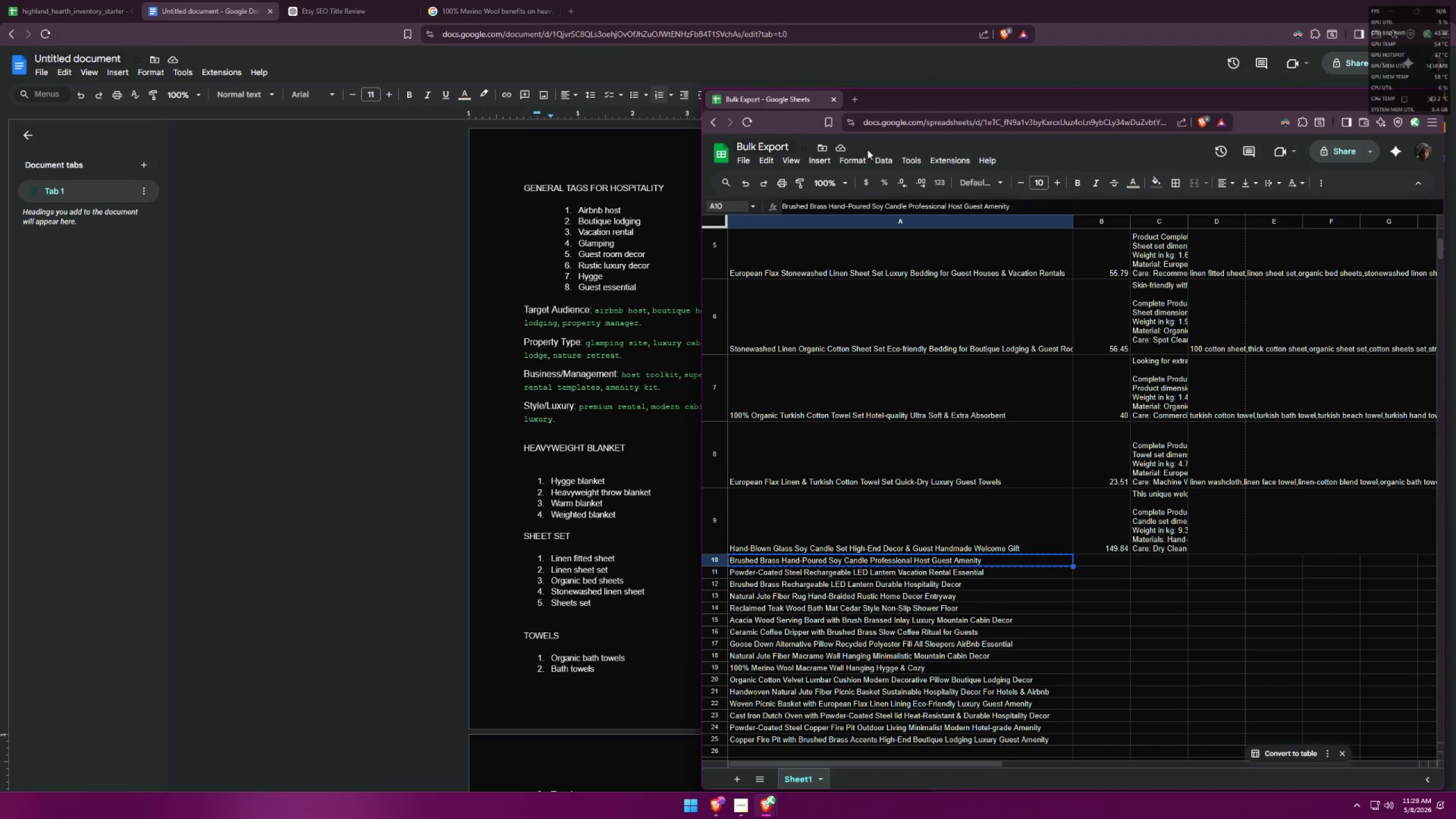 
left_click([359, 0])
 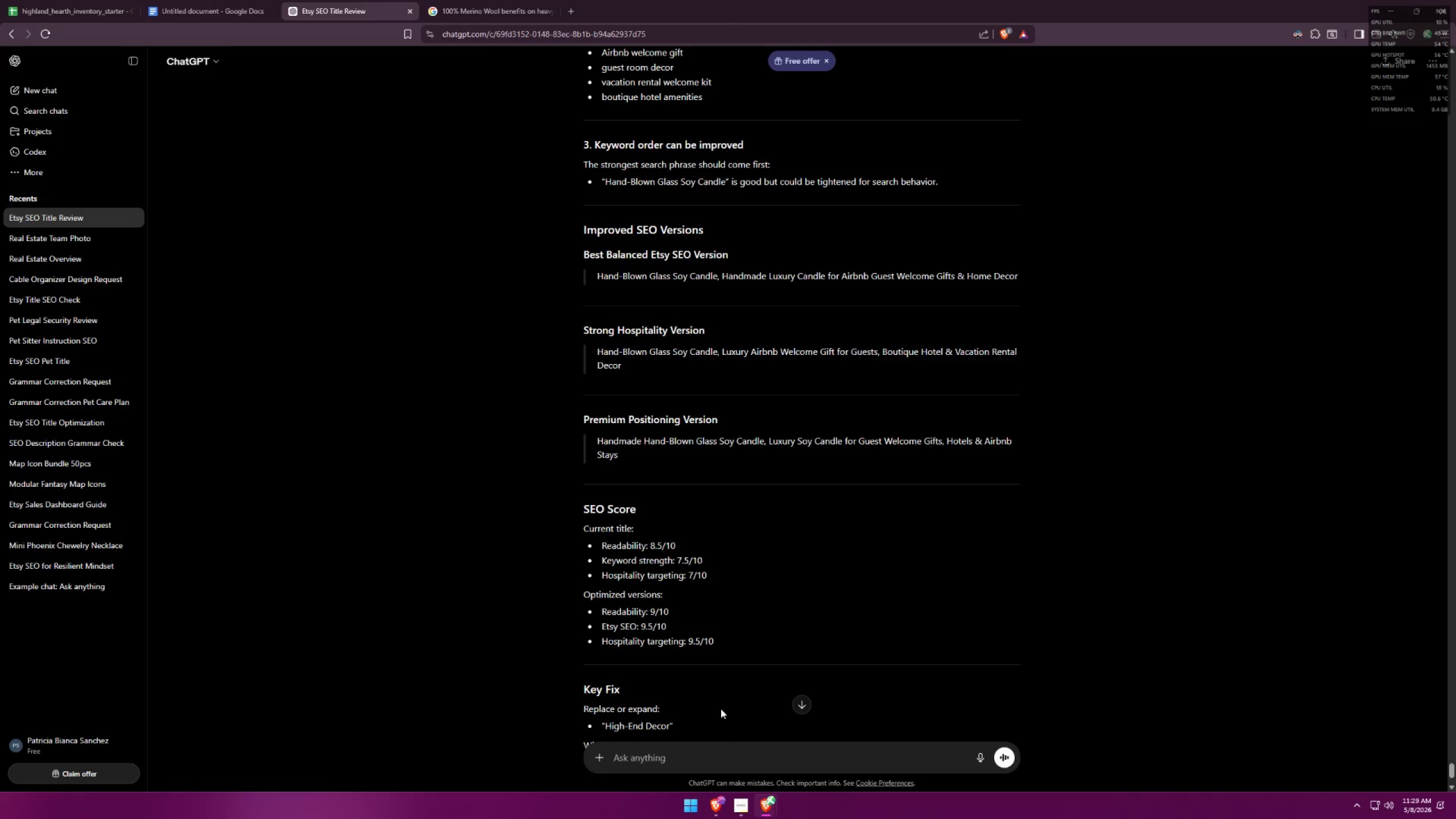 
left_click([710, 759])
 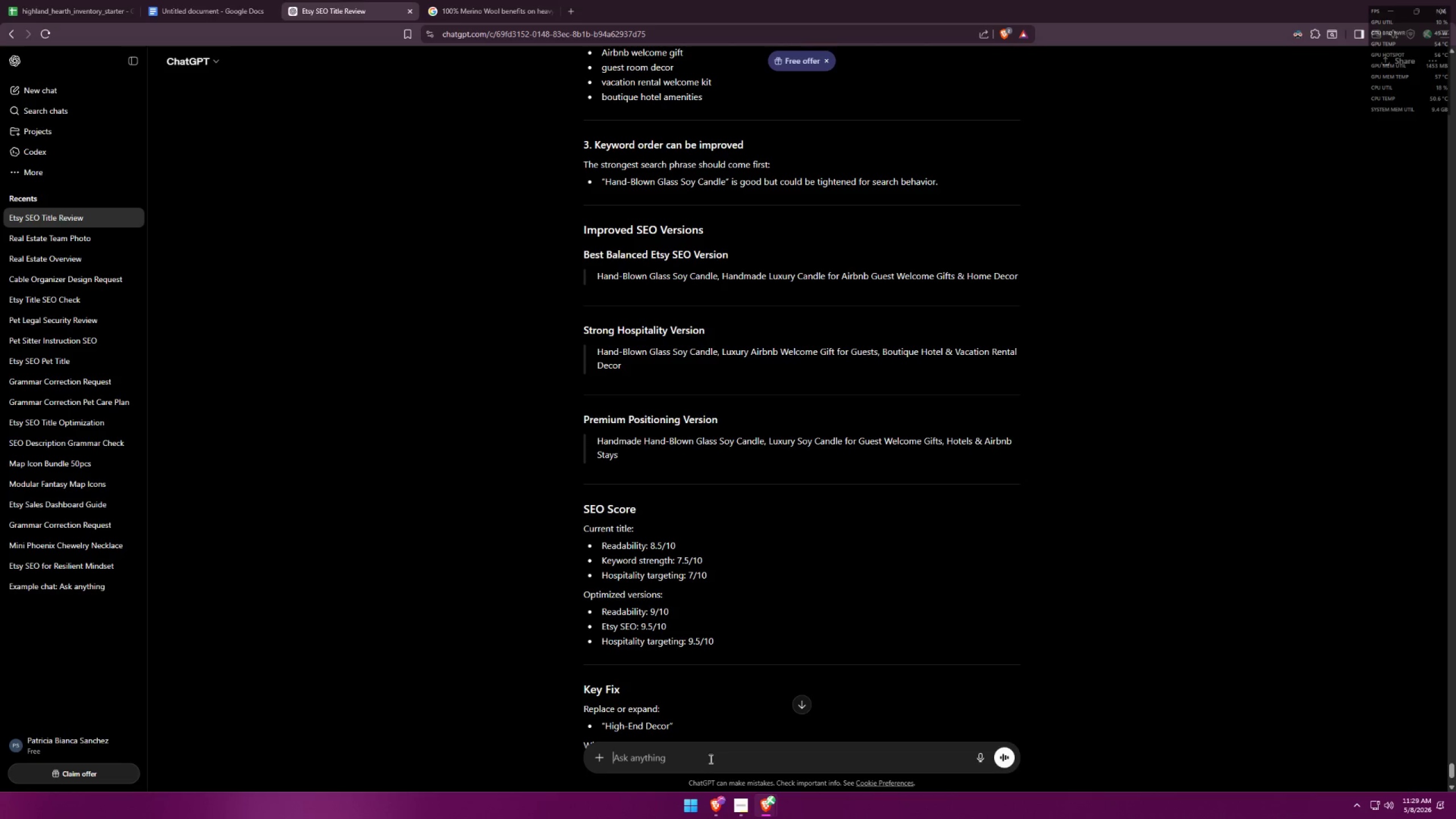 
key(Control+ControlLeft)
 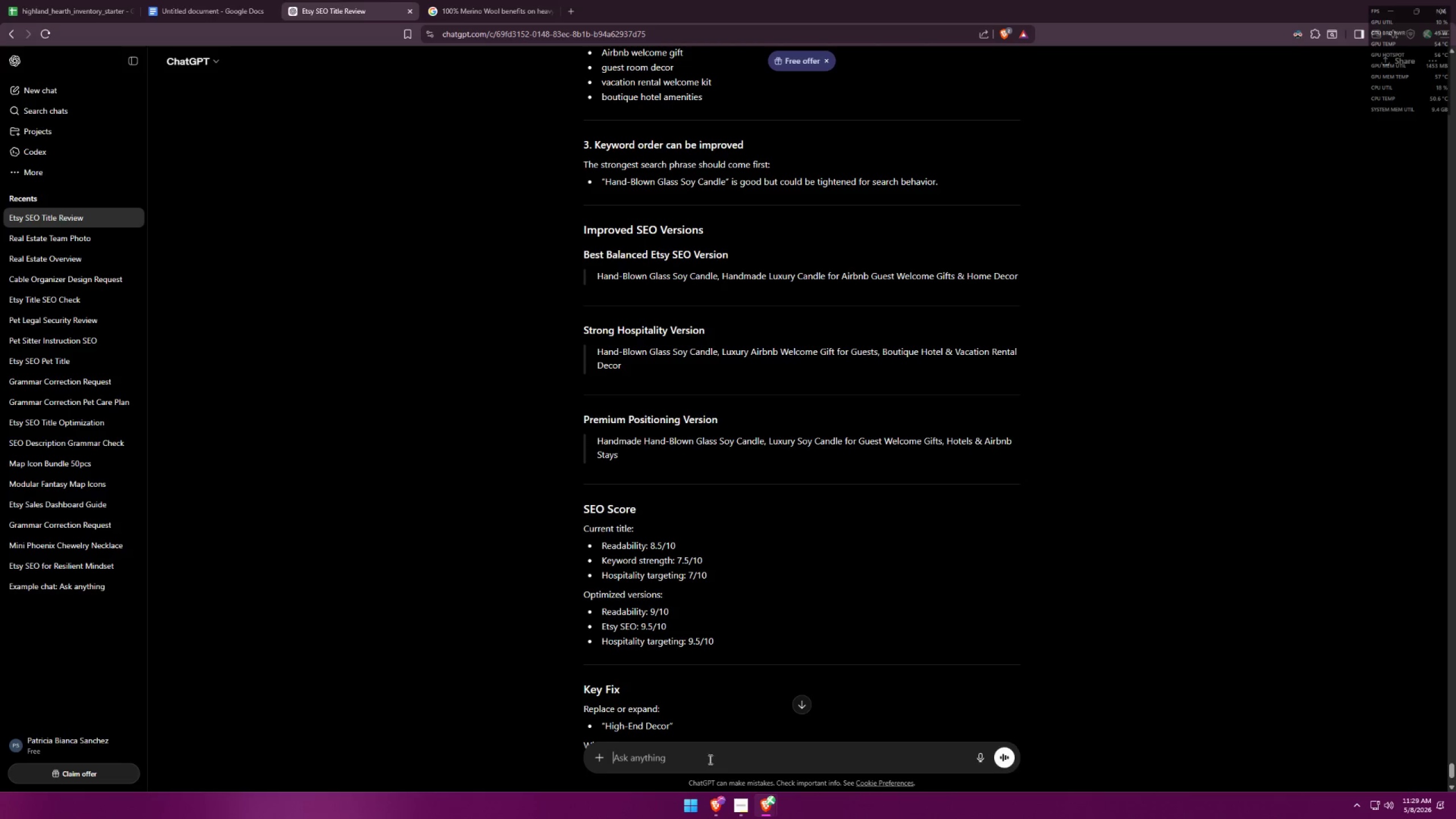 
key(Control+V)
 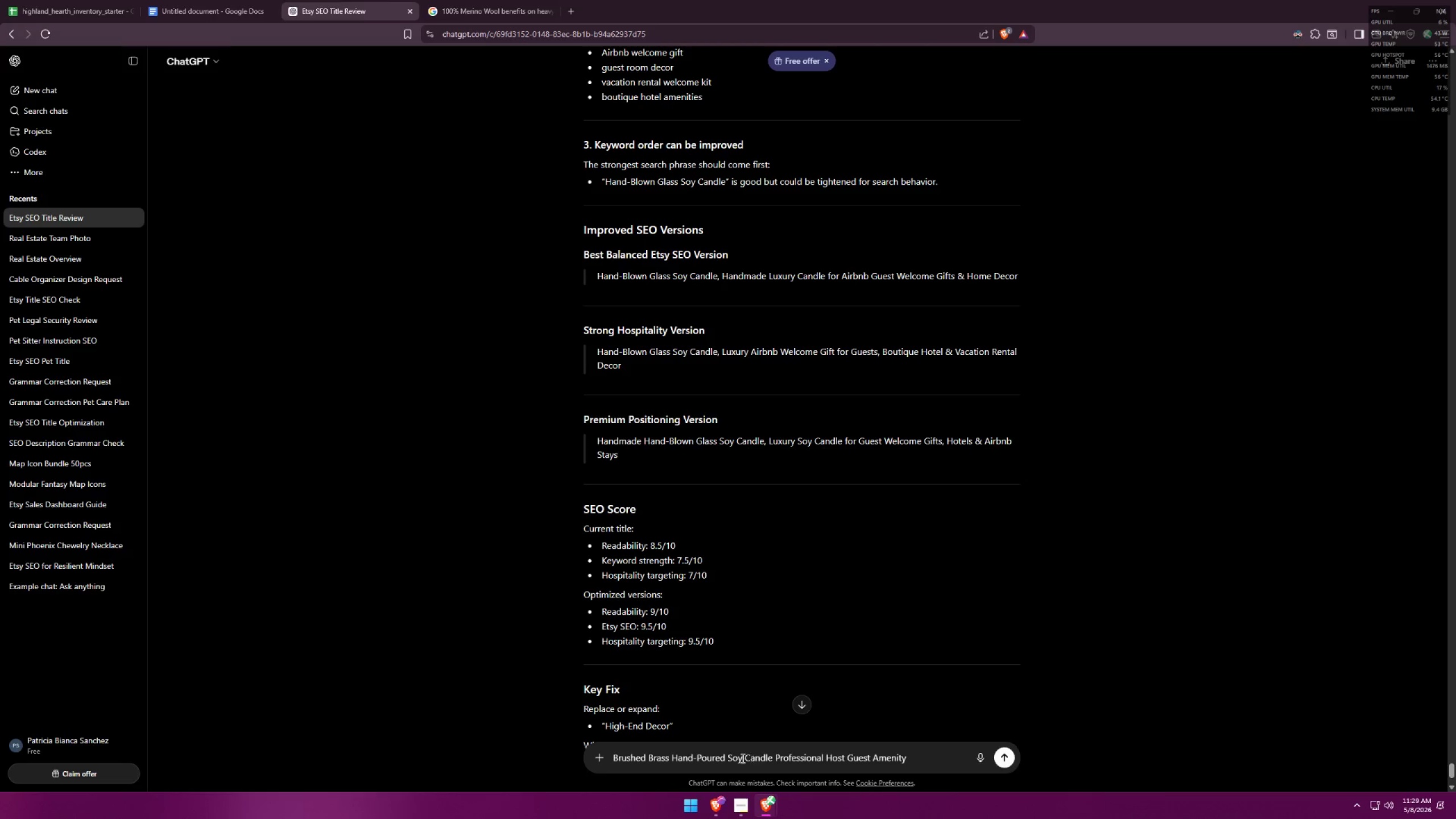 
left_click([775, 756])
 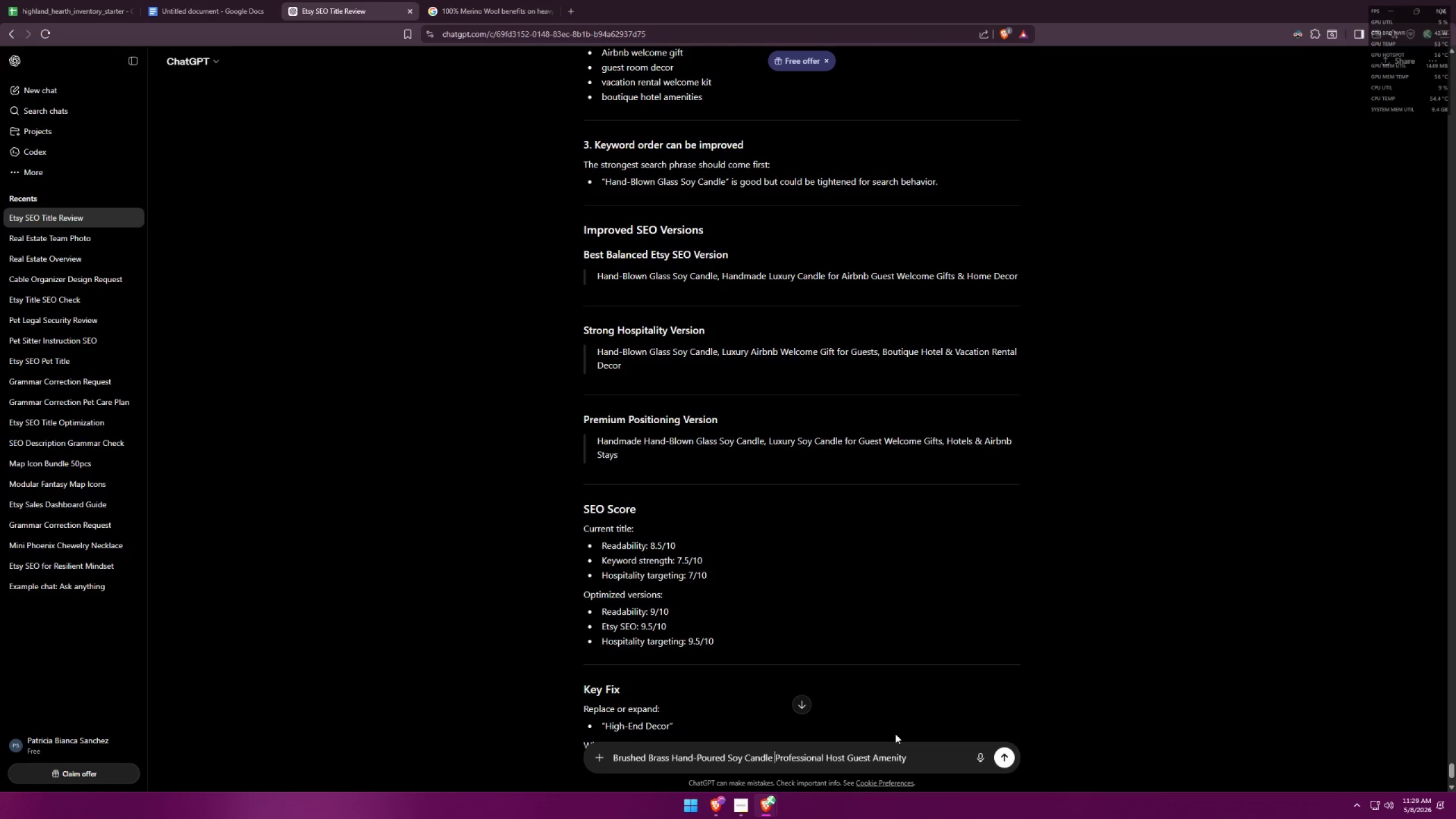 
type(Rustic )
 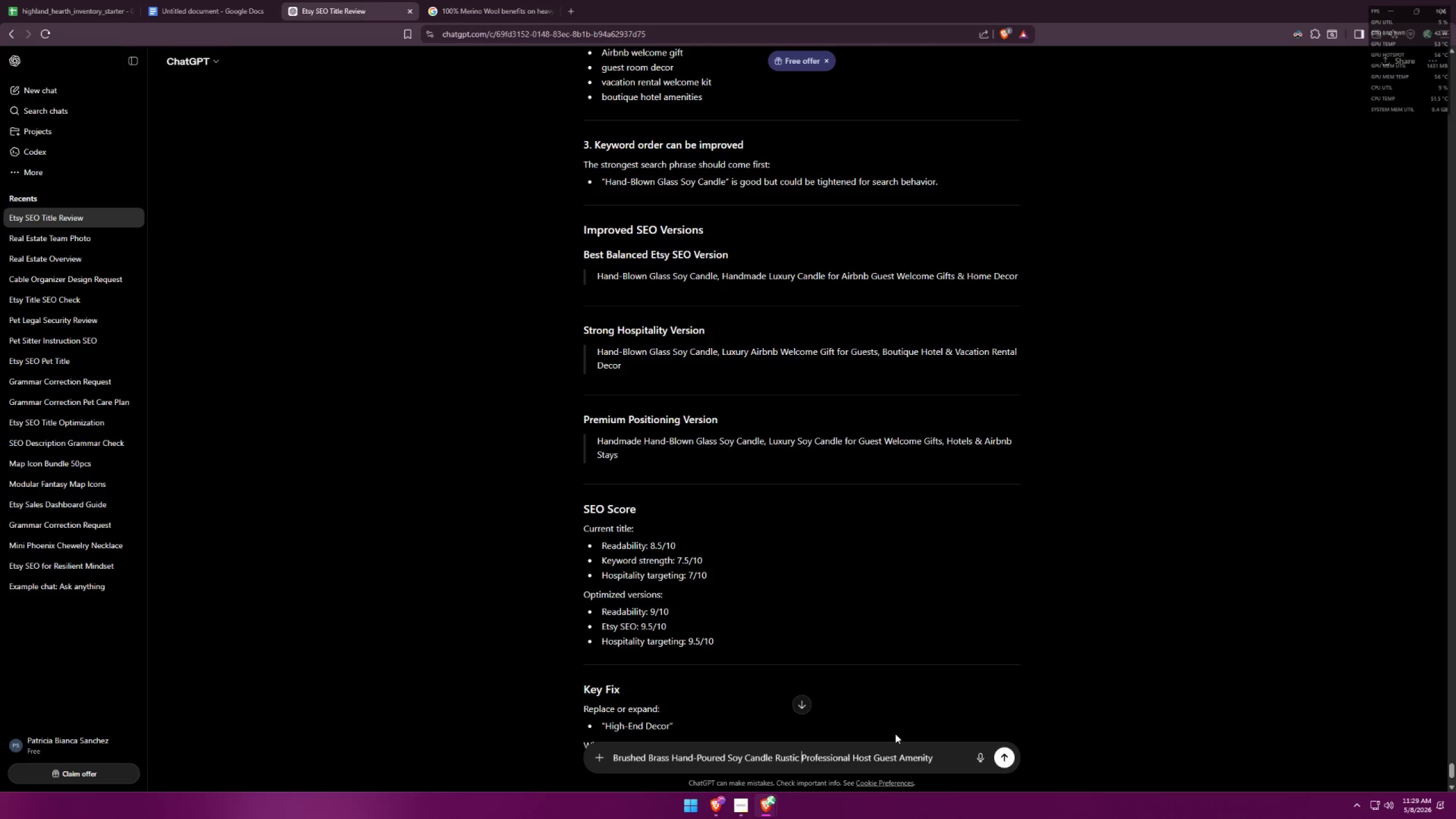 
key(Enter)
 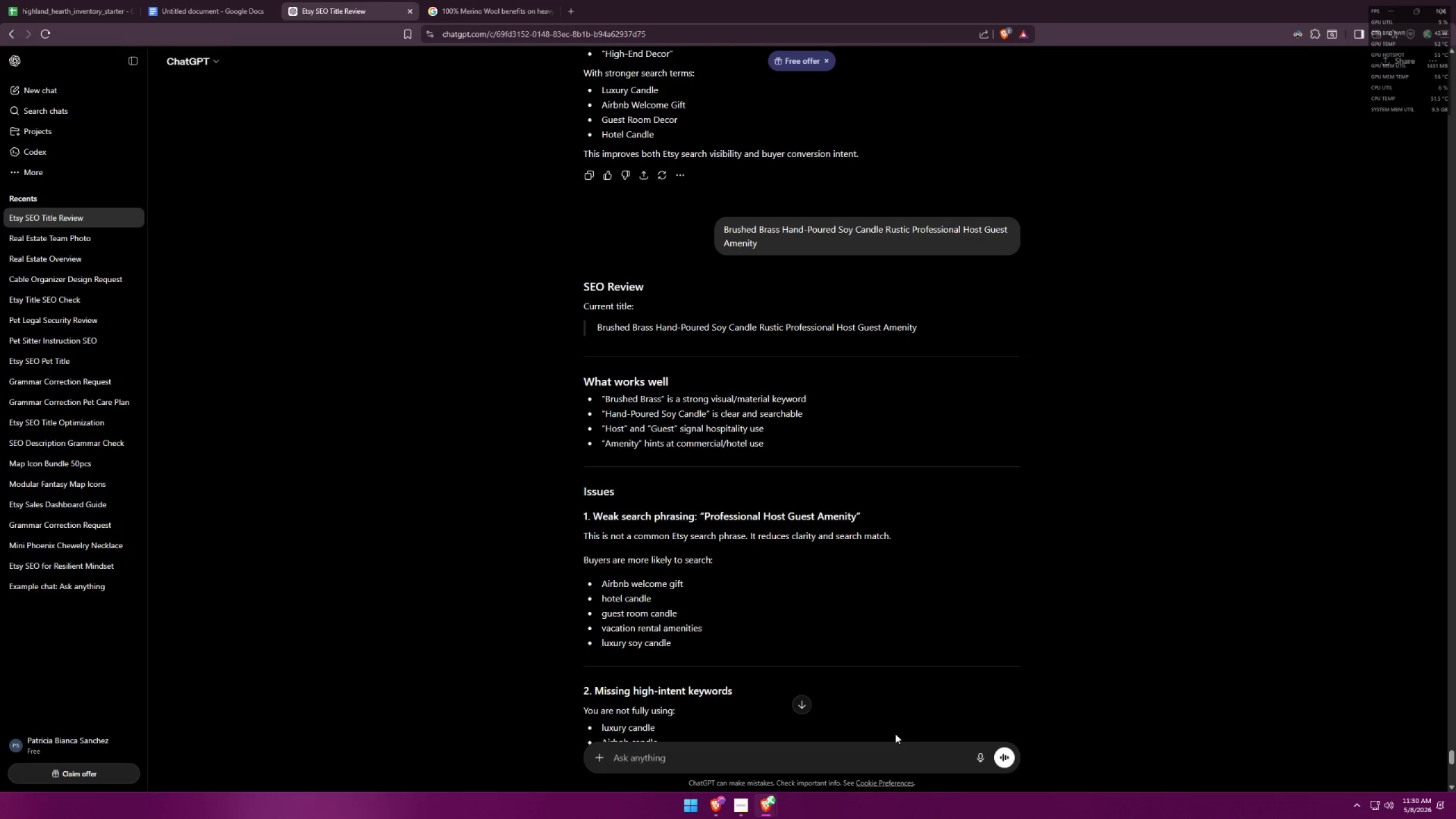 
wait(31.7)
 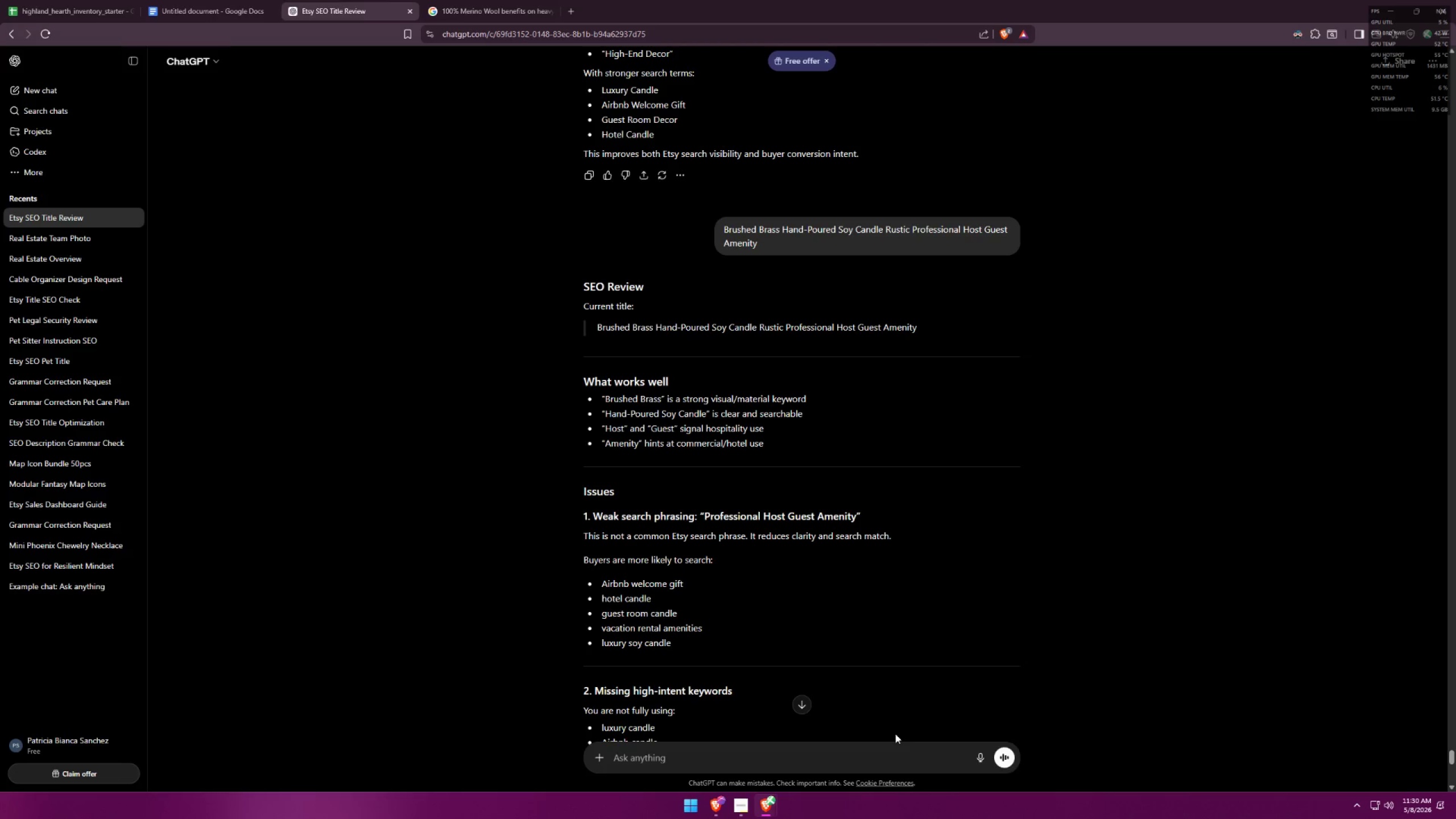 
scroll: coordinate [867, 513], scroll_direction: down, amount: 7.0
 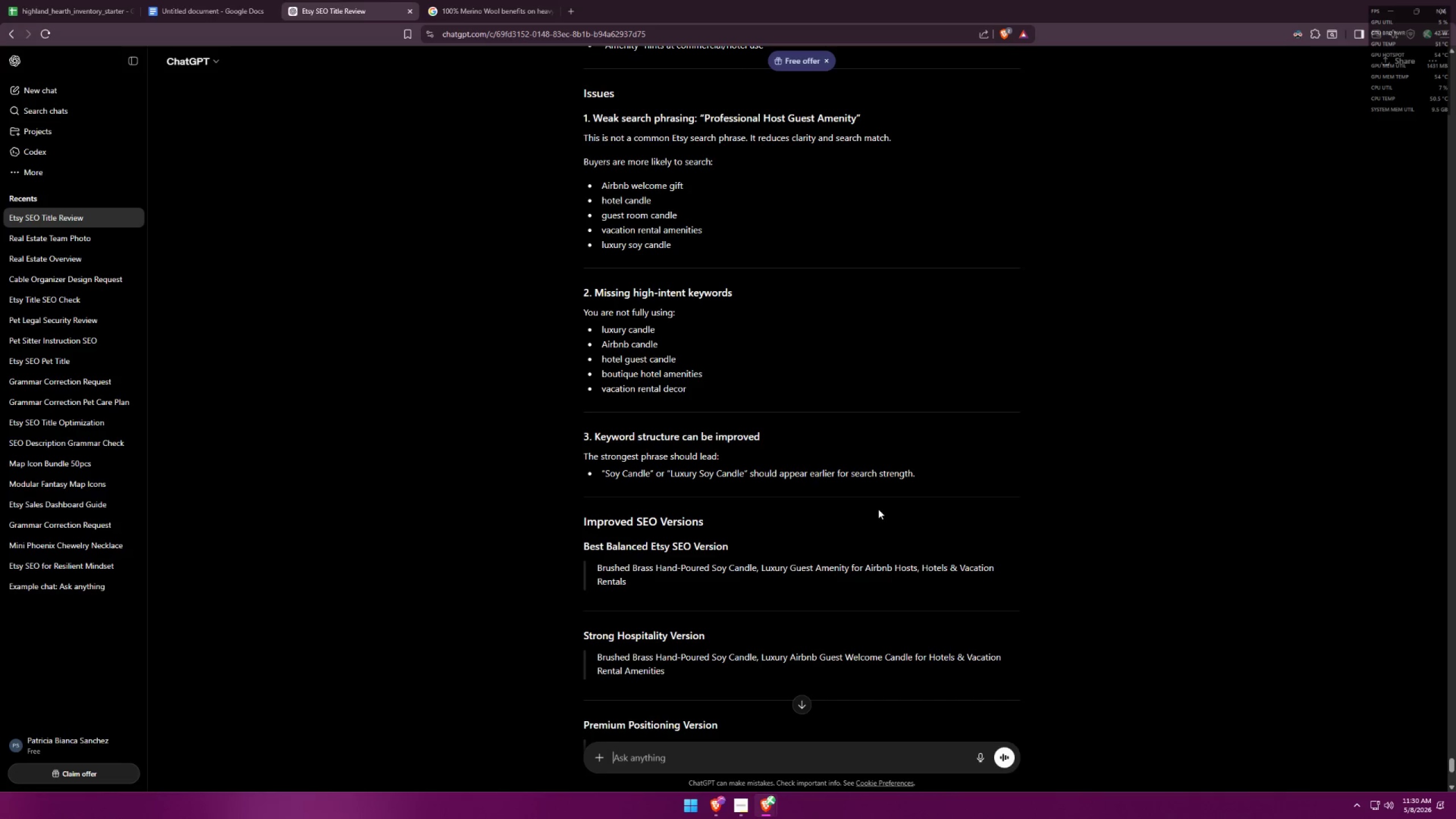 
scroll: coordinate [883, 502], scroll_direction: up, amount: 6.0
 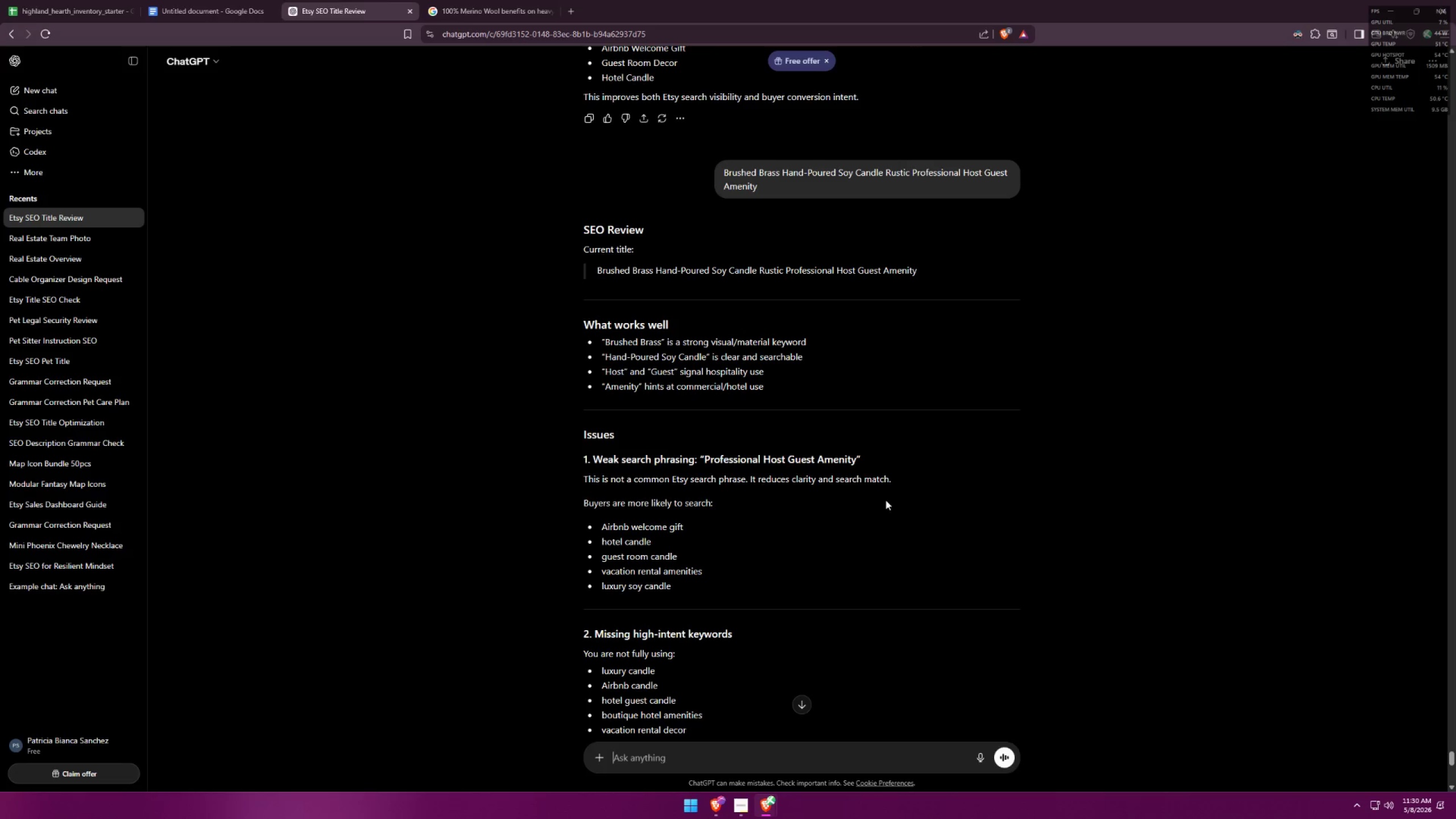 
scroll: coordinate [893, 520], scroll_direction: down, amount: 15.0
 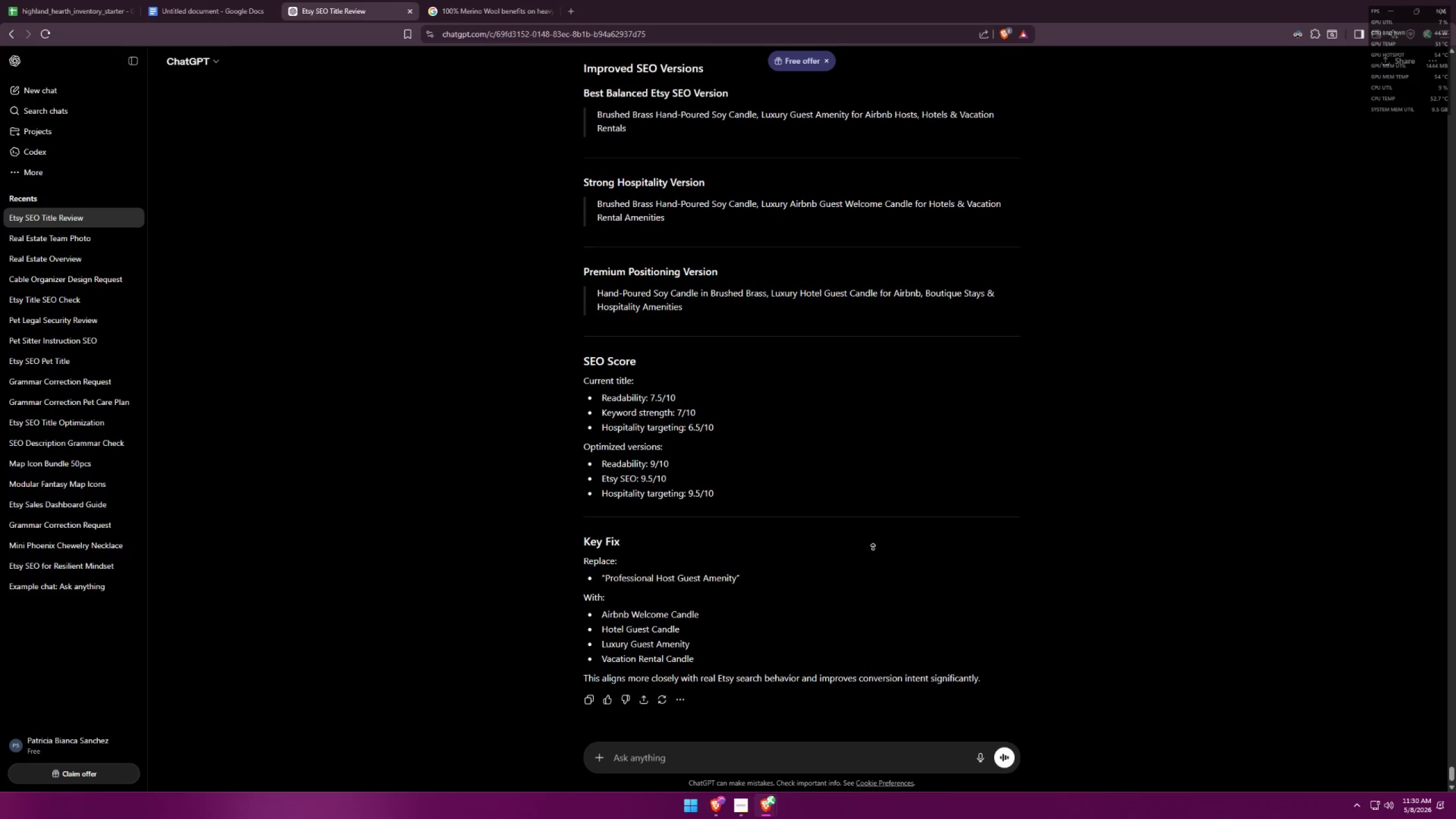 
scroll: coordinate [877, 468], scroll_direction: up, amount: 1.0
 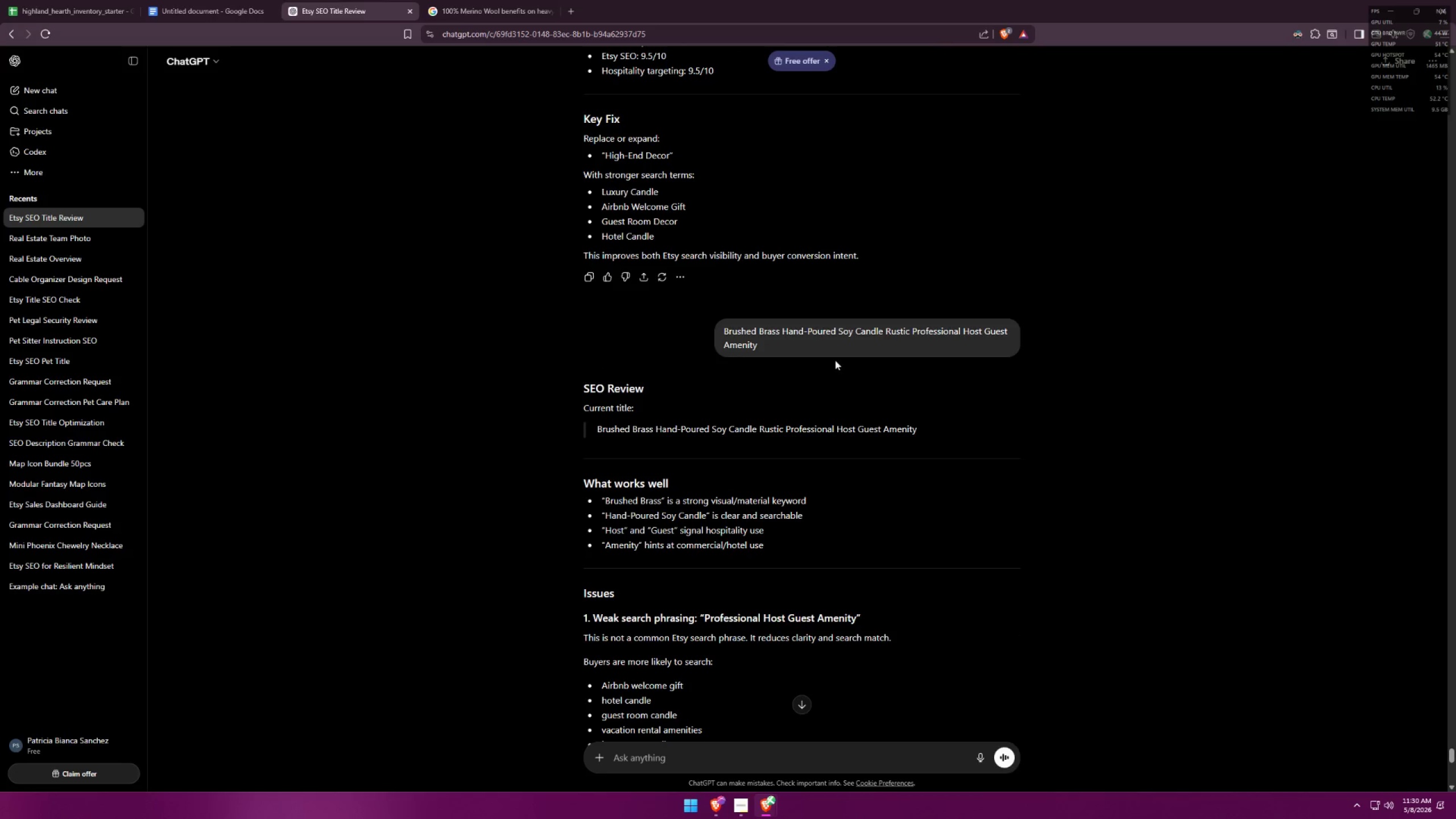 
left_click_drag(start_coordinate=[760, 345], to_coordinate=[689, 307])
 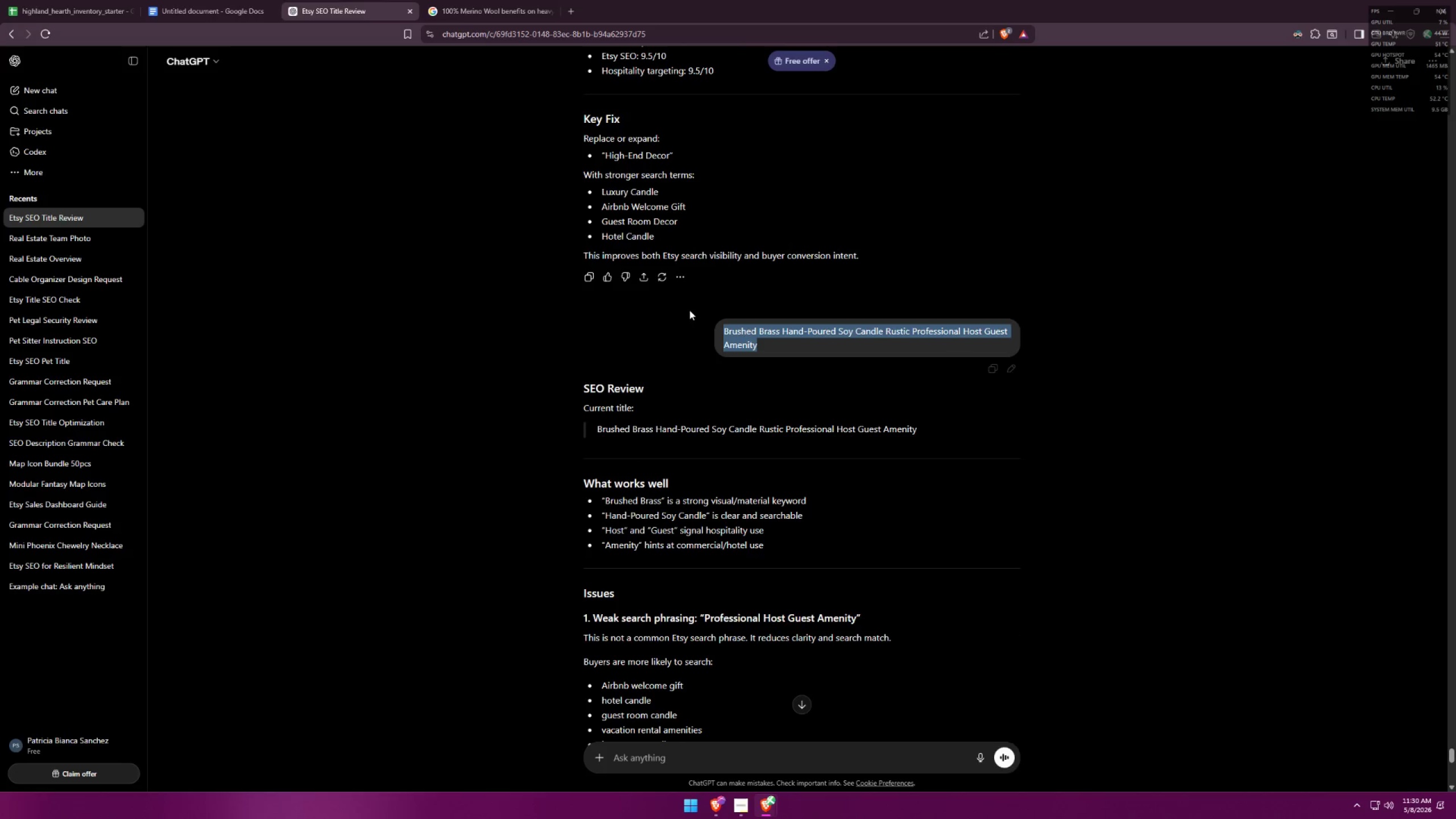 
key(Control+C)
 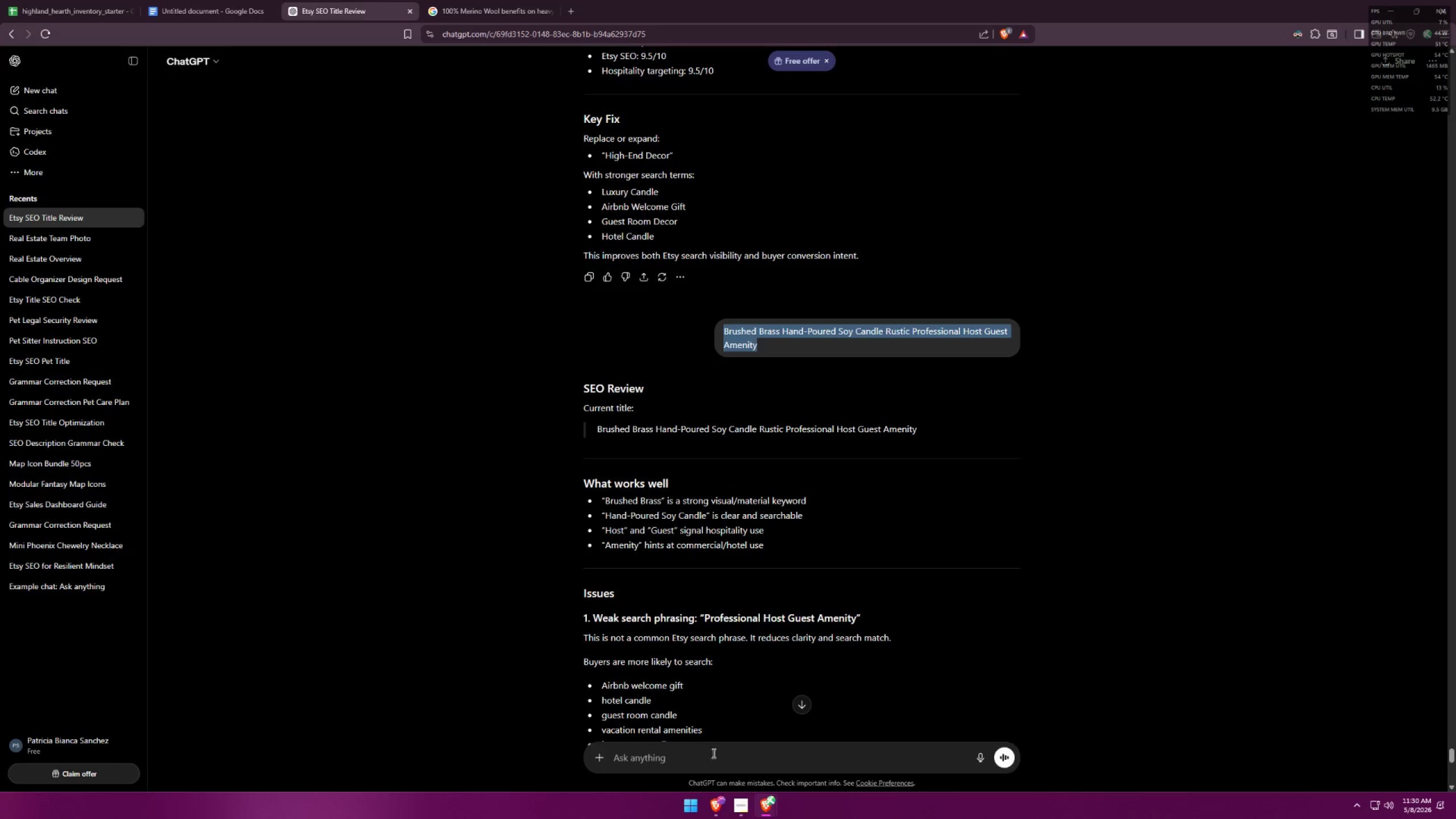 
left_click([714, 756])
 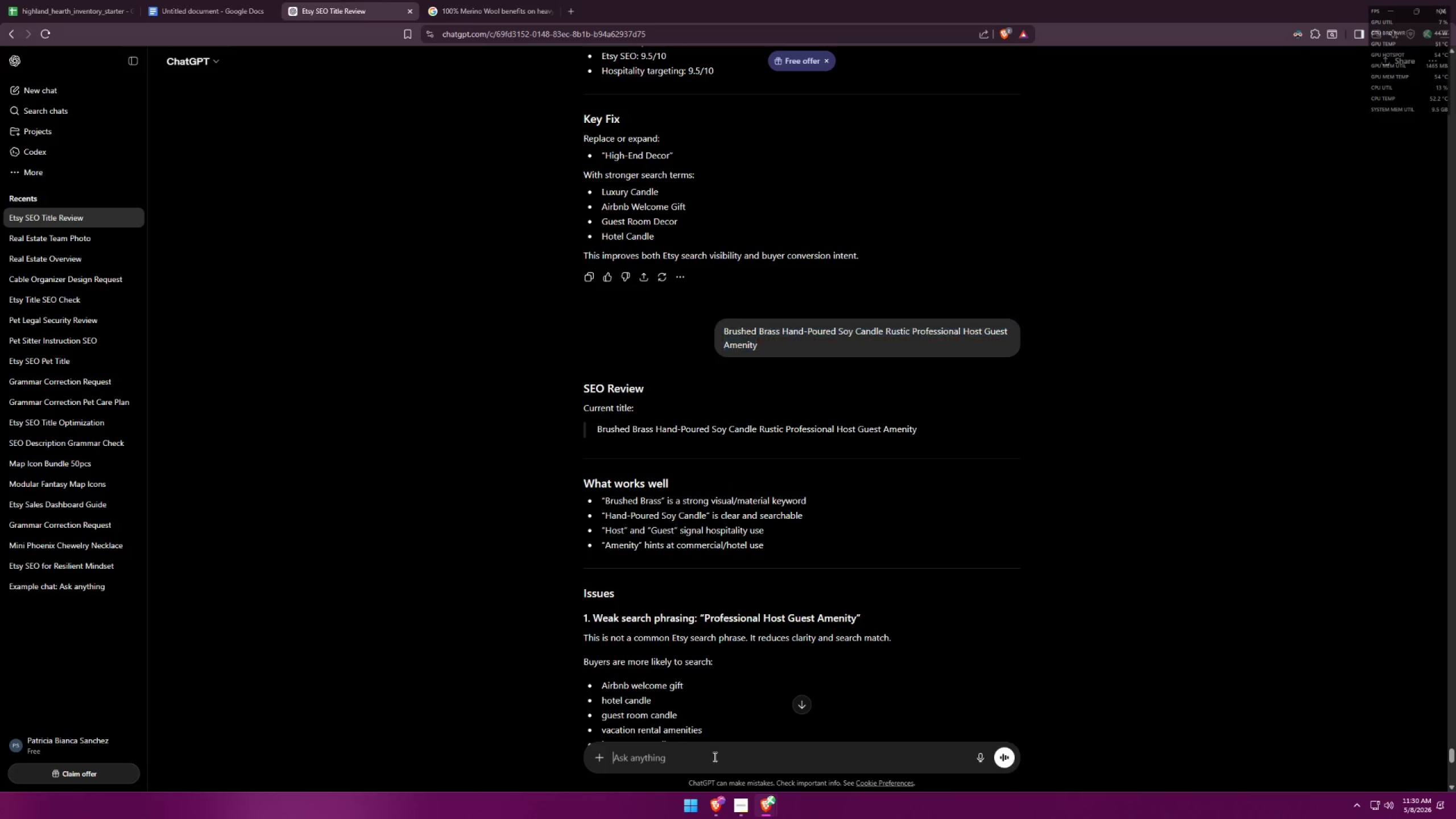 
key(Control+V)
 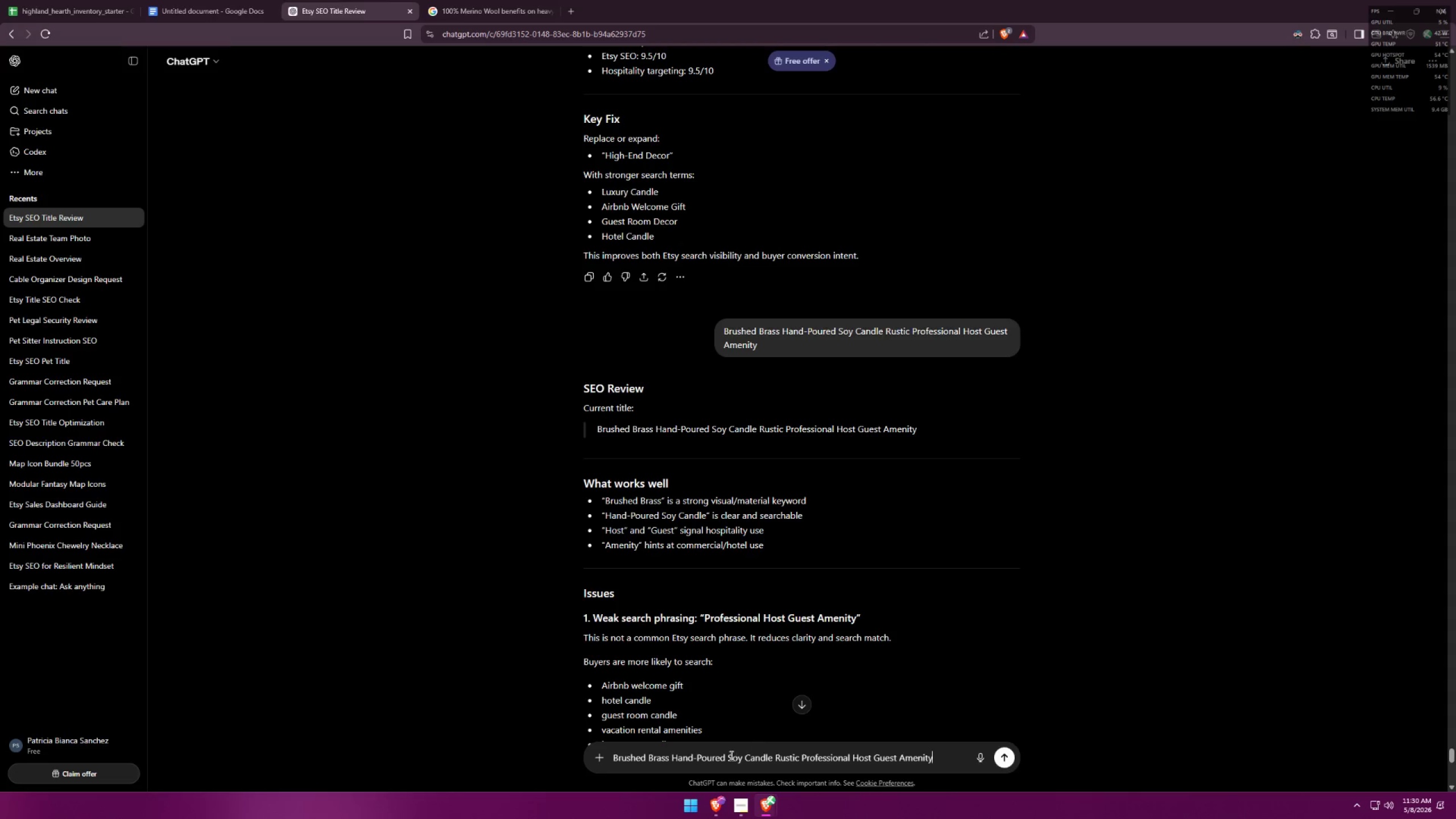 
scroll: coordinate [713, 615], scroll_direction: down, amount: 5.0
 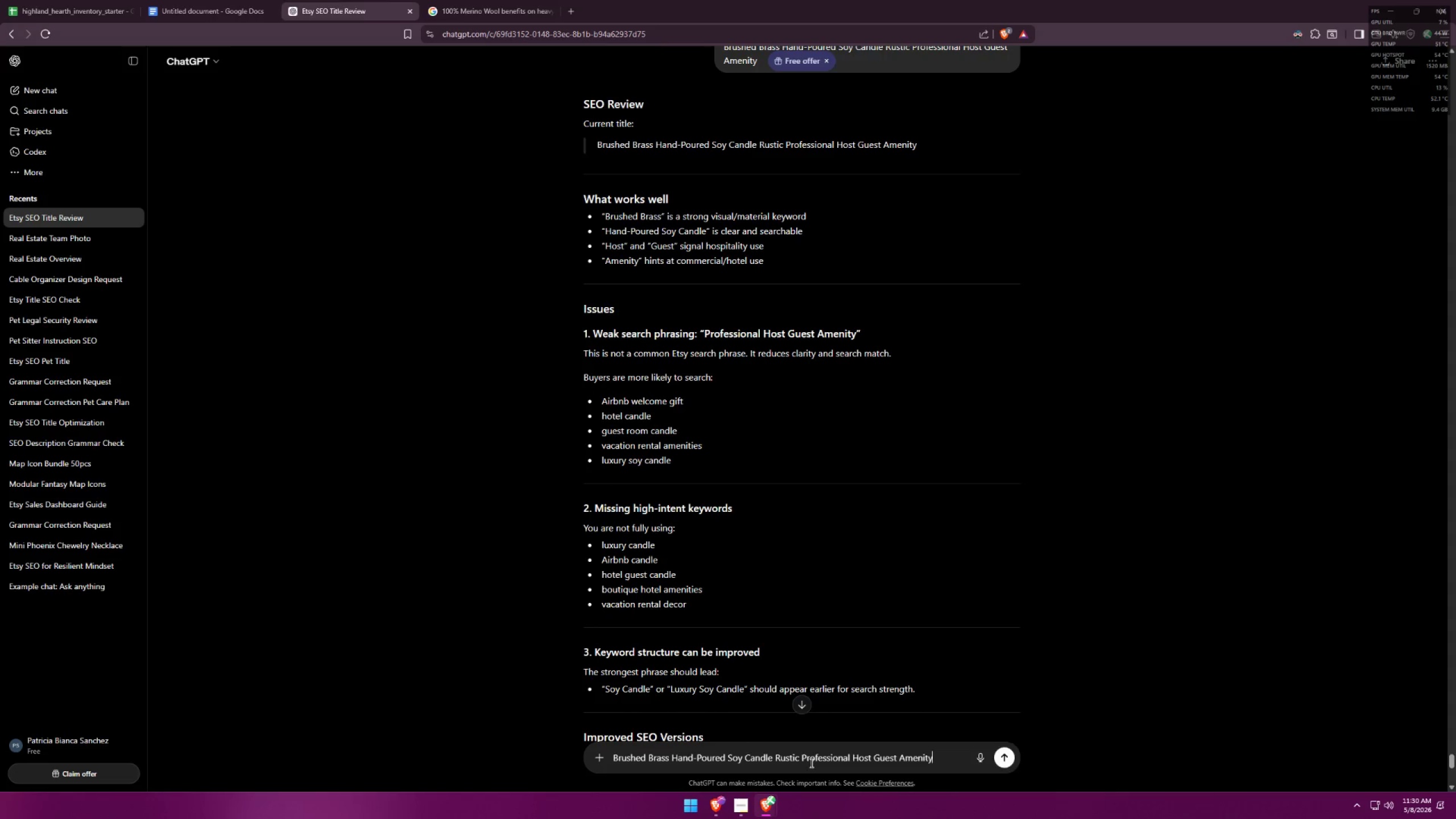 
left_click_drag(start_coordinate=[803, 759], to_coordinate=[963, 746])
 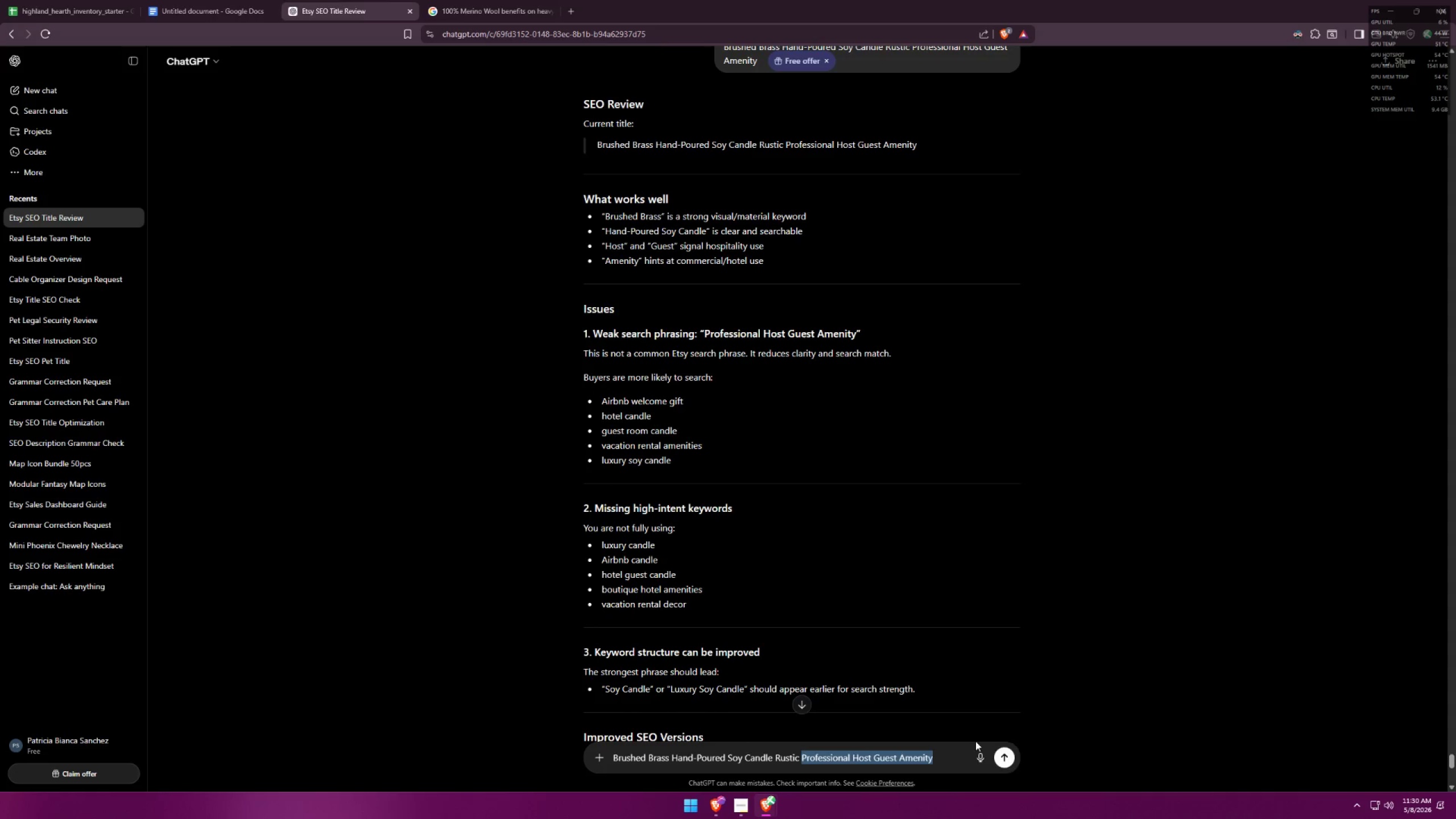 
type(\)
key(Backspace)
key(Backspace)
type(Aio)
key(Backspace)
type(rbnb,)
 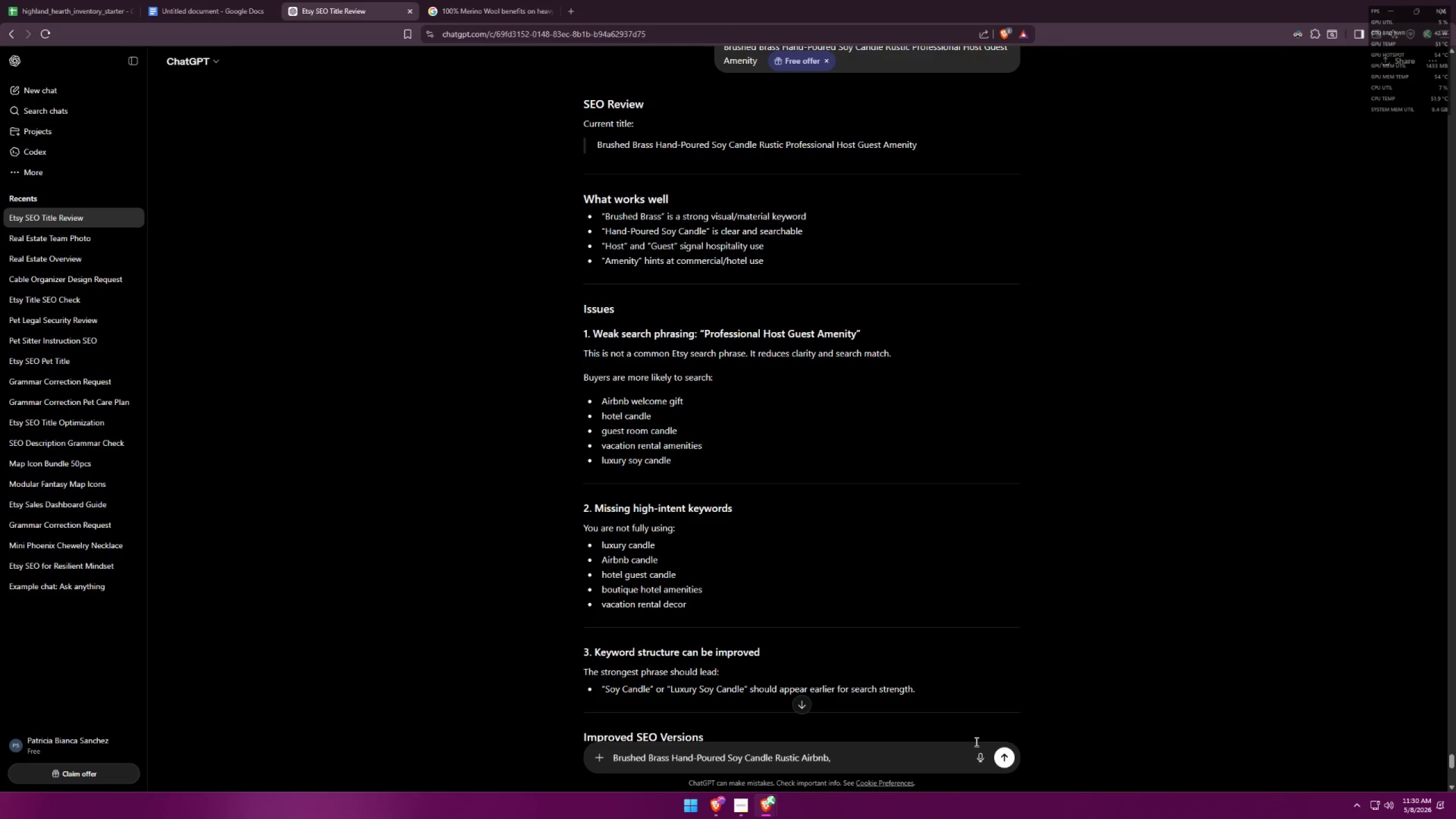 
wait(8.09)
 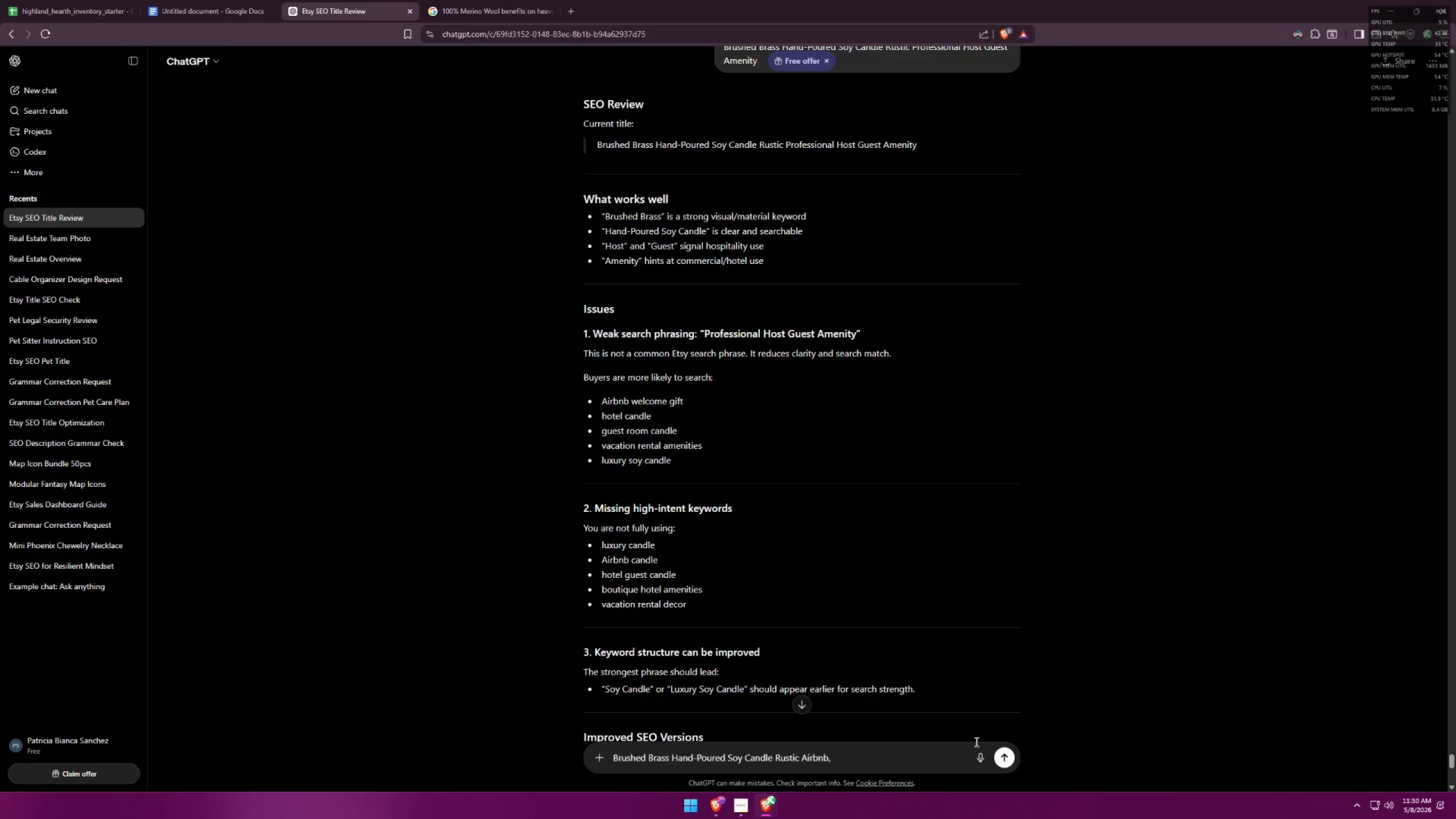 
left_click([729, 759])
 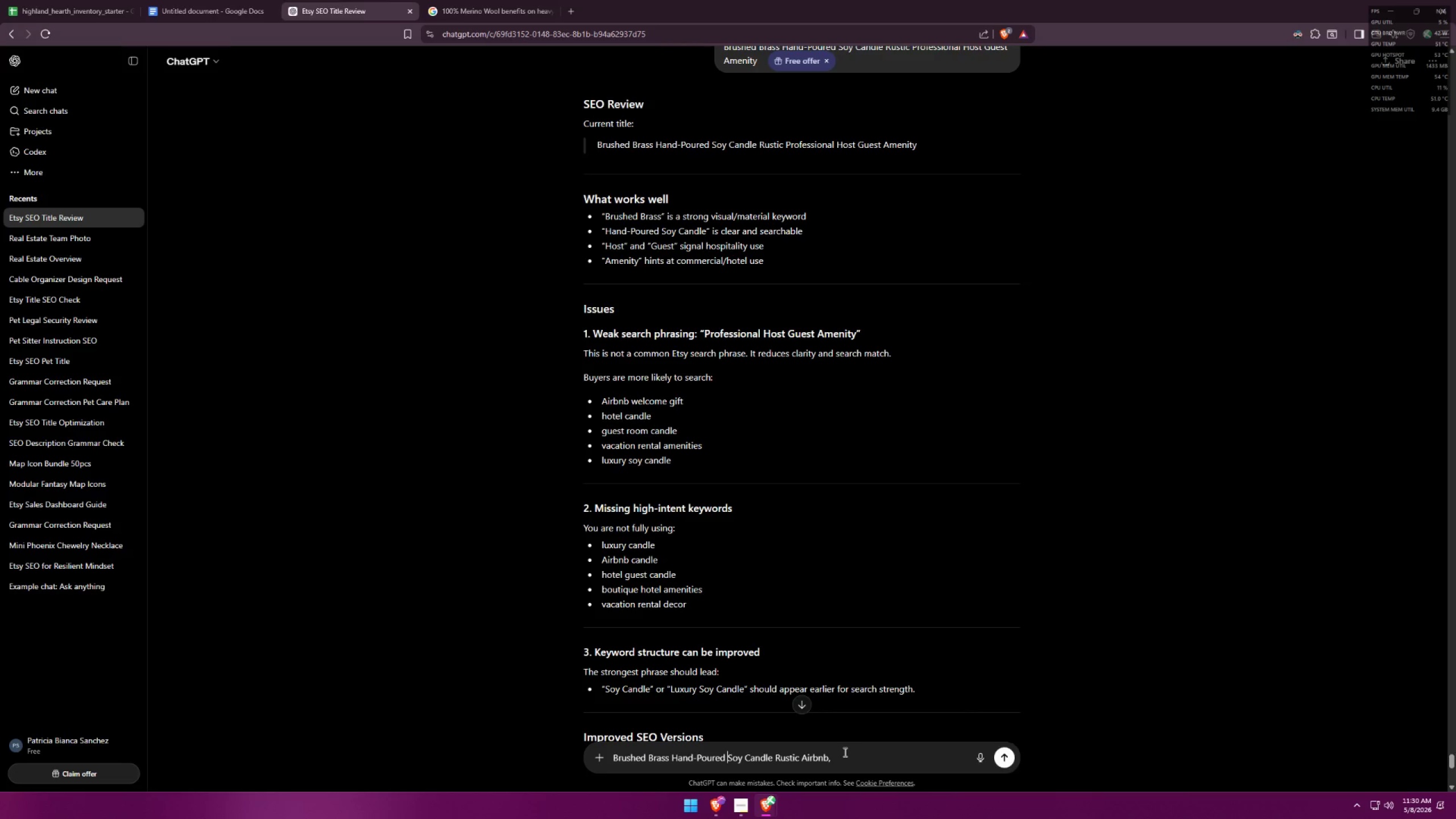 
type(Luxury )
 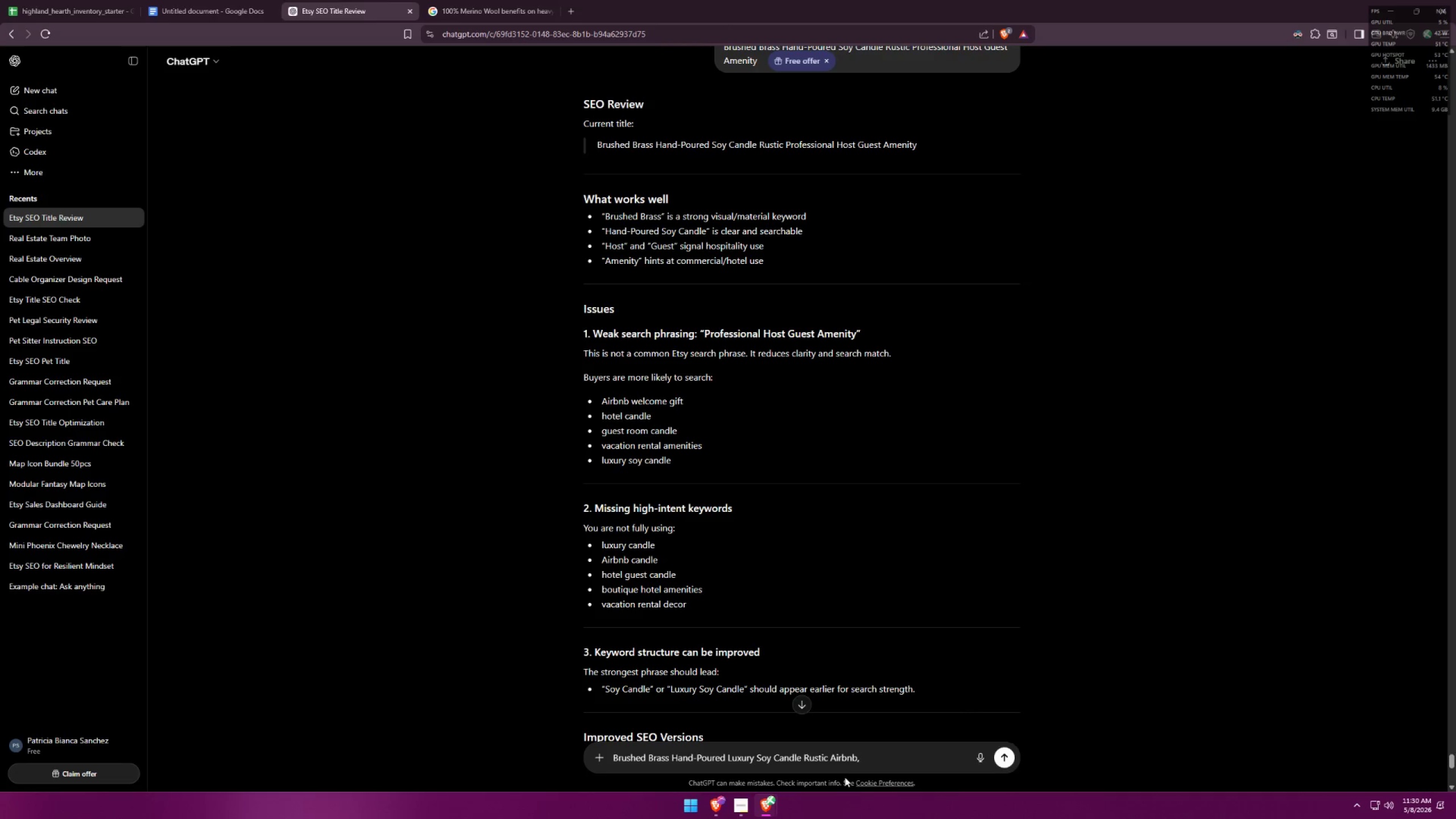 
left_click_drag(start_coordinate=[832, 757], to_coordinate=[932, 749])
 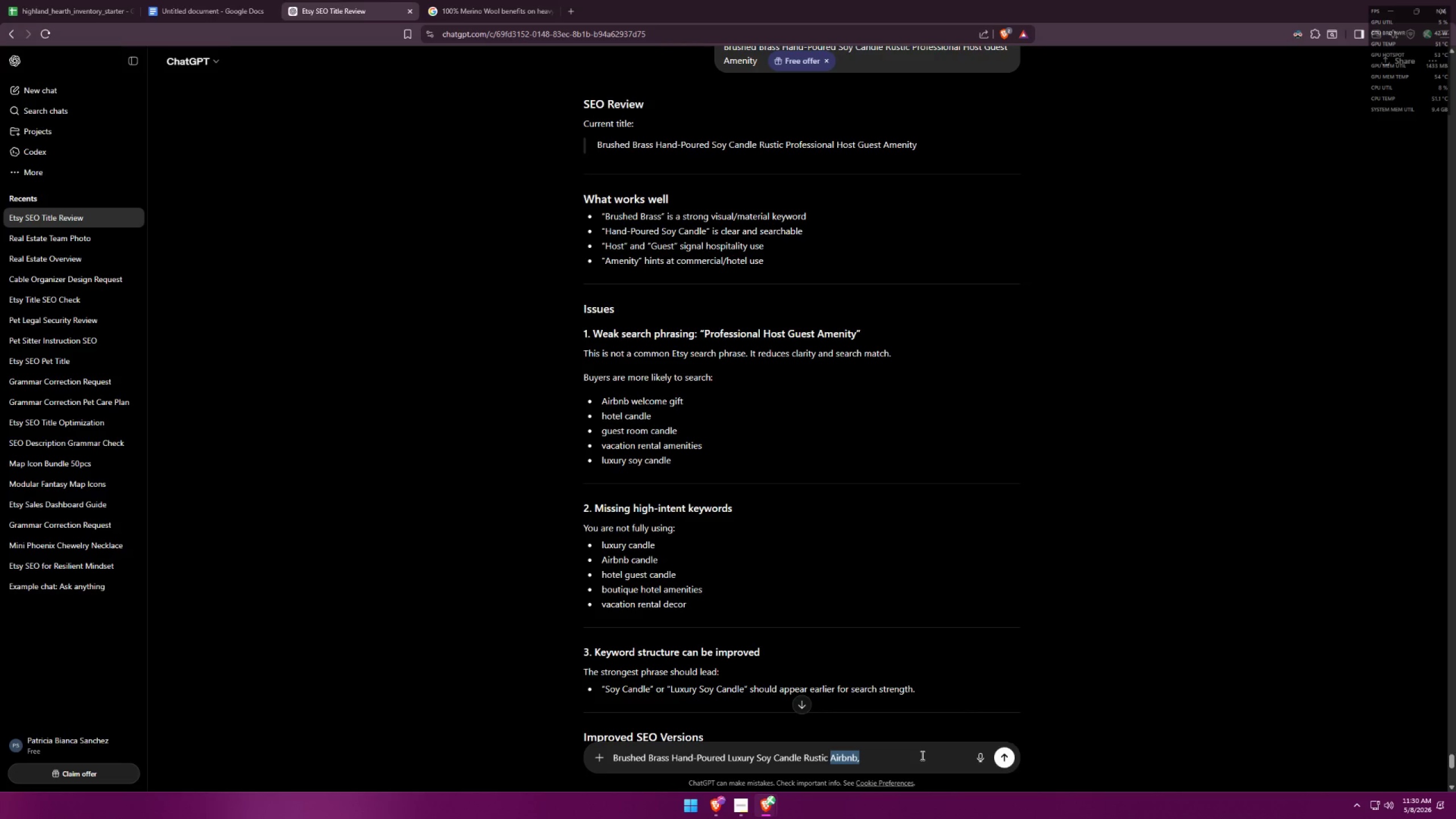 
key(Backspace)
 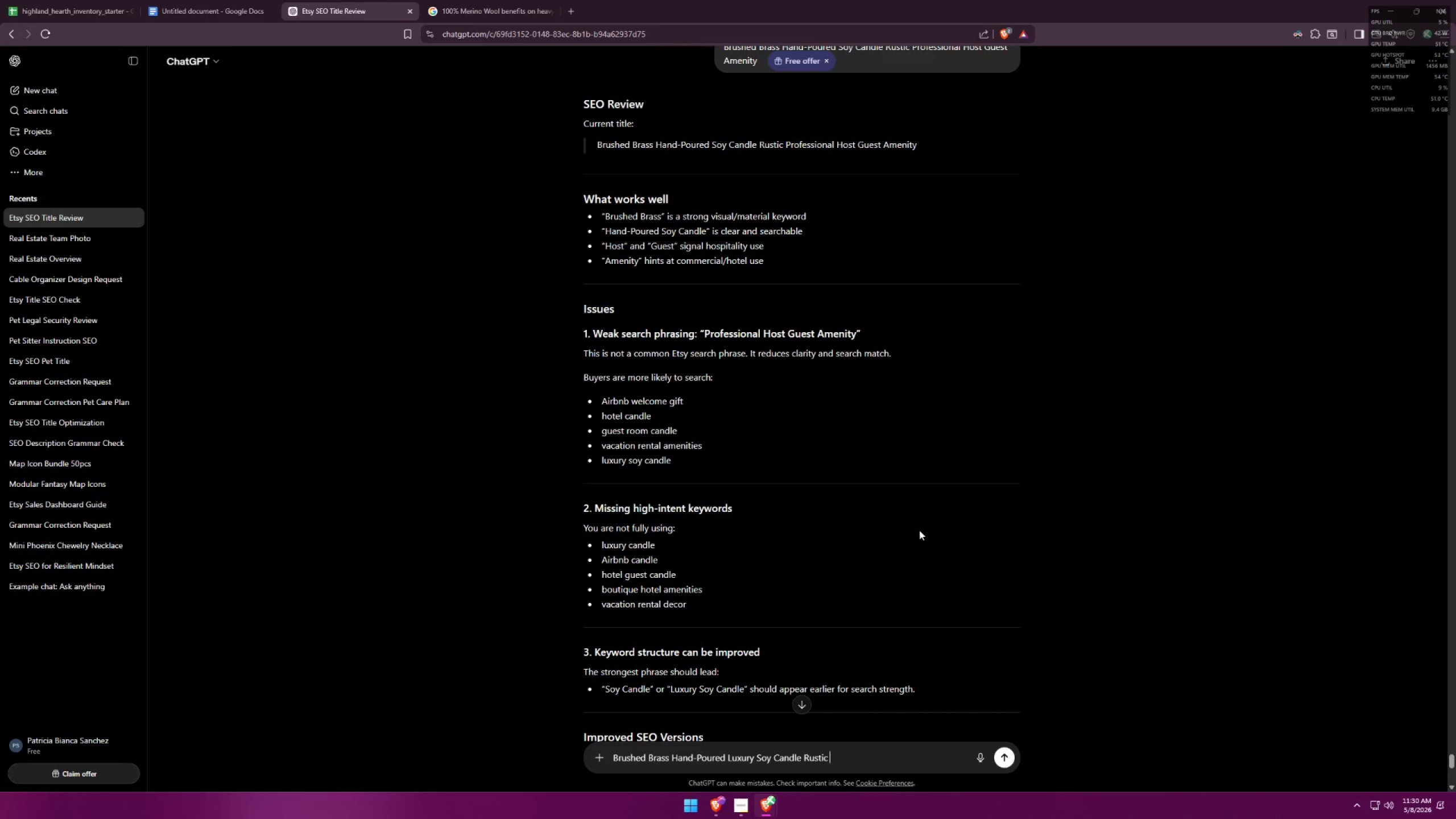 
scroll: coordinate [910, 466], scroll_direction: up, amount: 9.0
 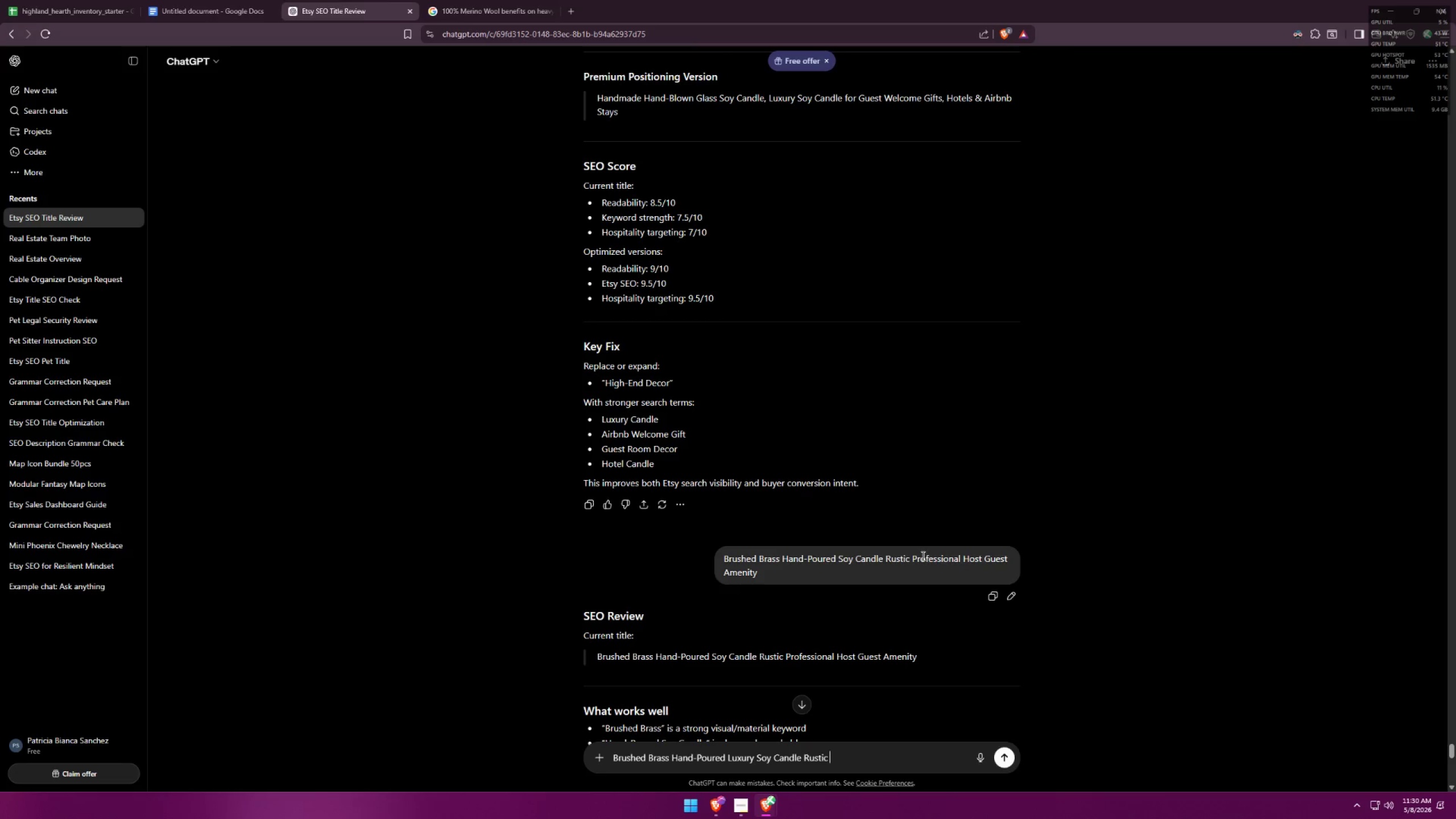 
left_click_drag(start_coordinate=[914, 557], to_coordinate=[926, 563])
 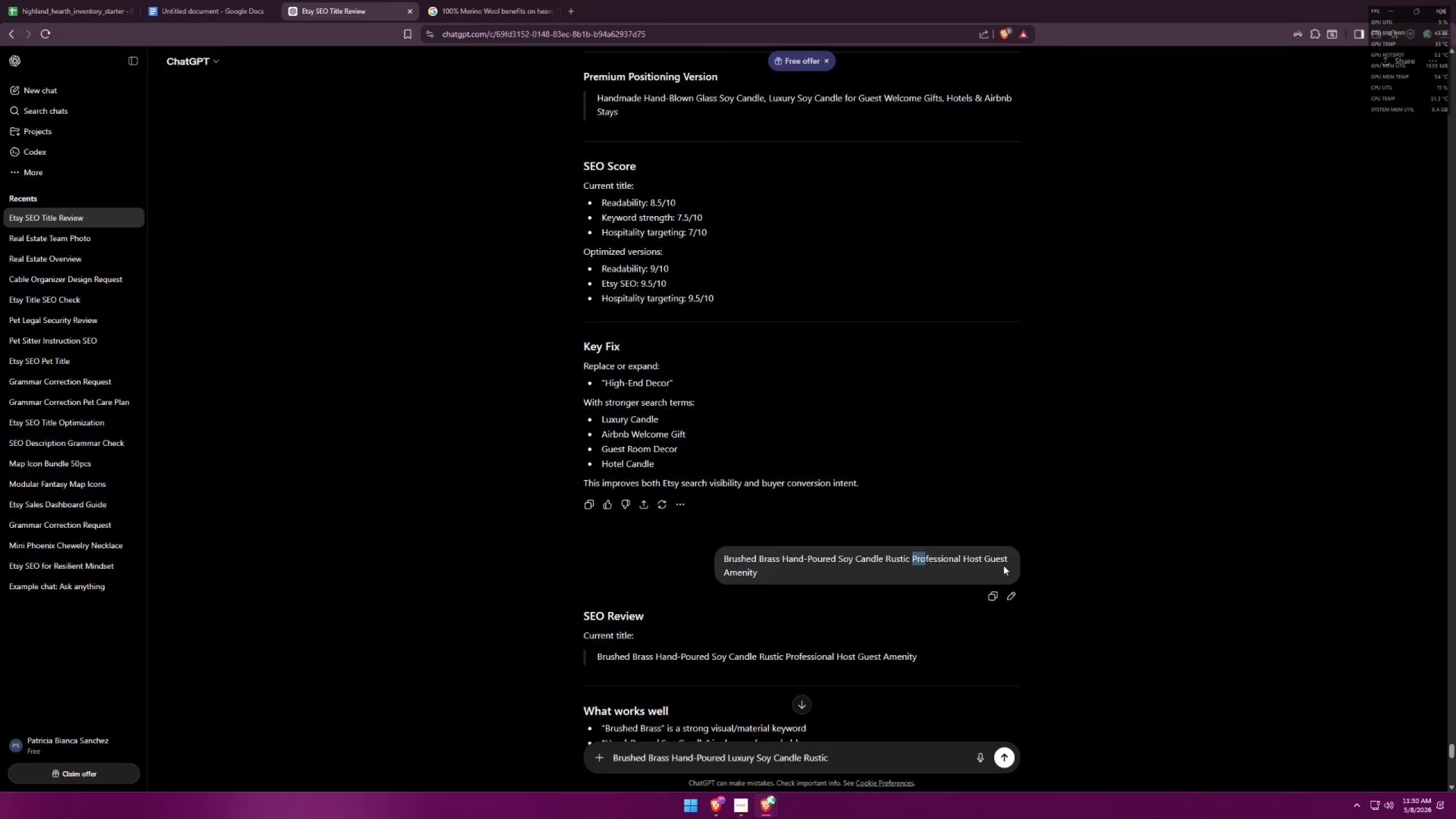 
left_click([1004, 565])
 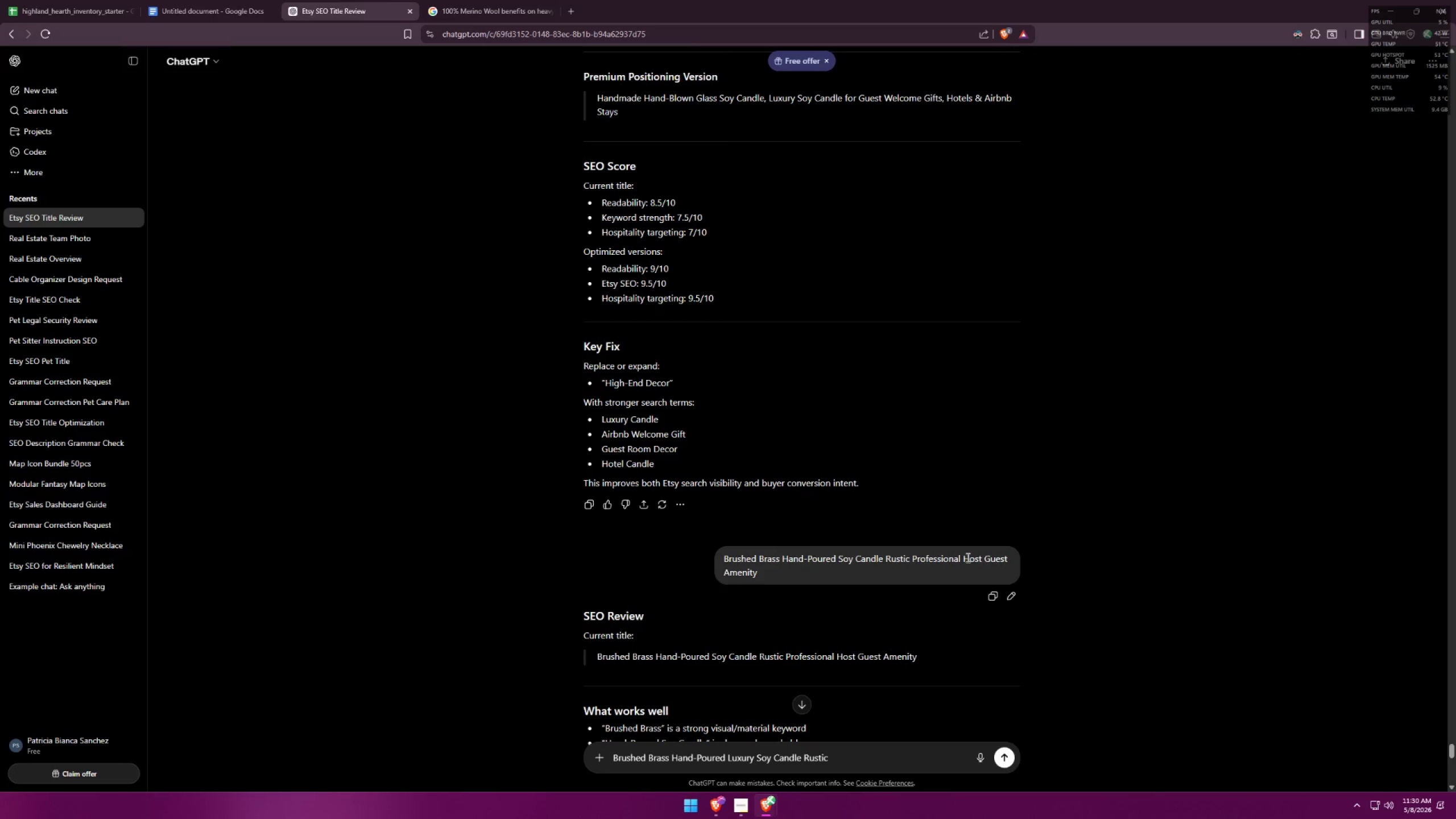 
left_click_drag(start_coordinate=[962, 559], to_coordinate=[995, 576])
 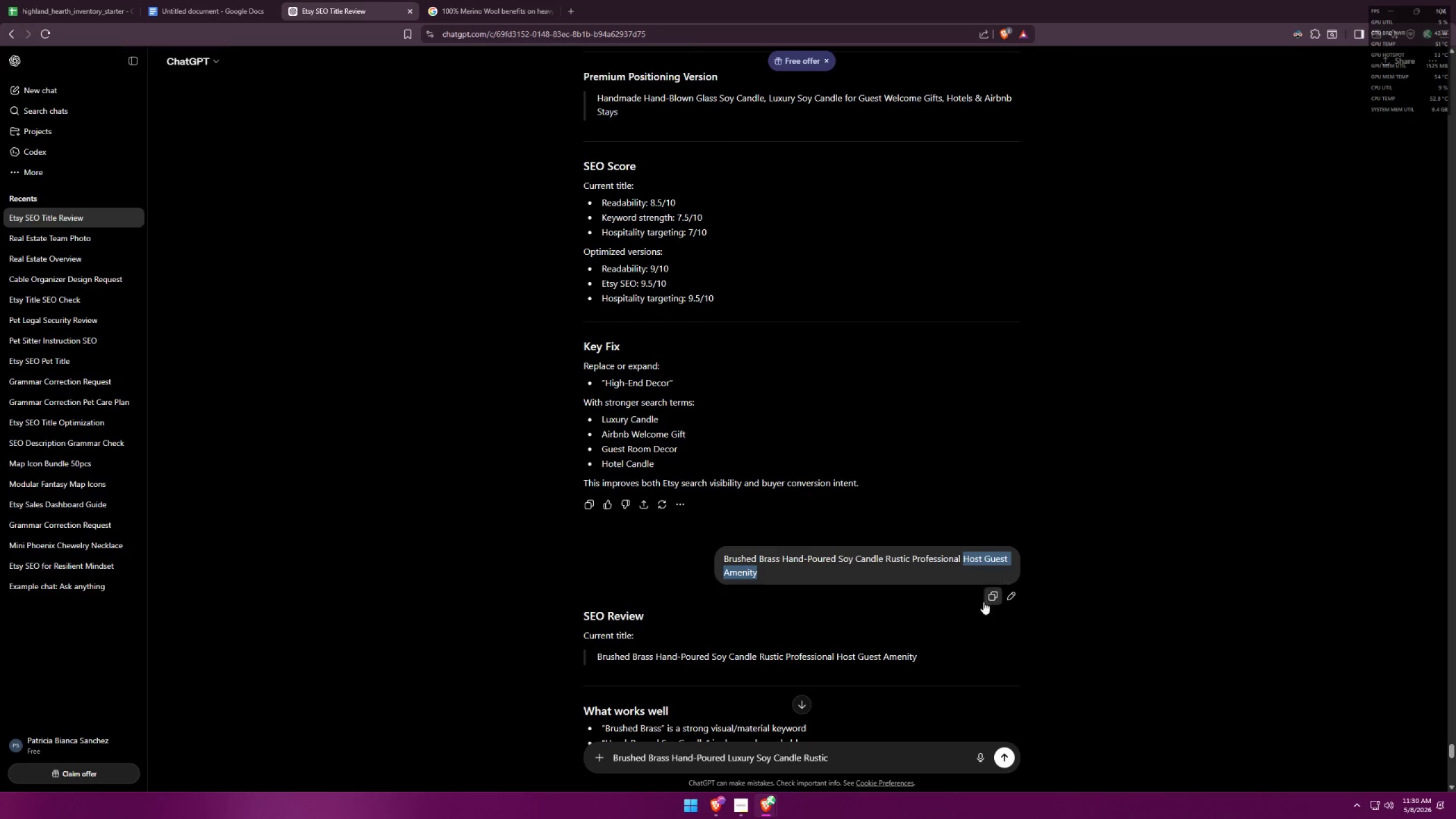 
key(Control+C)
 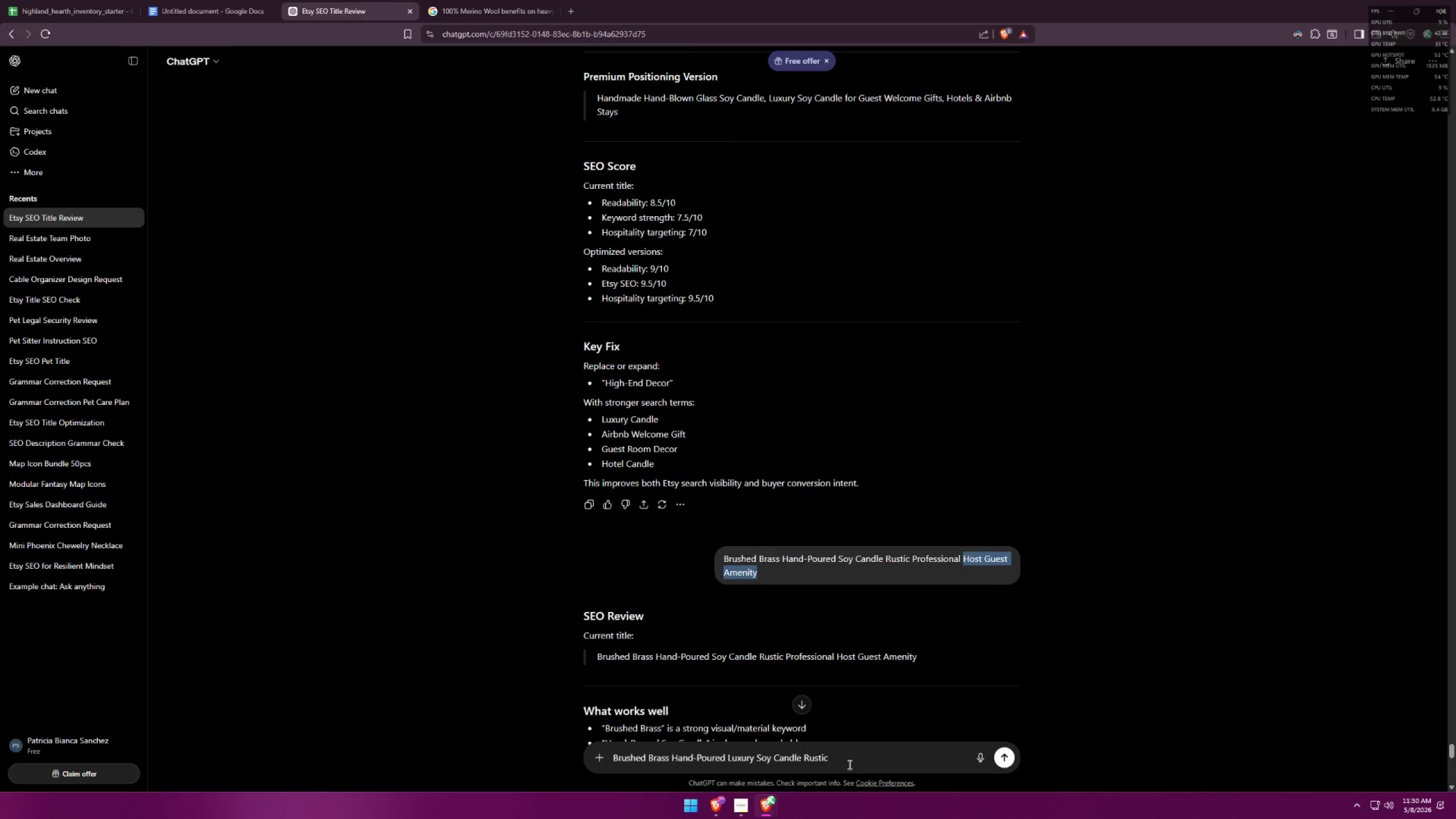 
left_click([850, 758])
 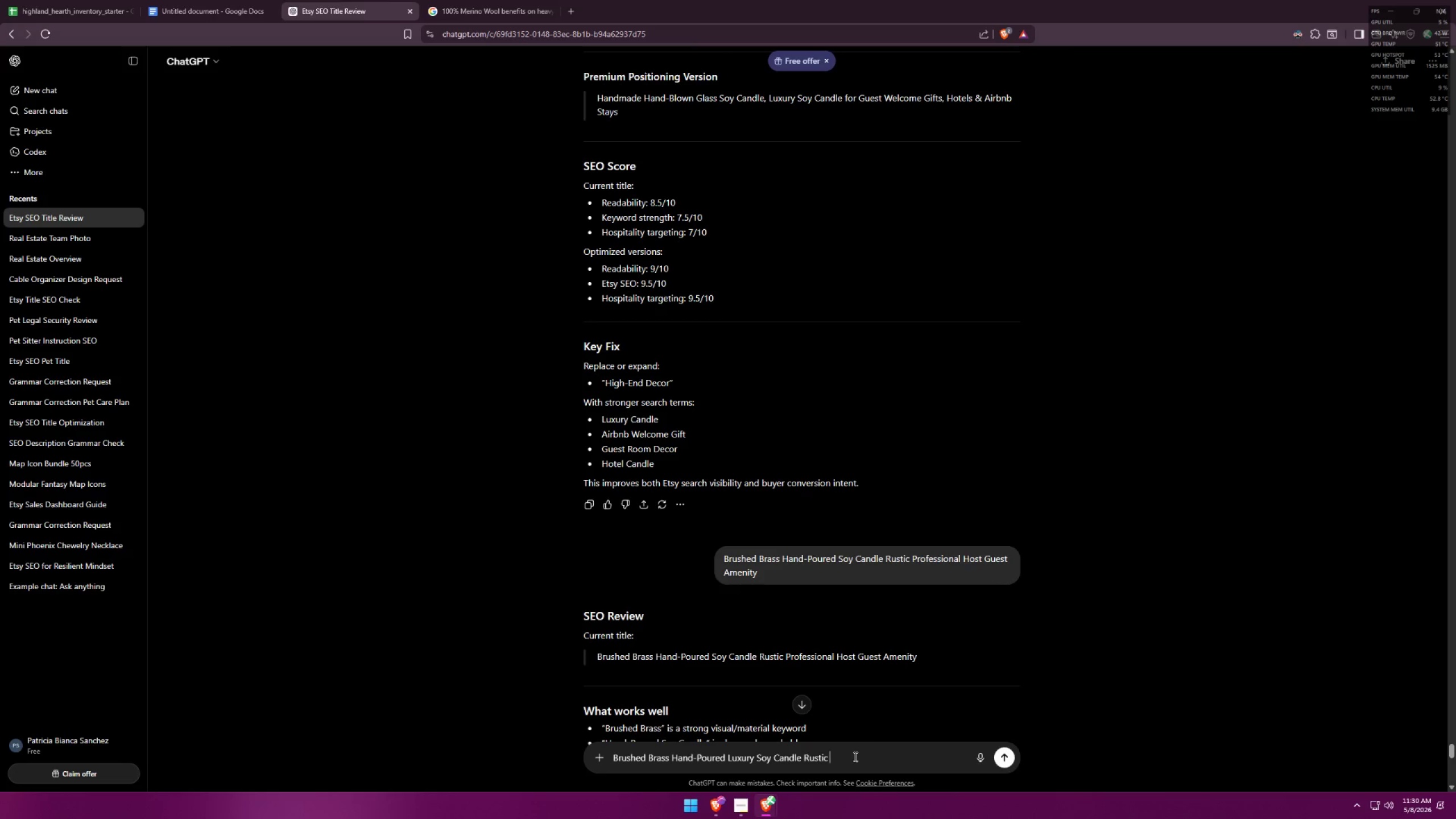 
key(Control+ControlLeft)
 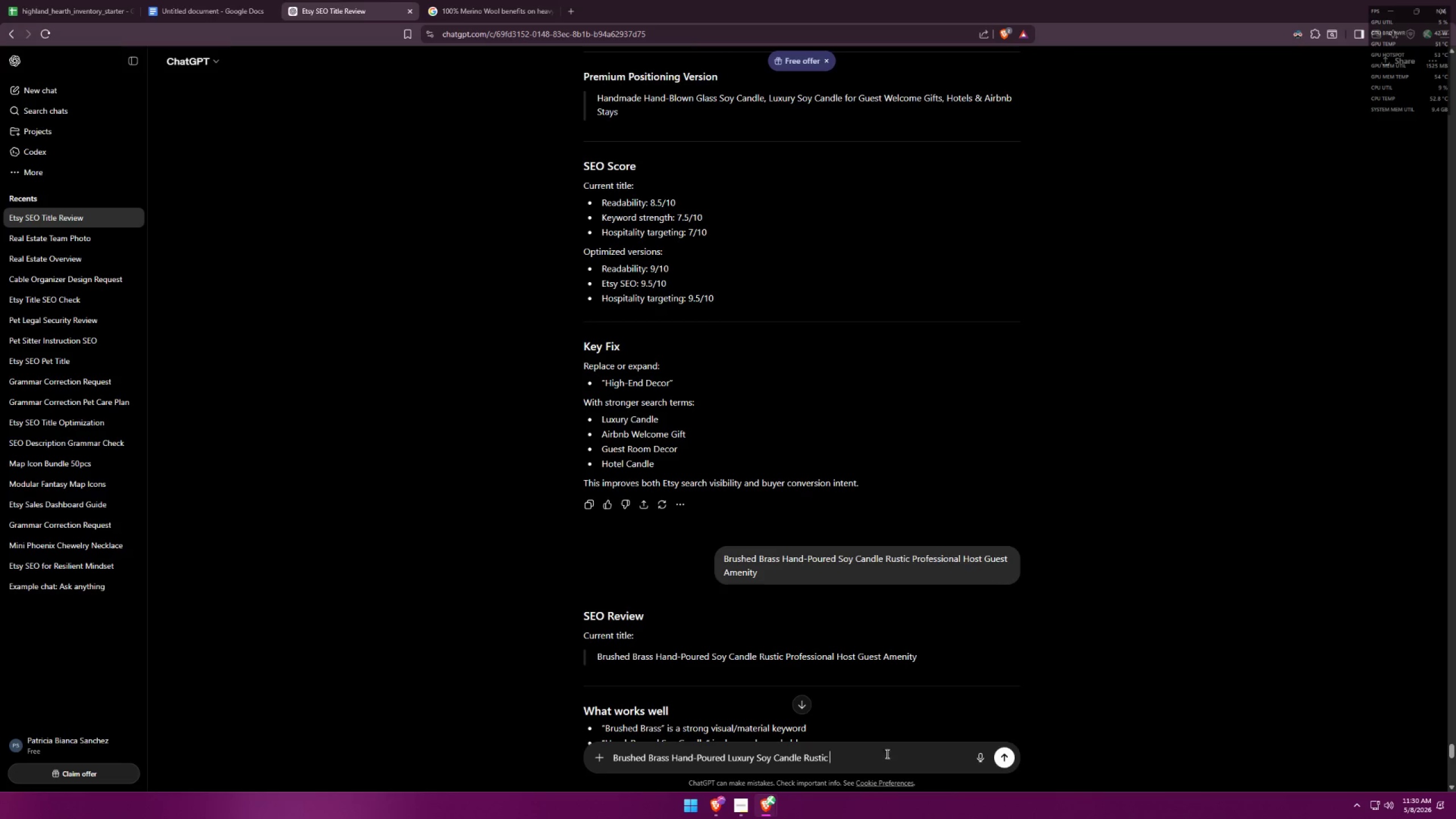 
key(Control+V)
 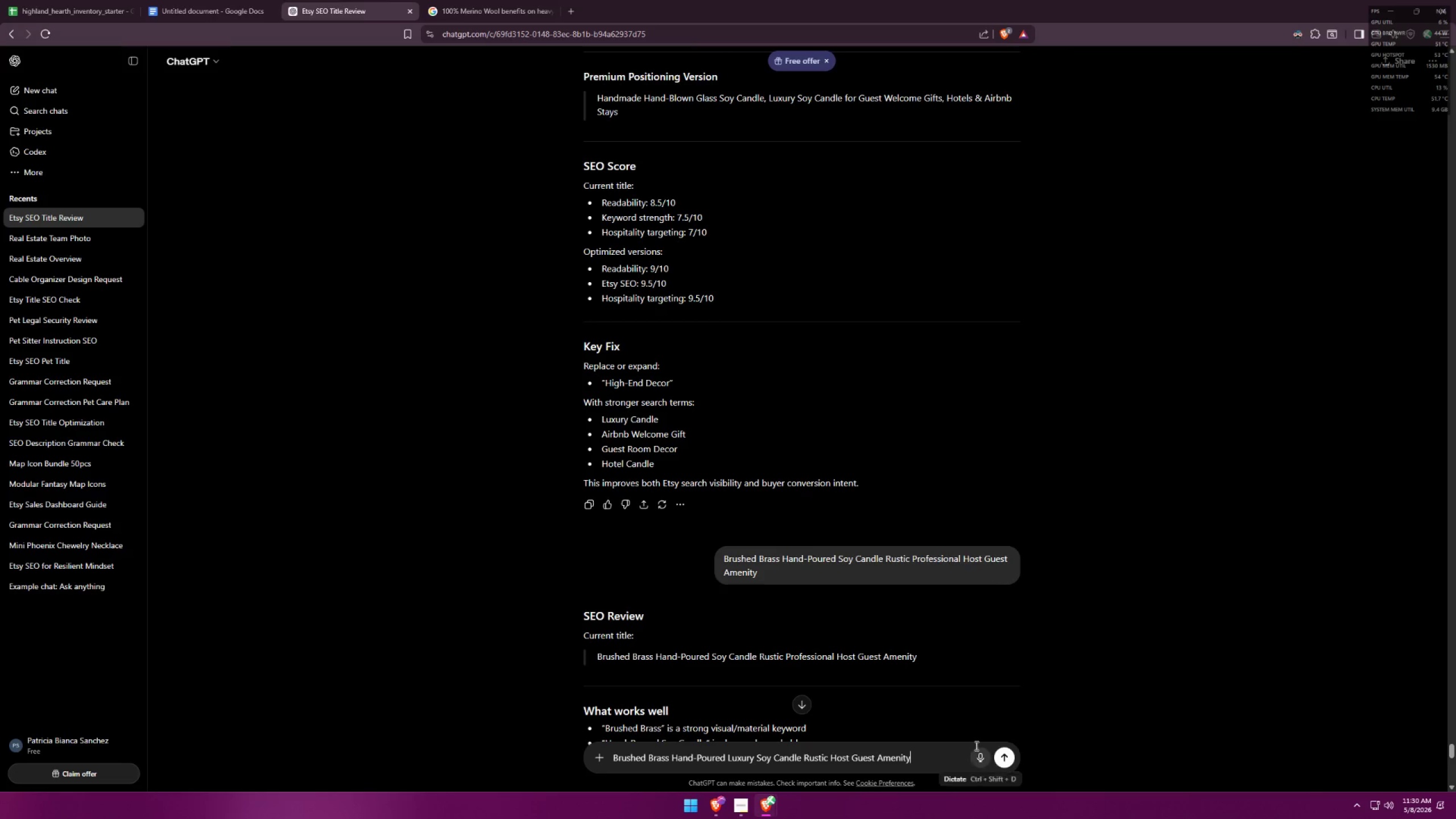 
scroll: coordinate [958, 622], scroll_direction: down, amount: 13.0
 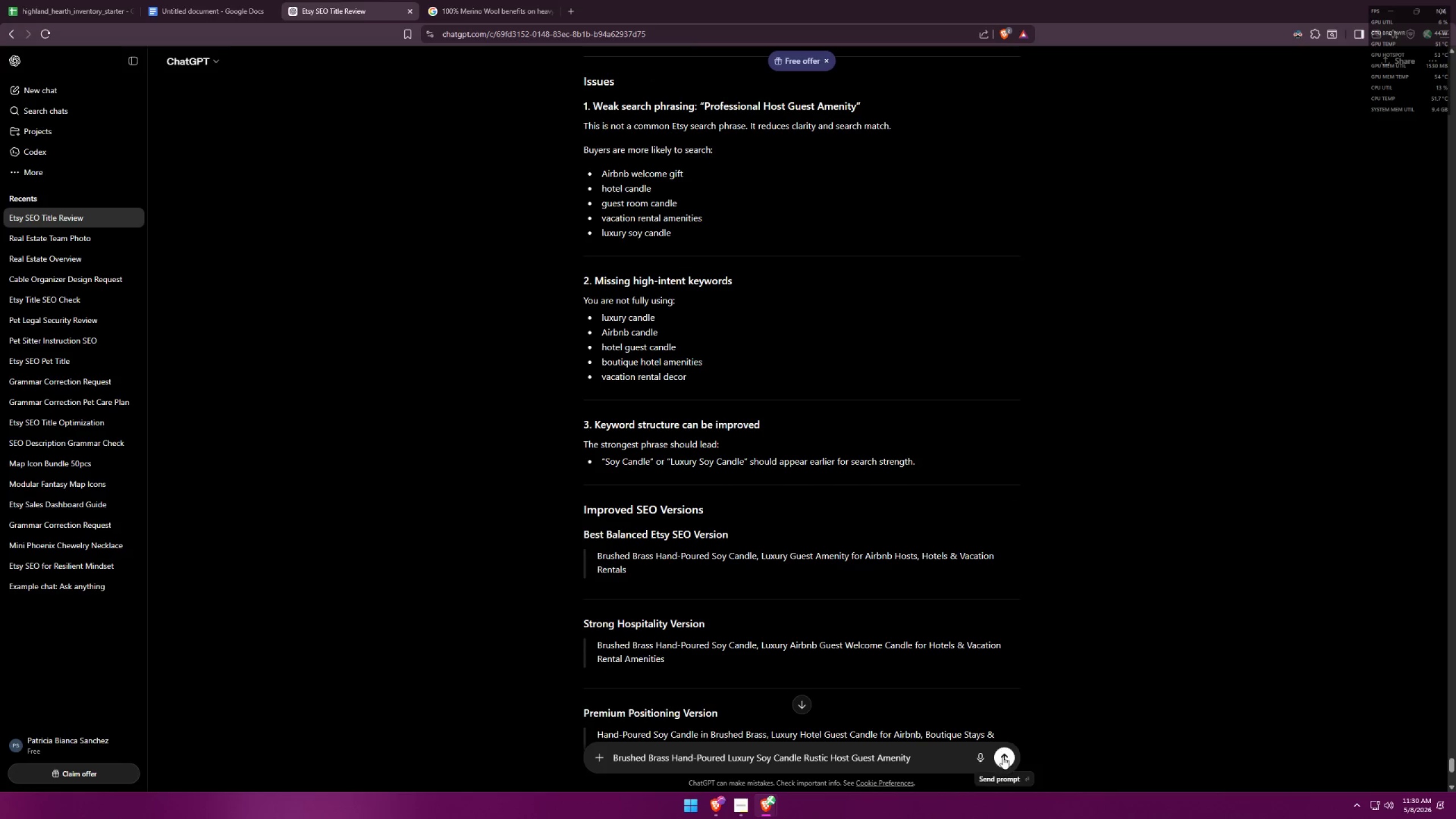 
left_click([1003, 757])
 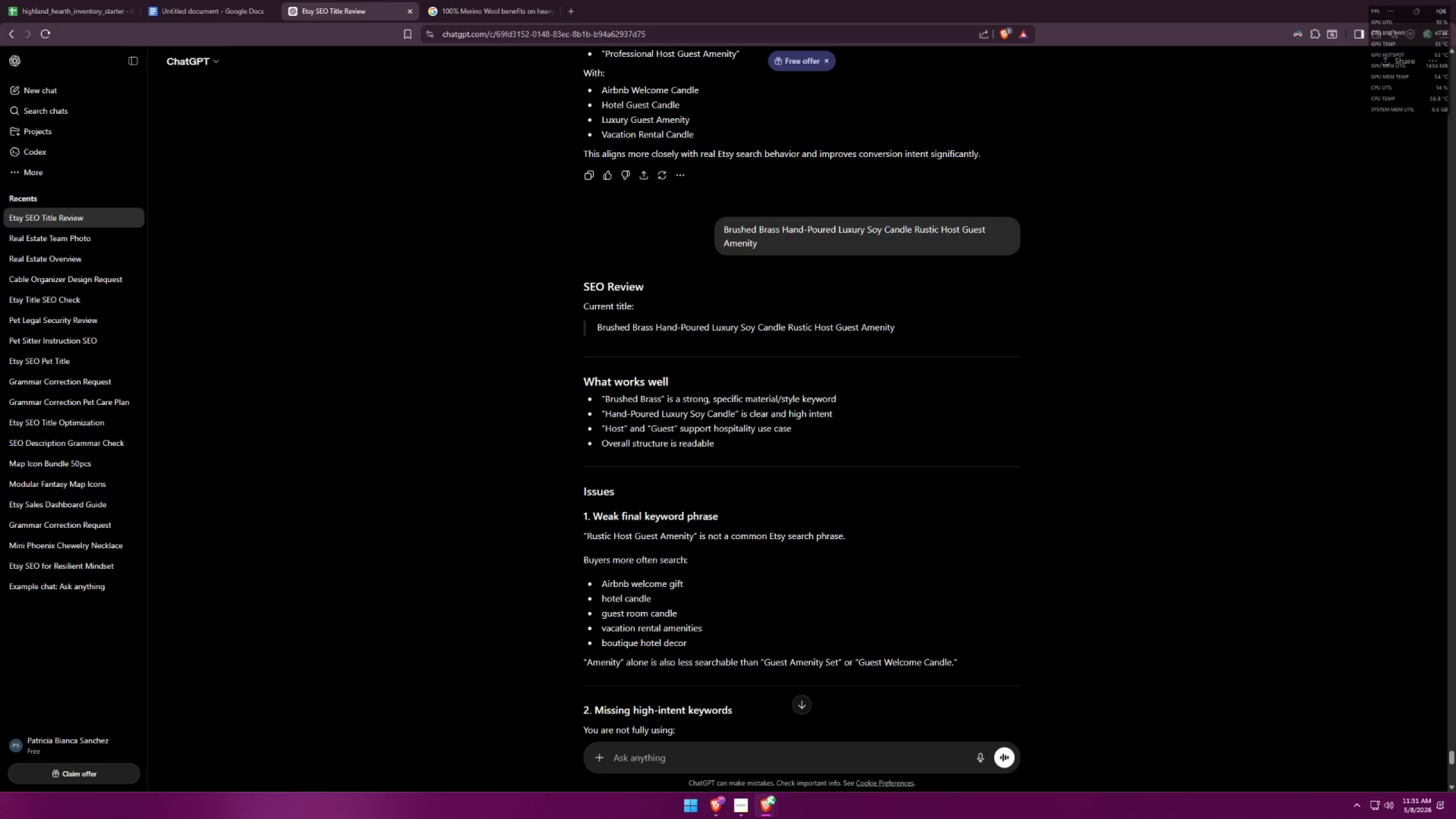 
wait(9.83)
 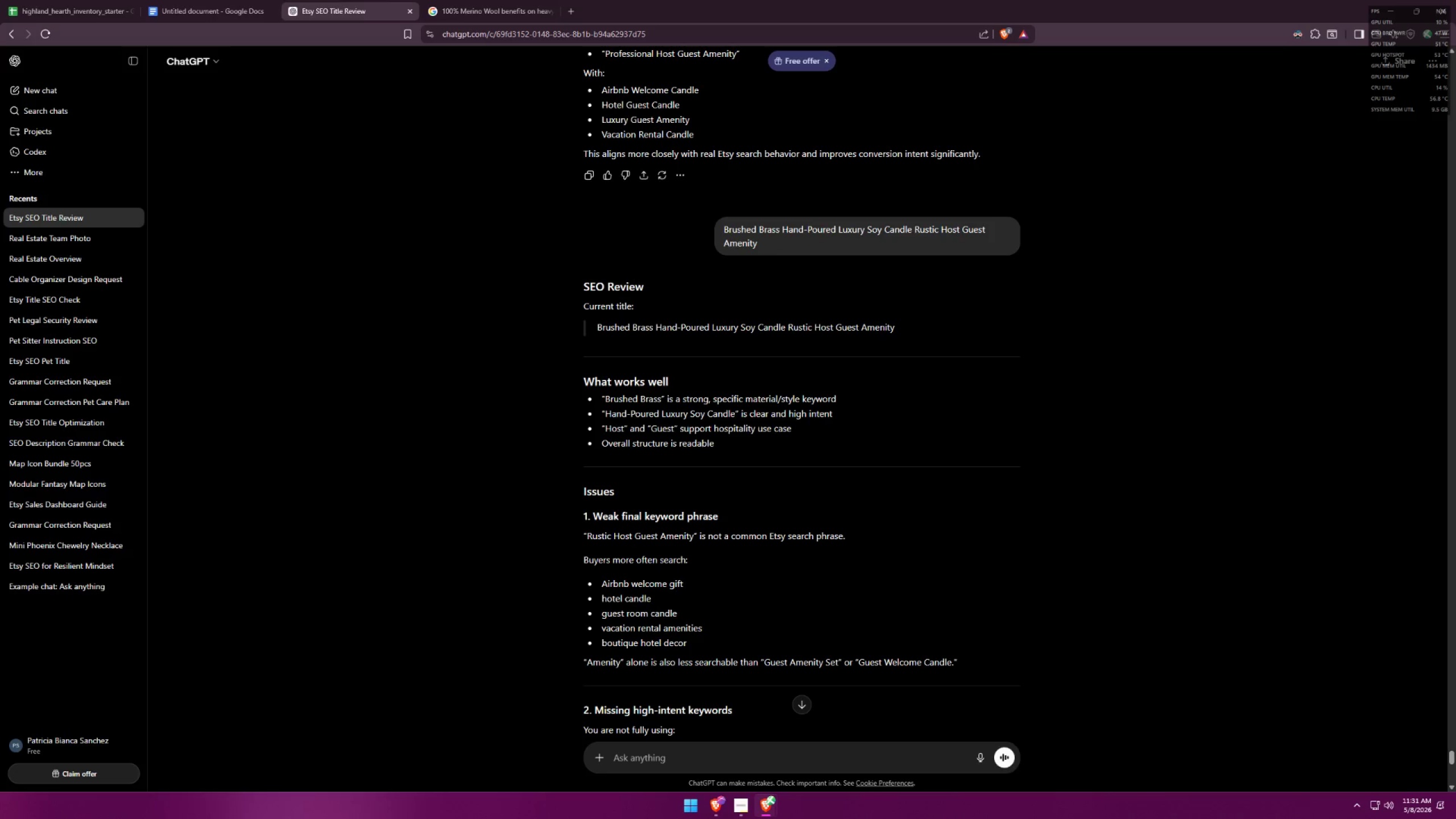 
scroll: coordinate [843, 519], scroll_direction: down, amount: 11.0
 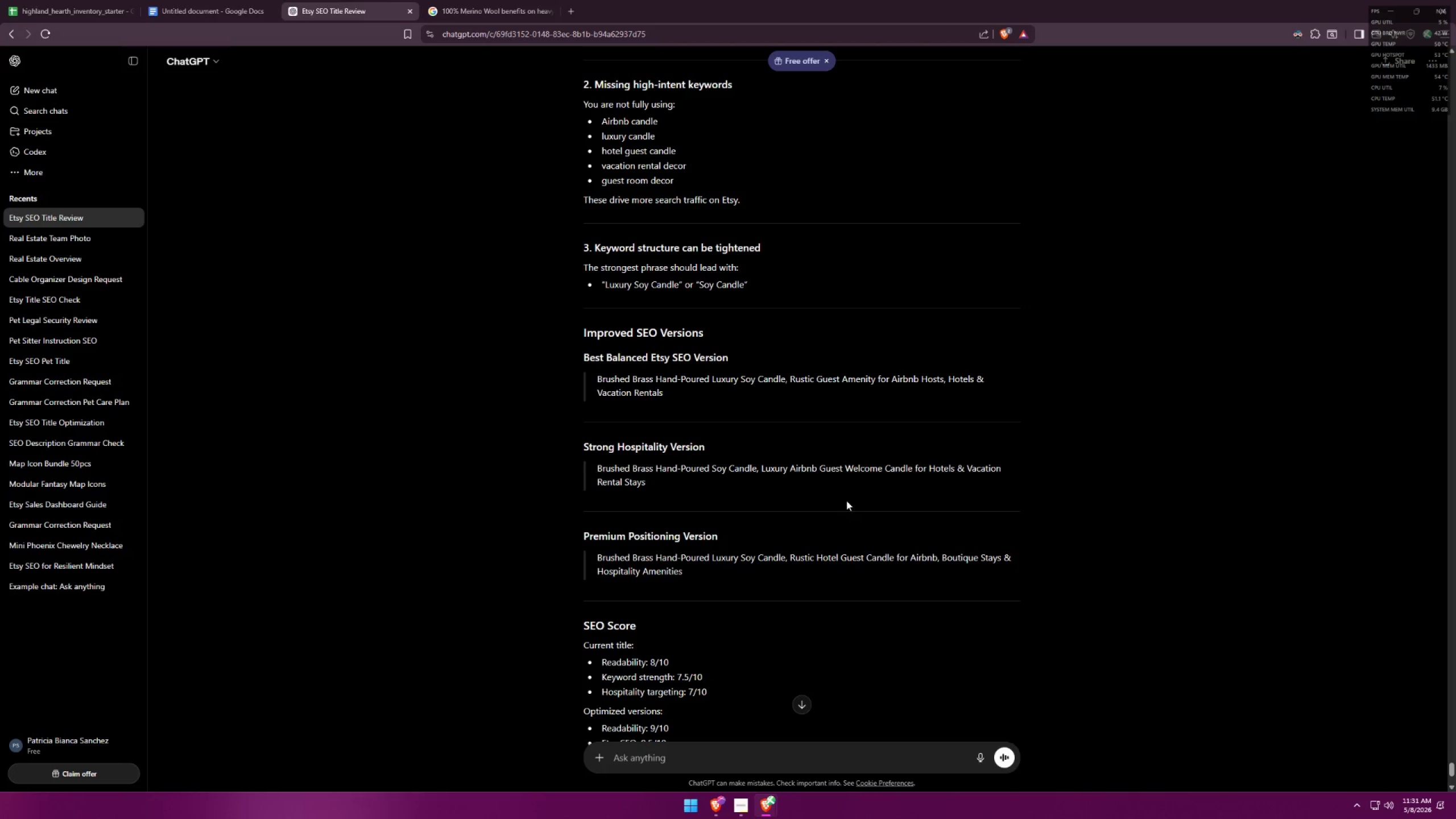 
wait(9.96)
 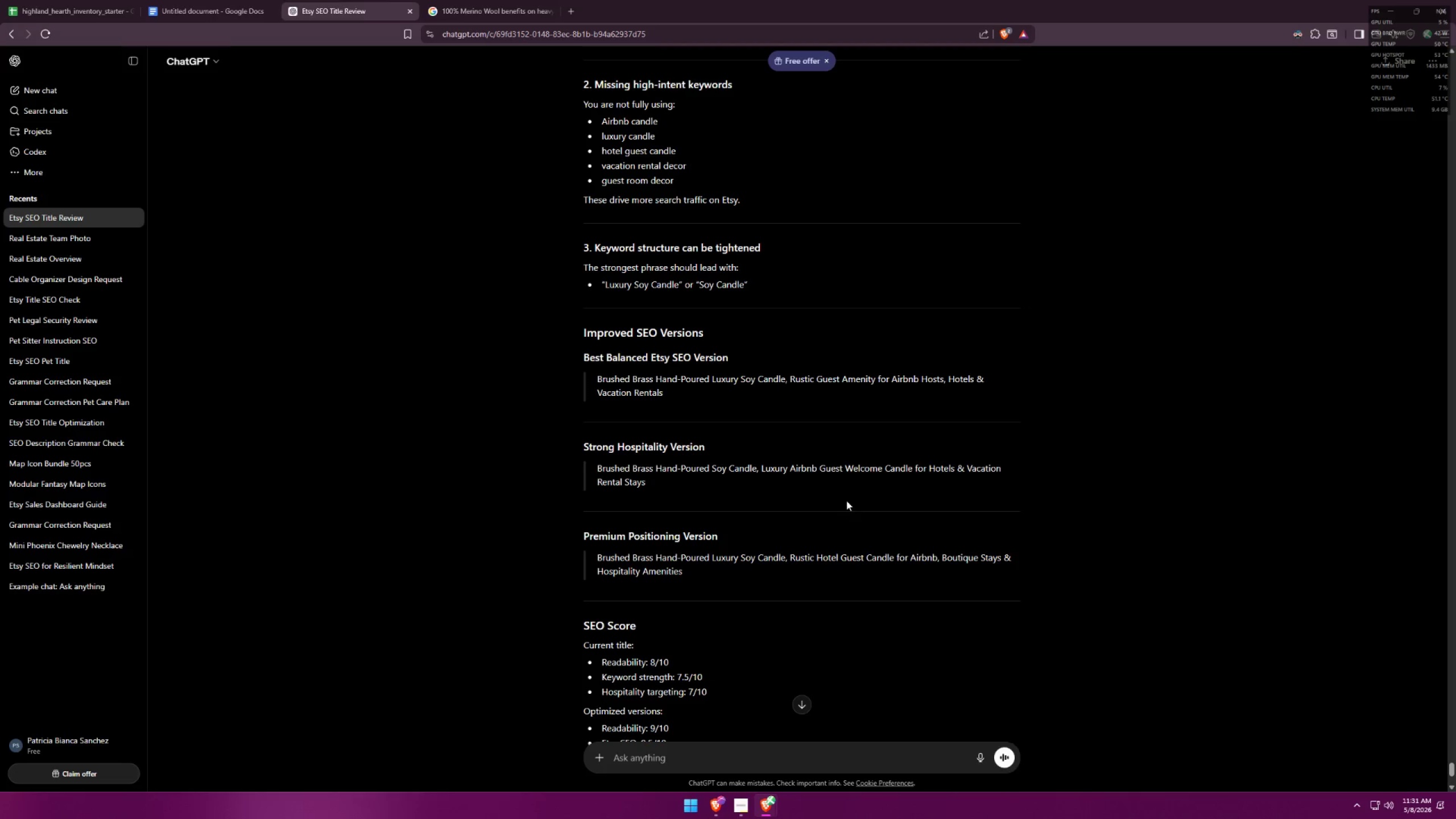 
scroll: coordinate [872, 478], scroll_direction: up, amount: 13.0
 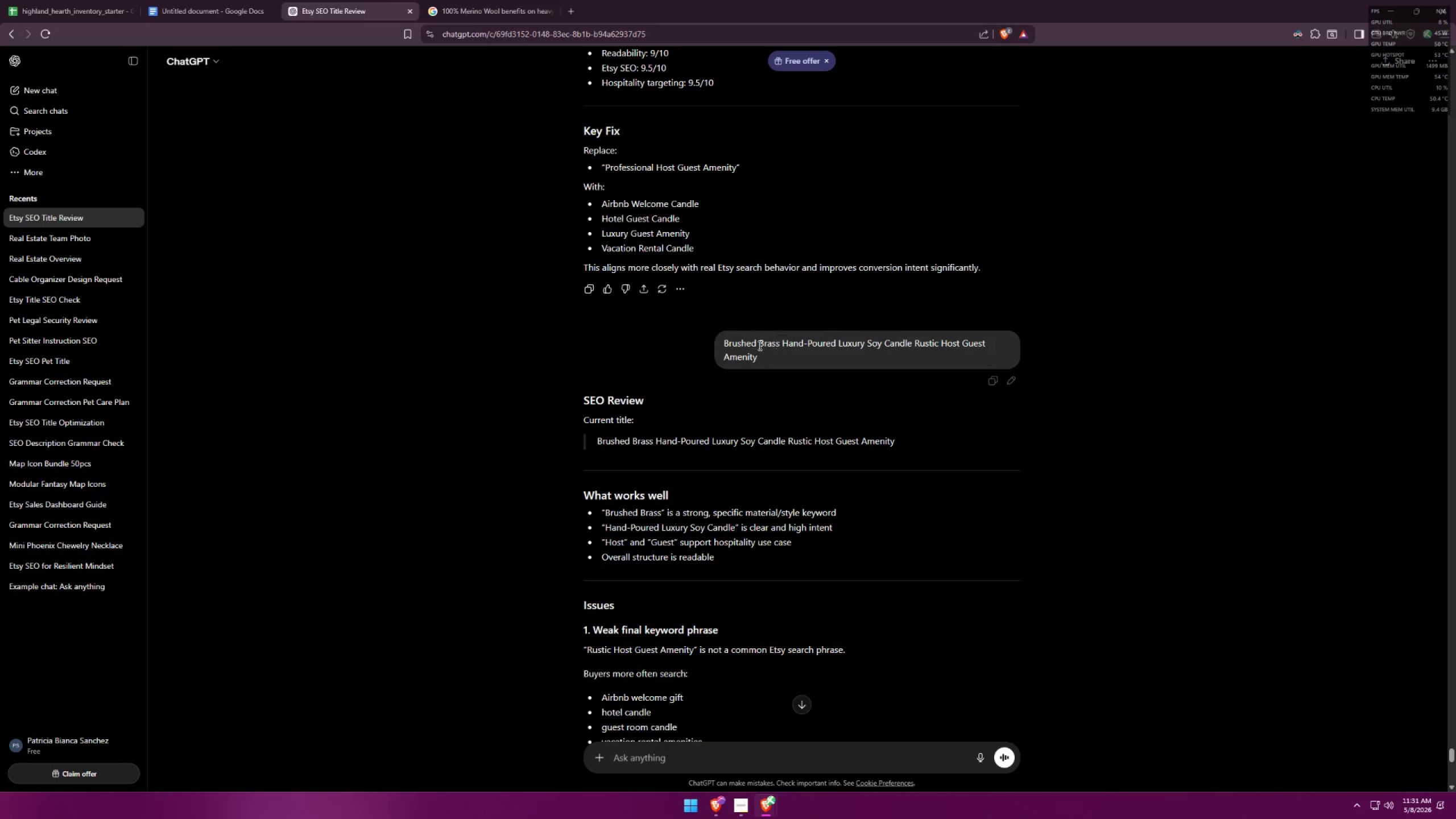 
left_click_drag(start_coordinate=[766, 358], to_coordinate=[697, 330])
 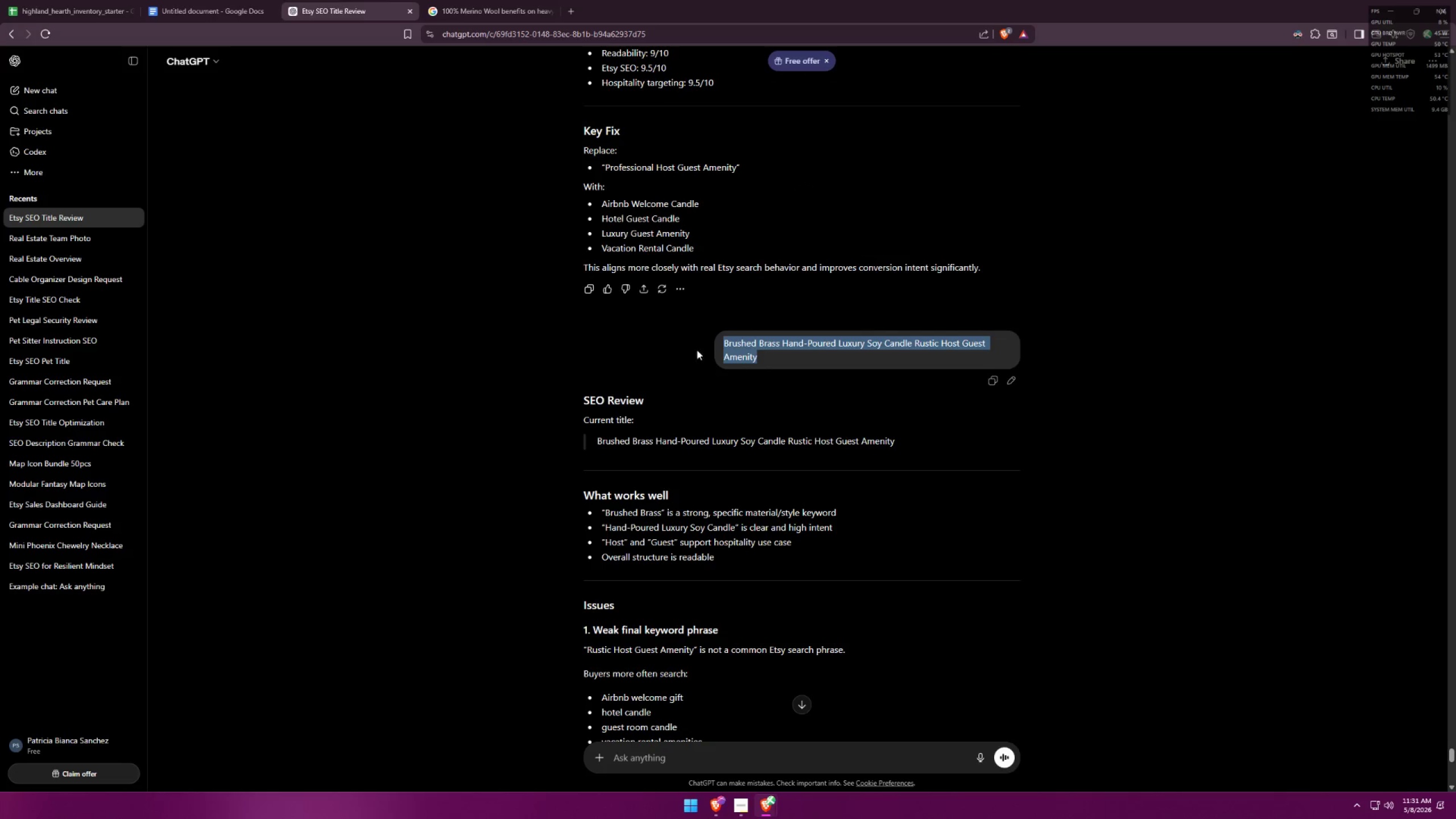 
key(Control+C)
 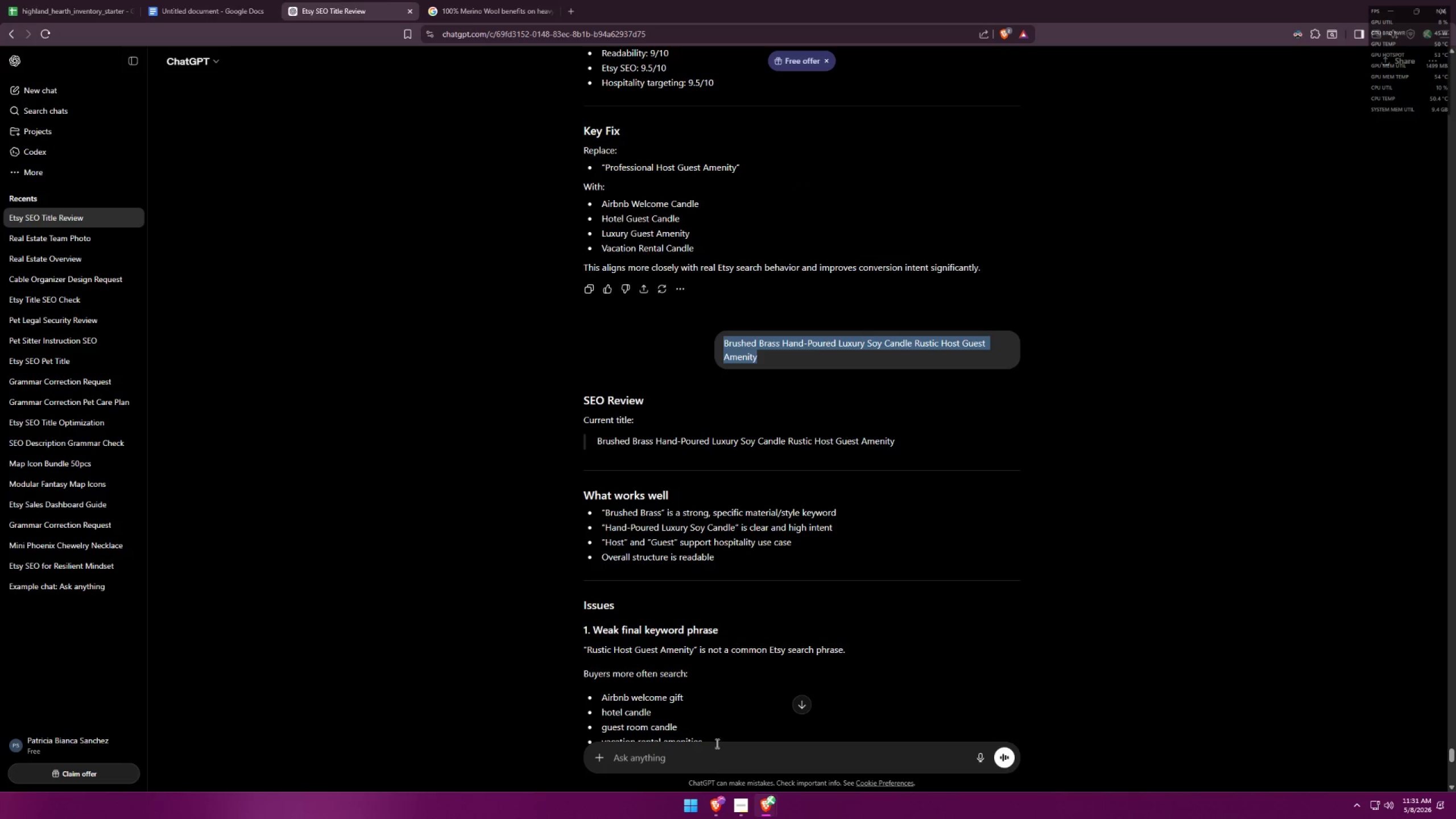 
left_click([713, 764])
 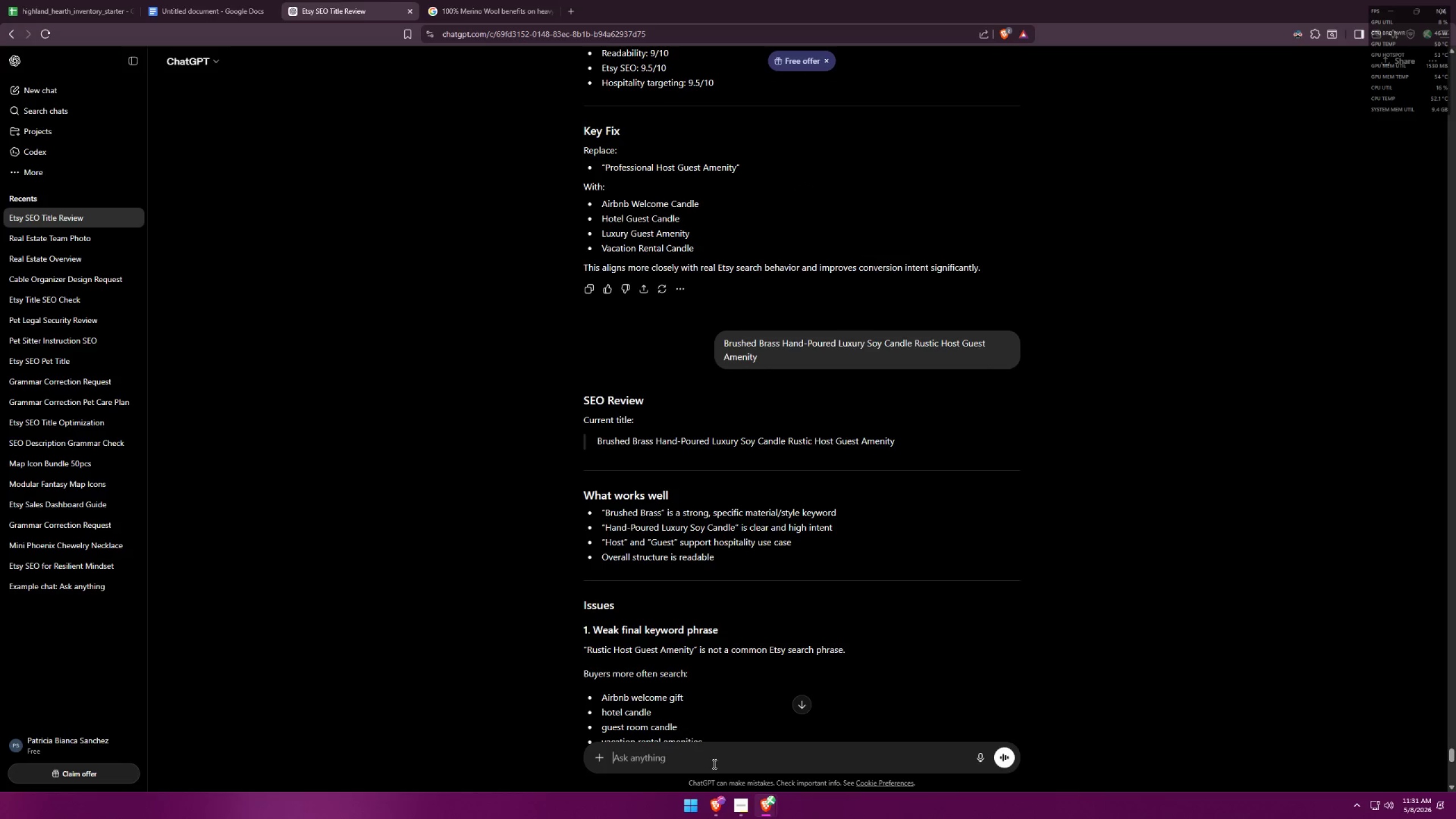 
key(Control+V)
 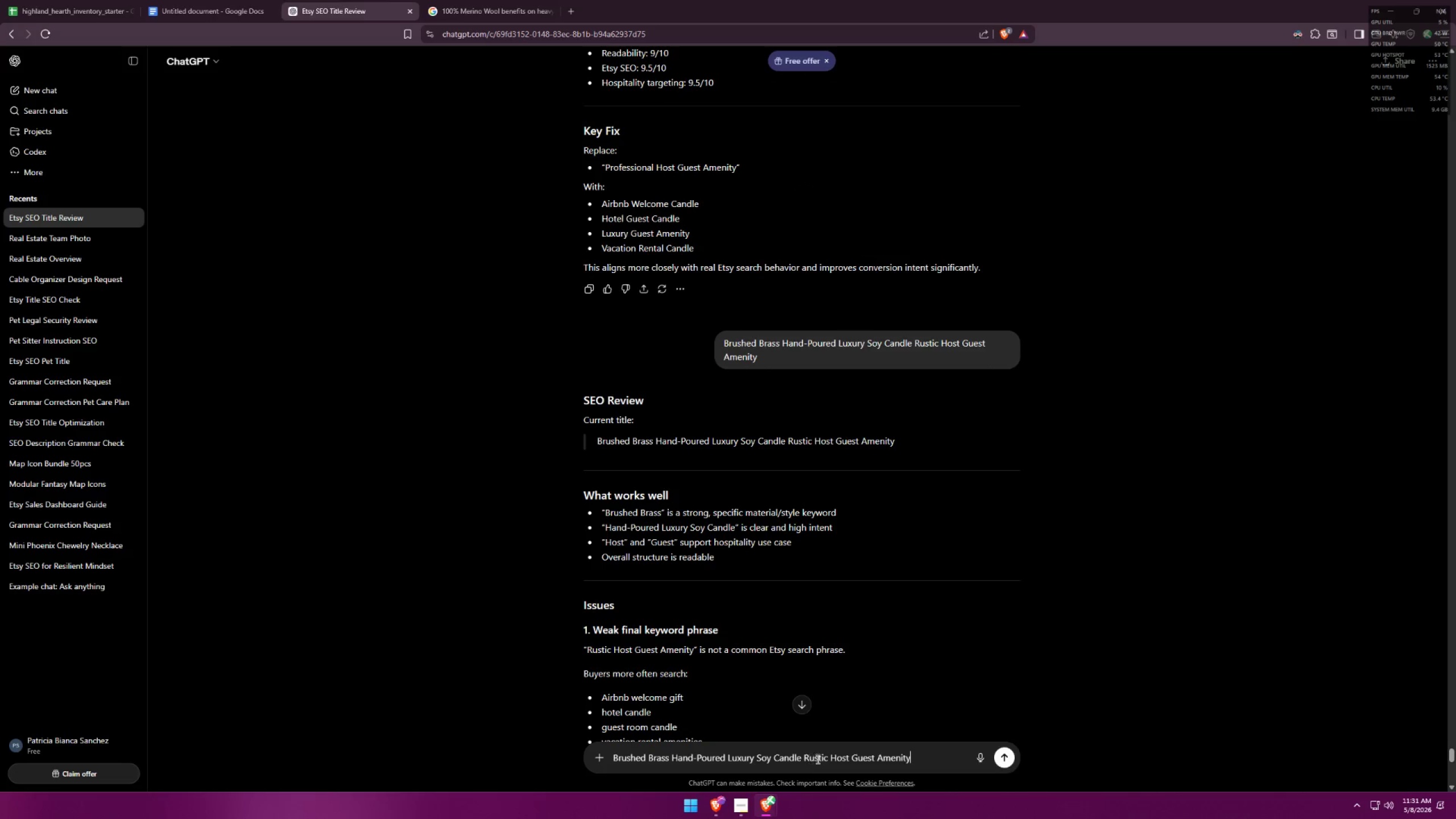 
left_click_drag(start_coordinate=[802, 760], to_coordinate=[851, 756])
 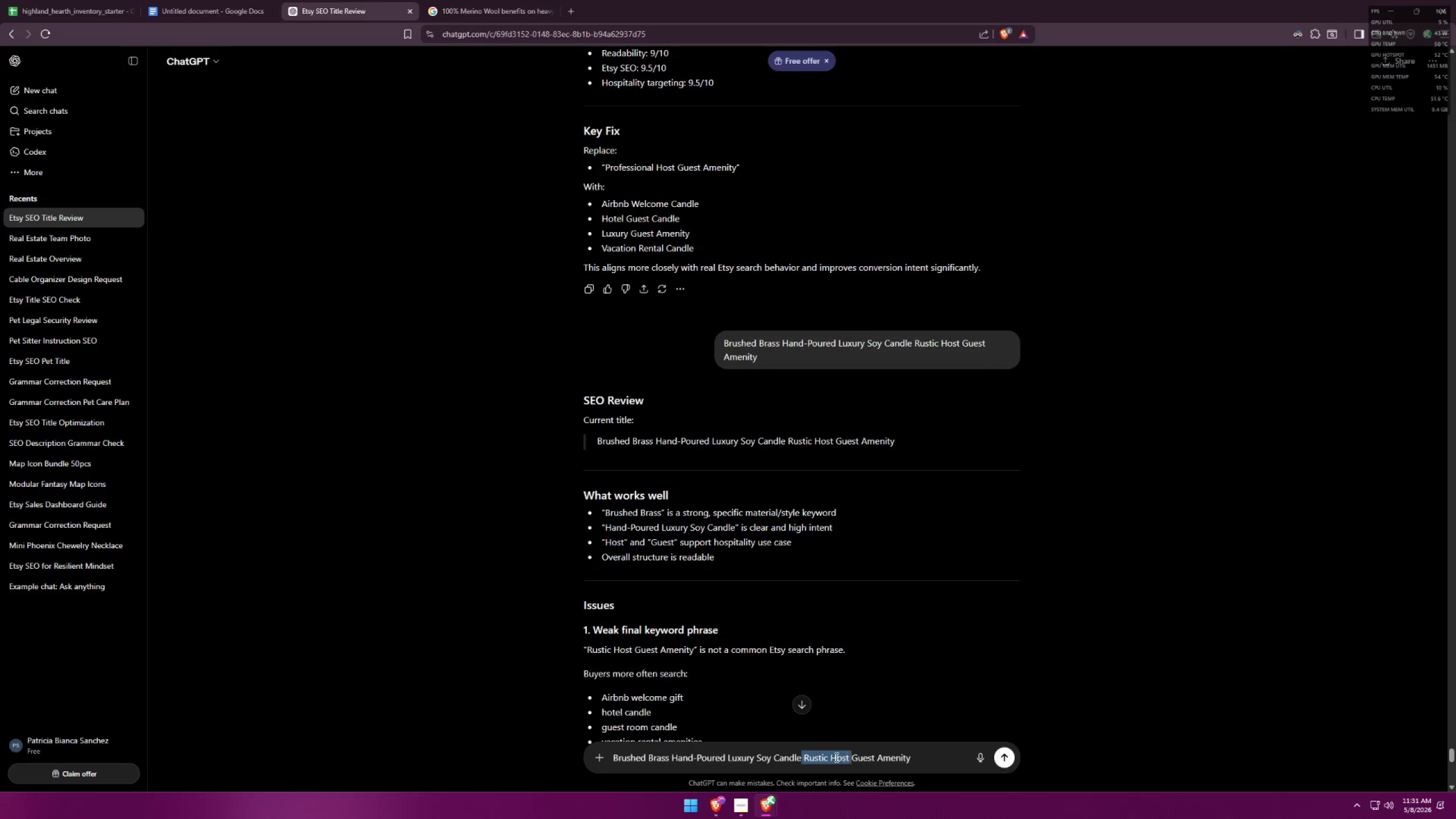 
left_click([834, 757])
 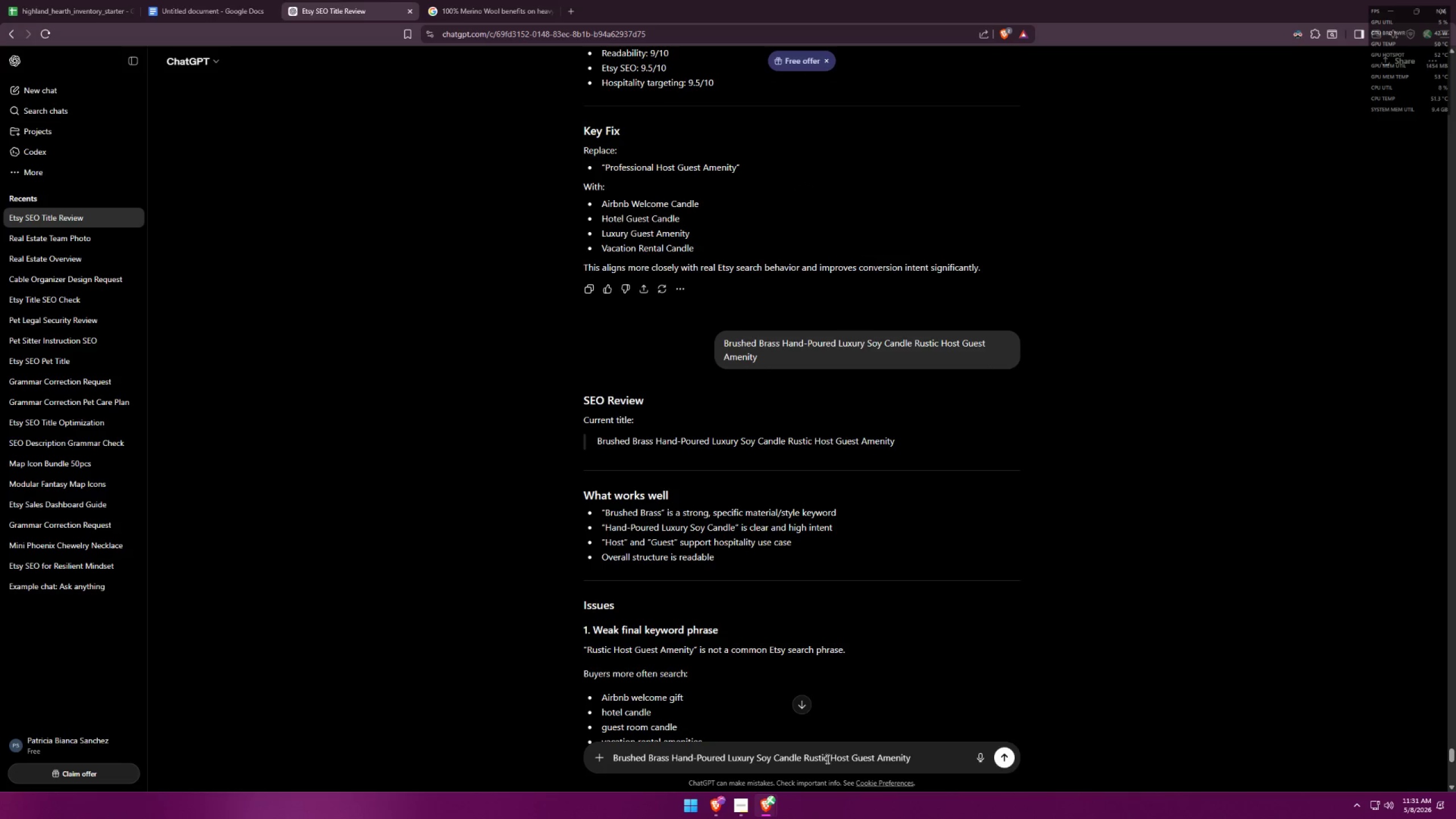 
left_click_drag(start_coordinate=[829, 758], to_coordinate=[850, 756])
 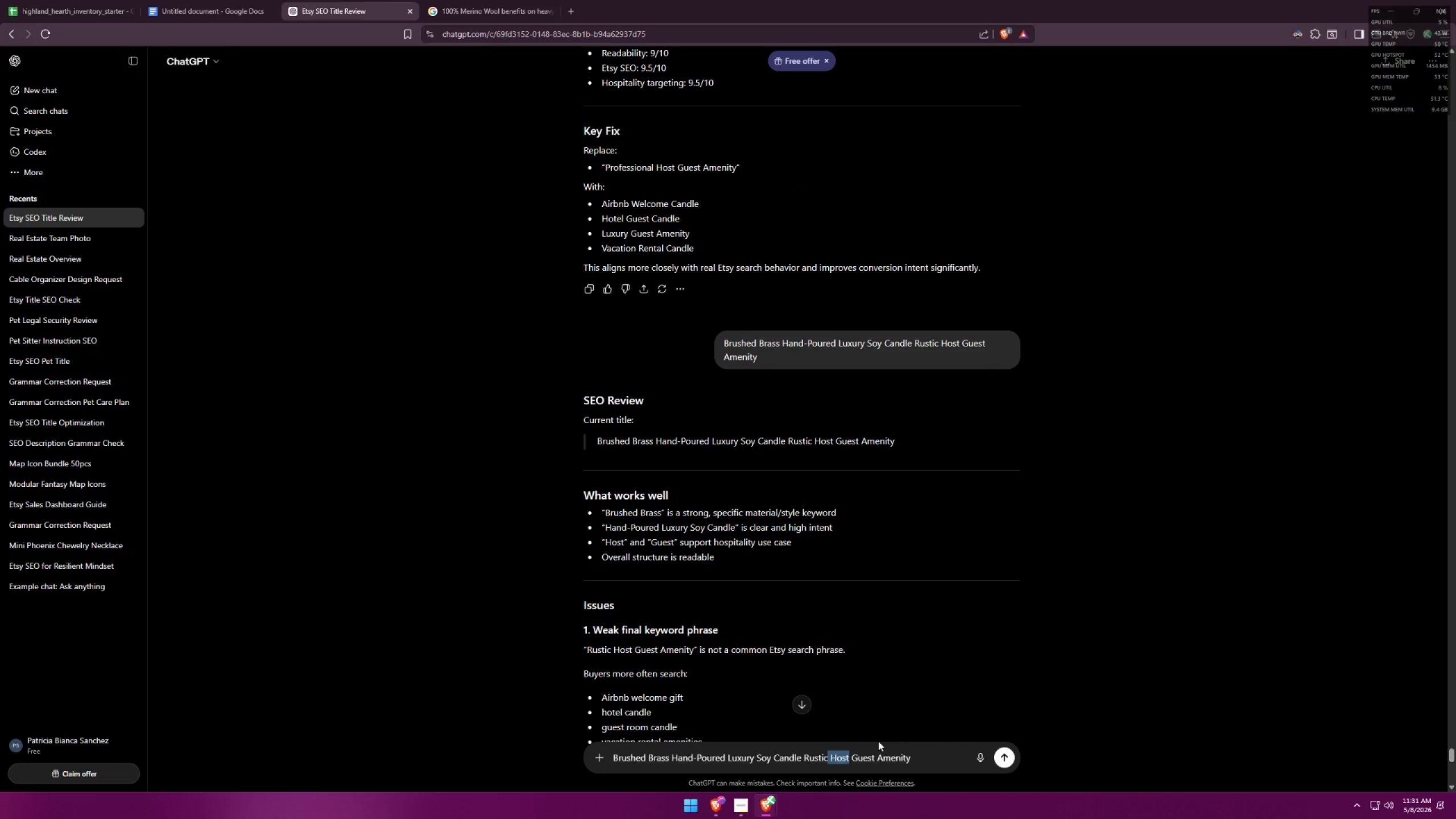 
key(Backspace)
 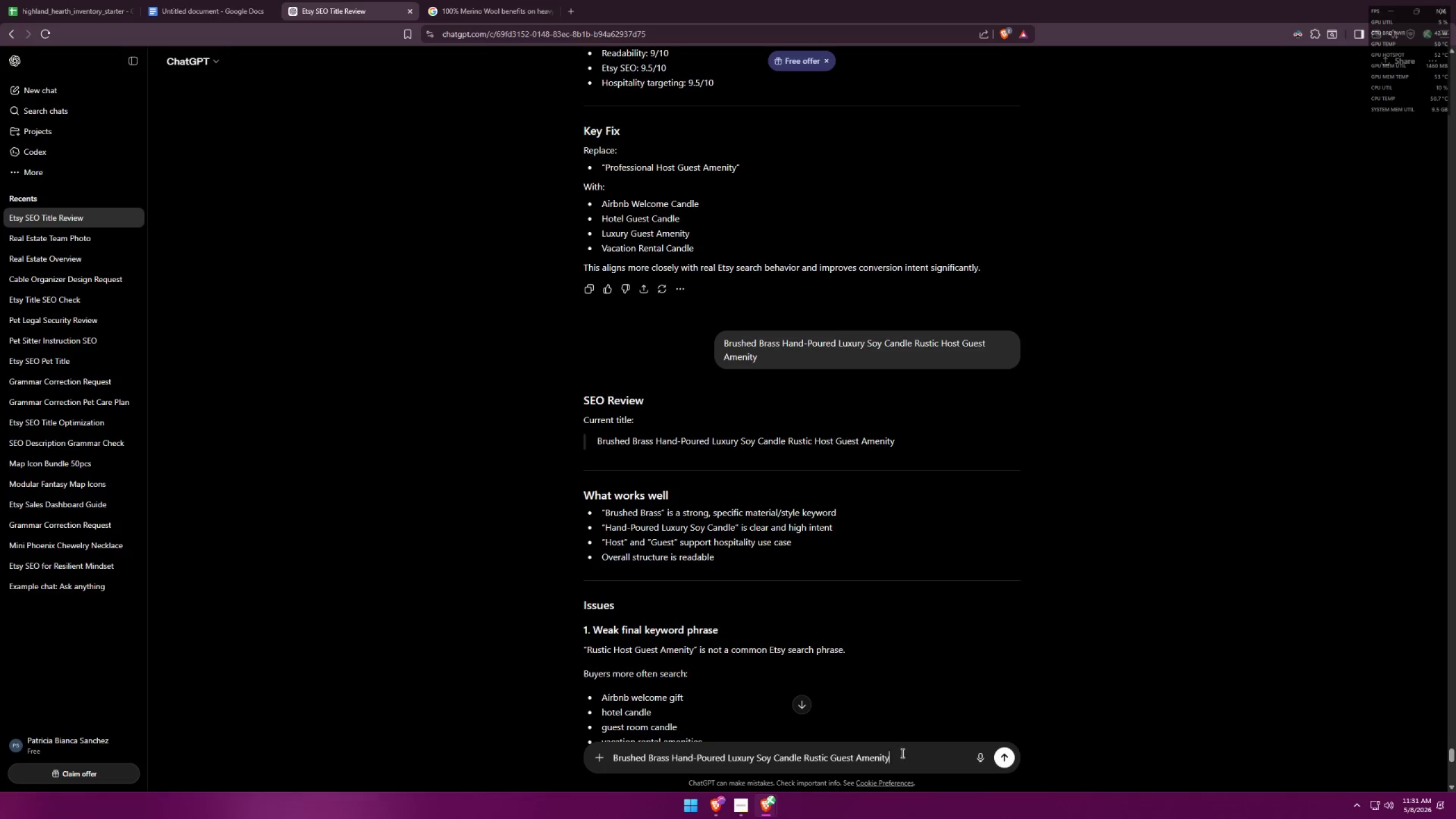 
type( for g)
key(Backspace)
type(Hotel,.)
key(Backspace)
key(Backspace)
type( &)
 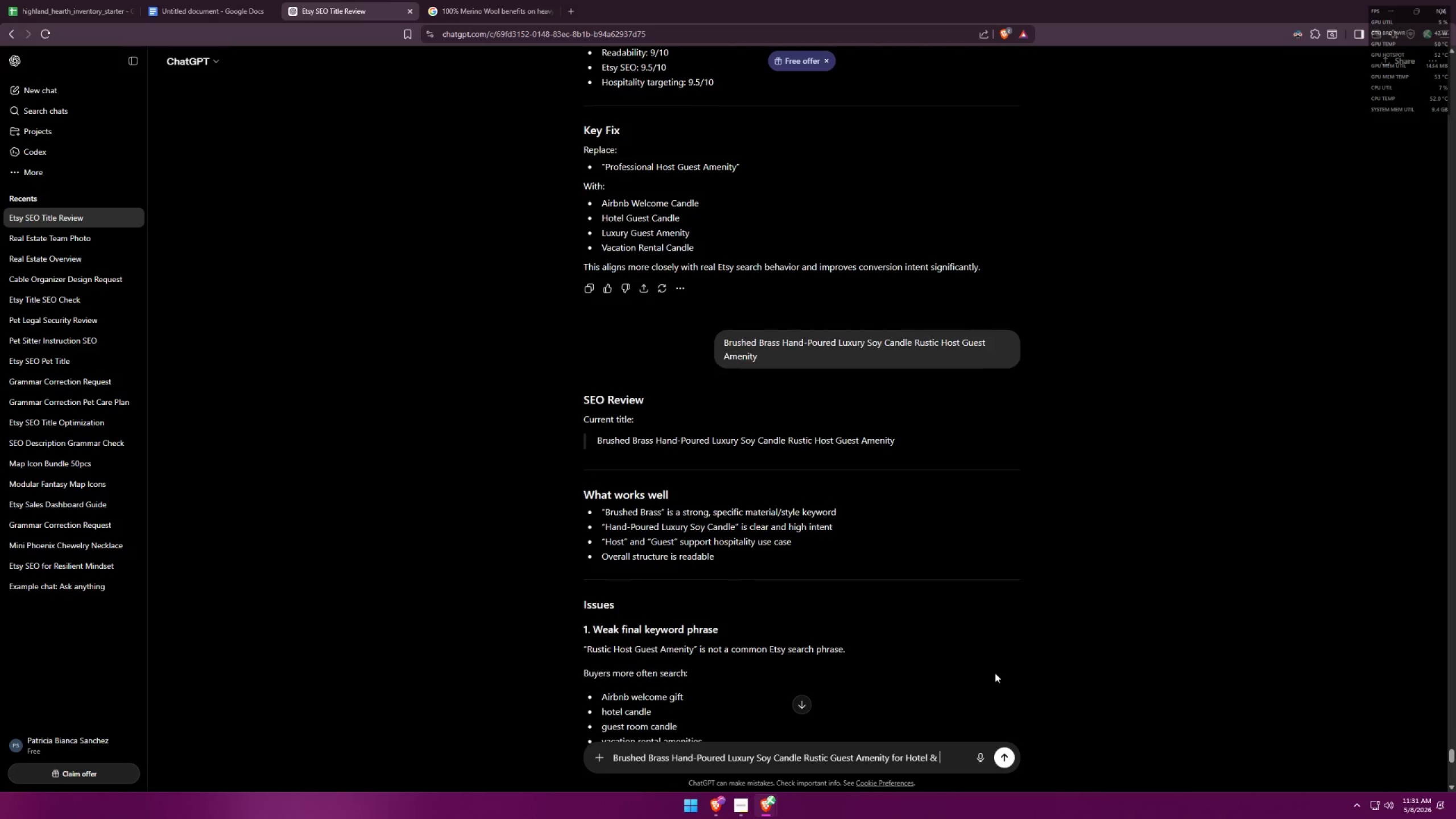 
 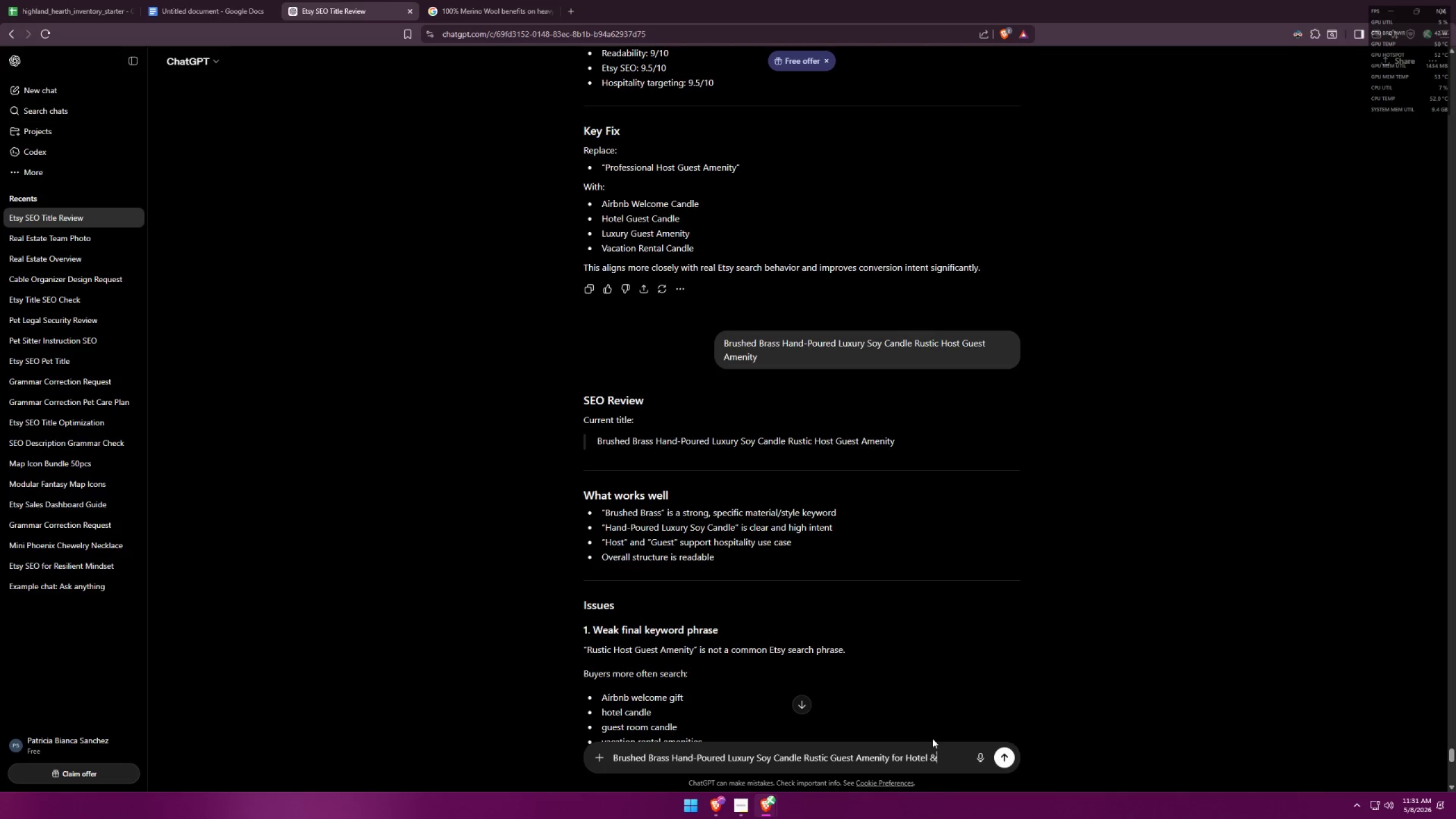 
key(Space)
 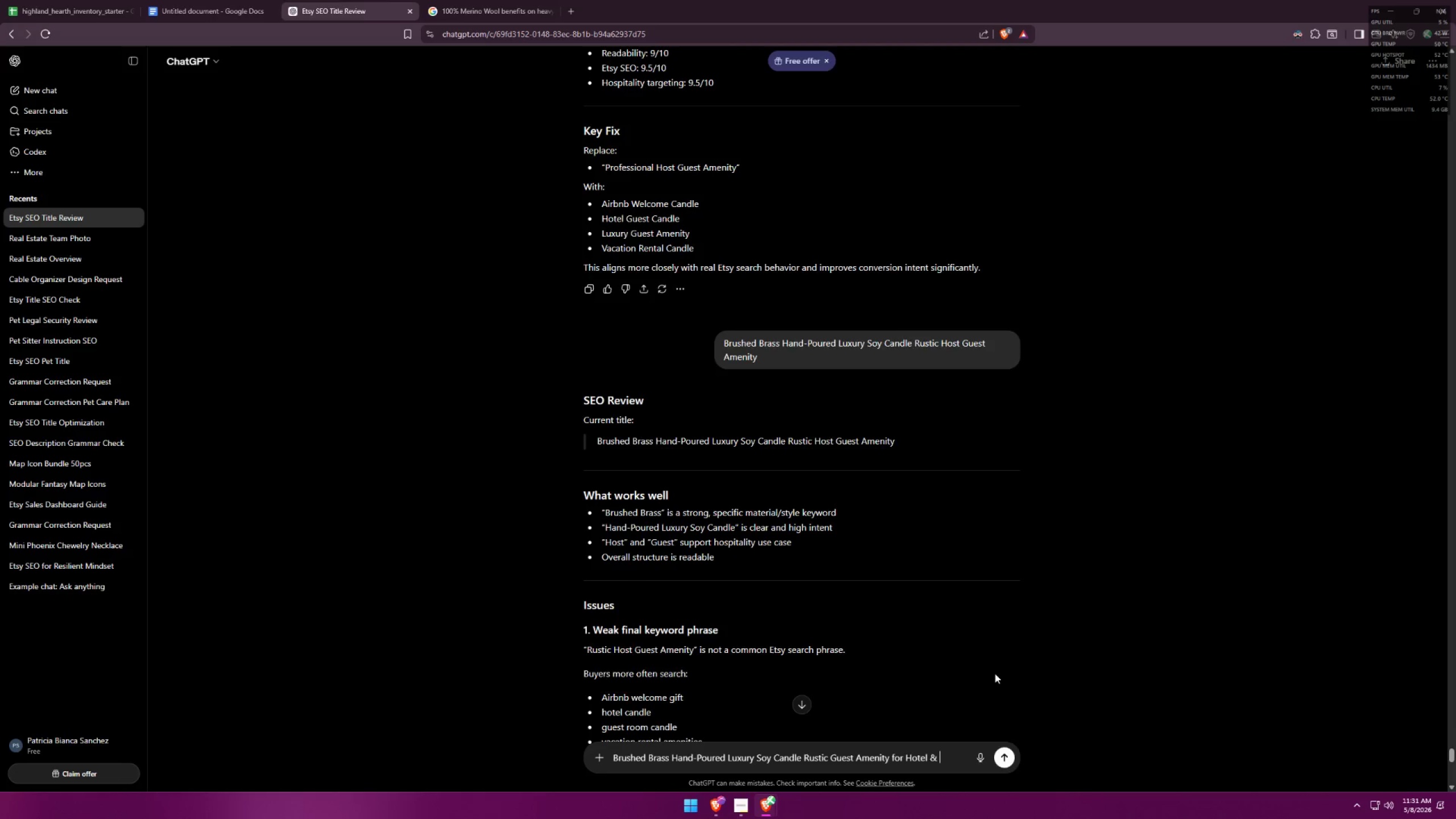 
scroll: coordinate [995, 673], scroll_direction: down, amount: 1.0
 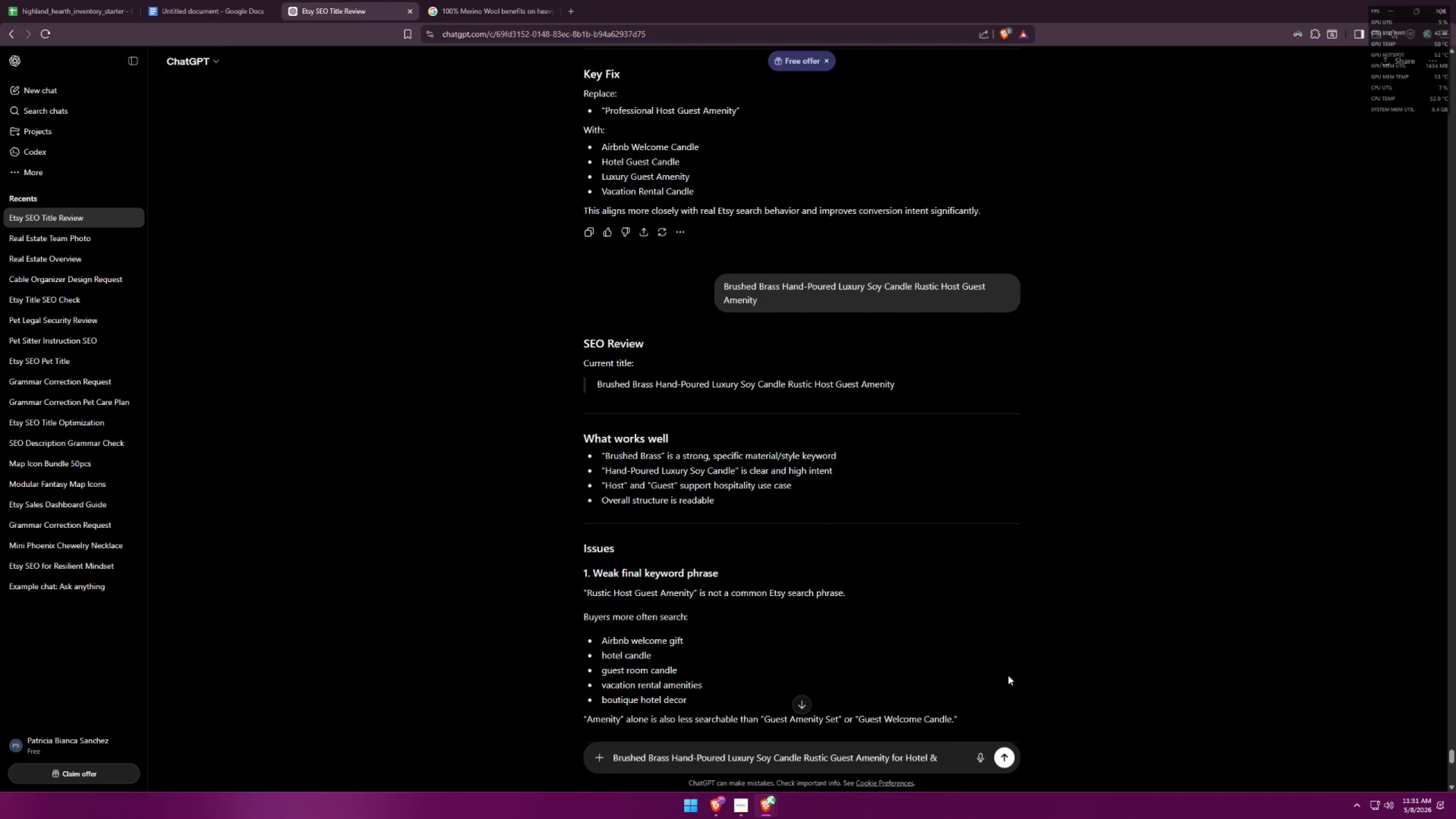 
type(Boutique Lodging)
 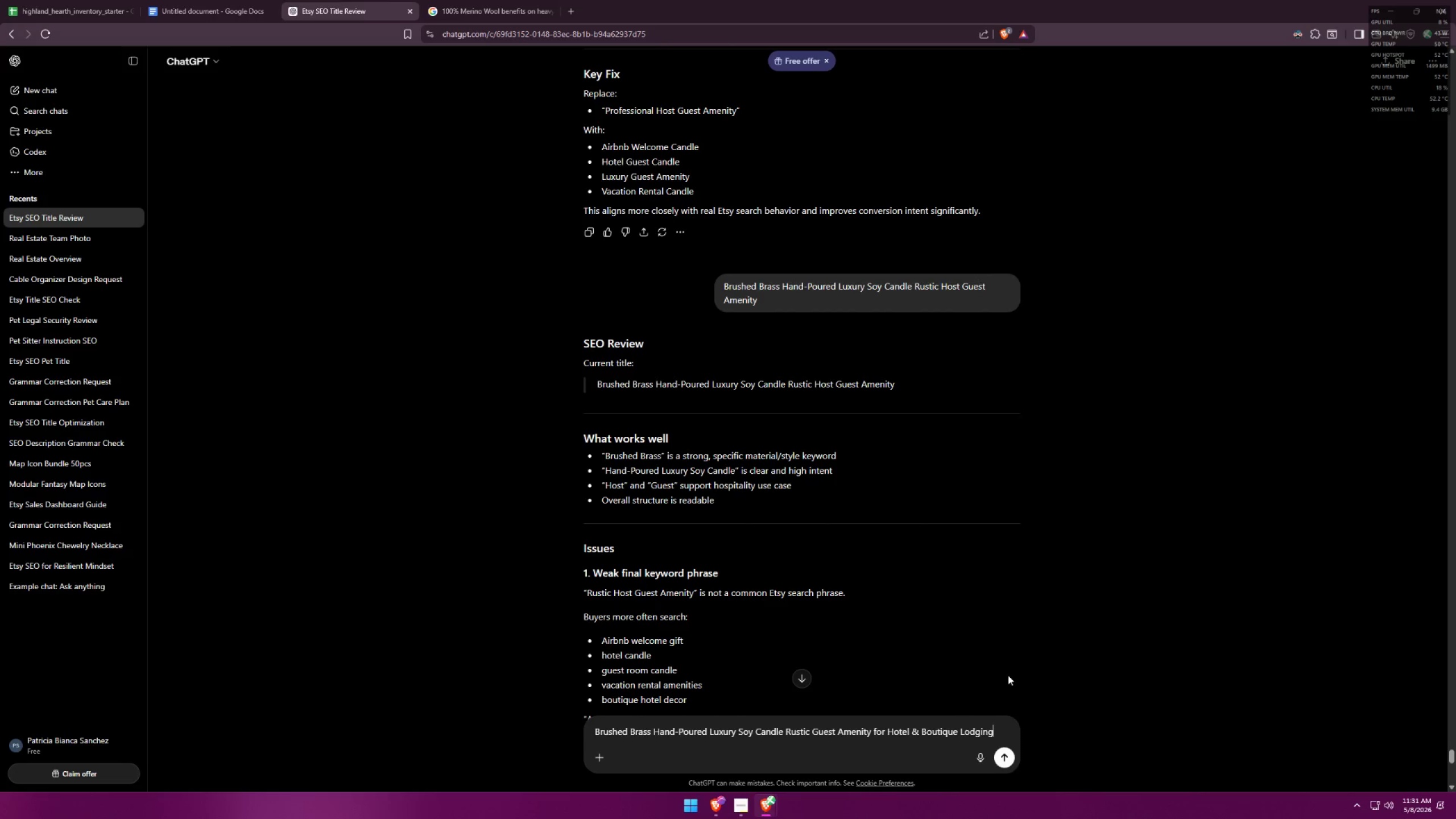 
key(Enter)
 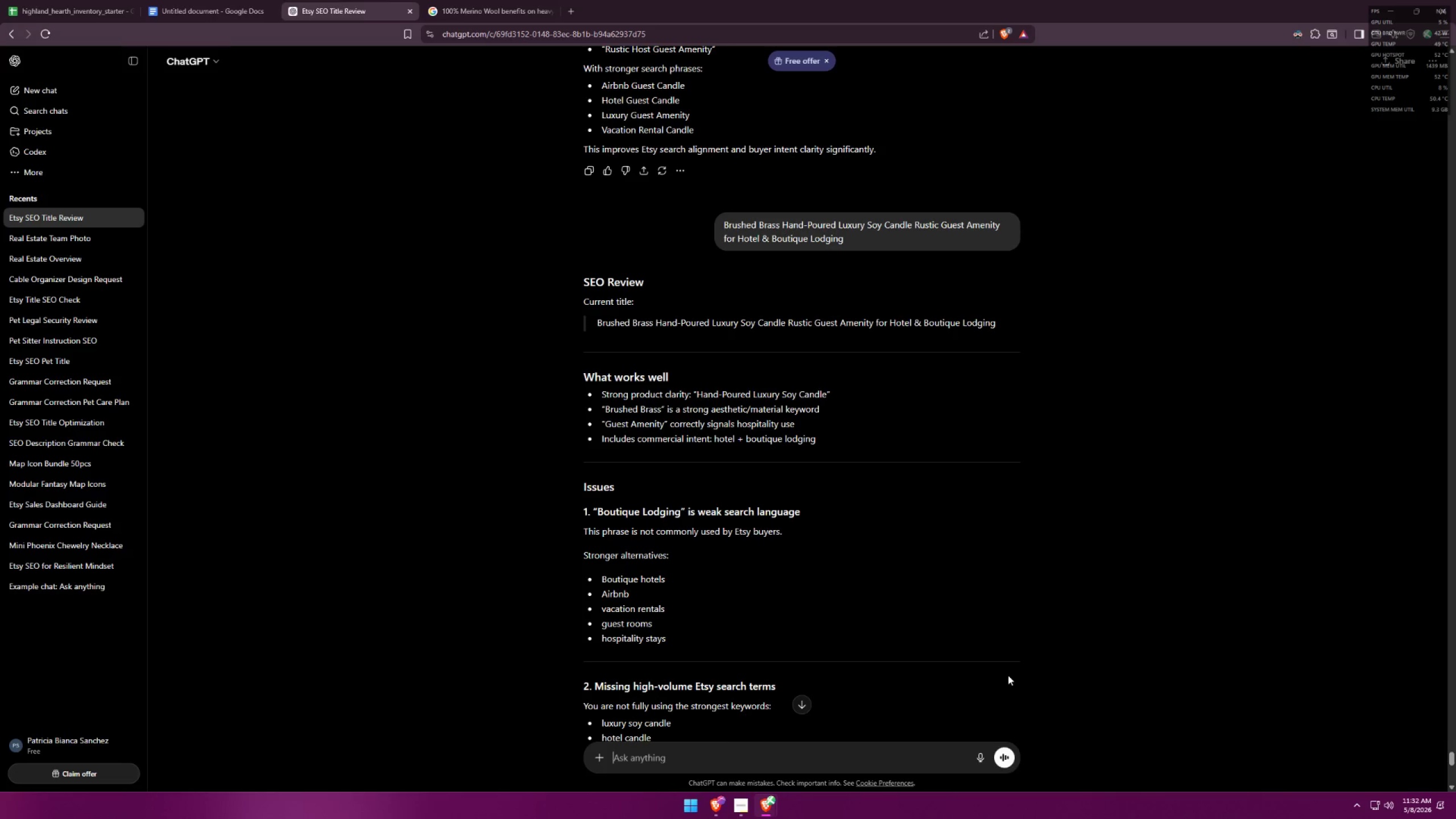 
wait(50.98)
 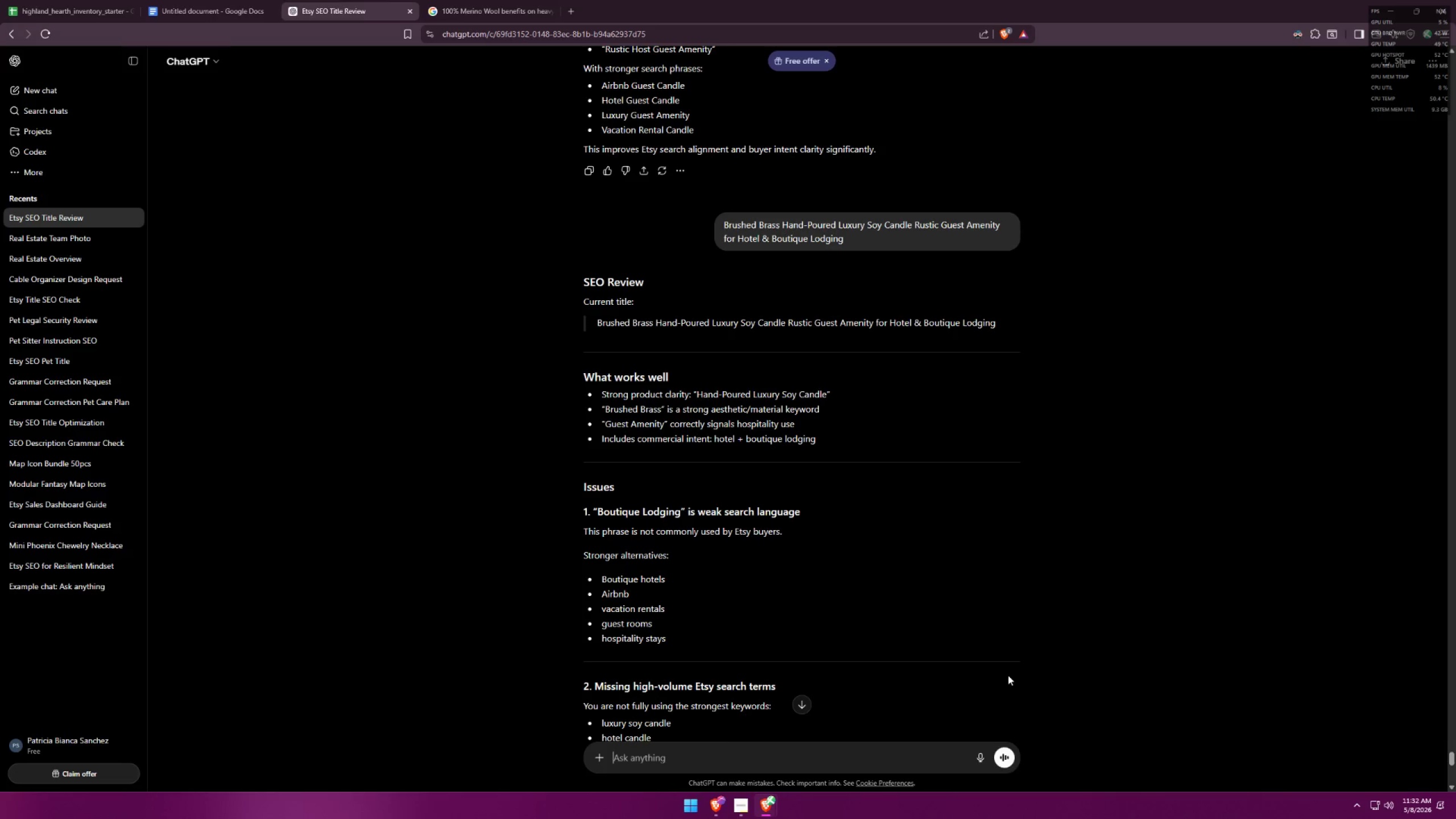 
scroll: coordinate [854, 581], scroll_direction: down, amount: 12.0
 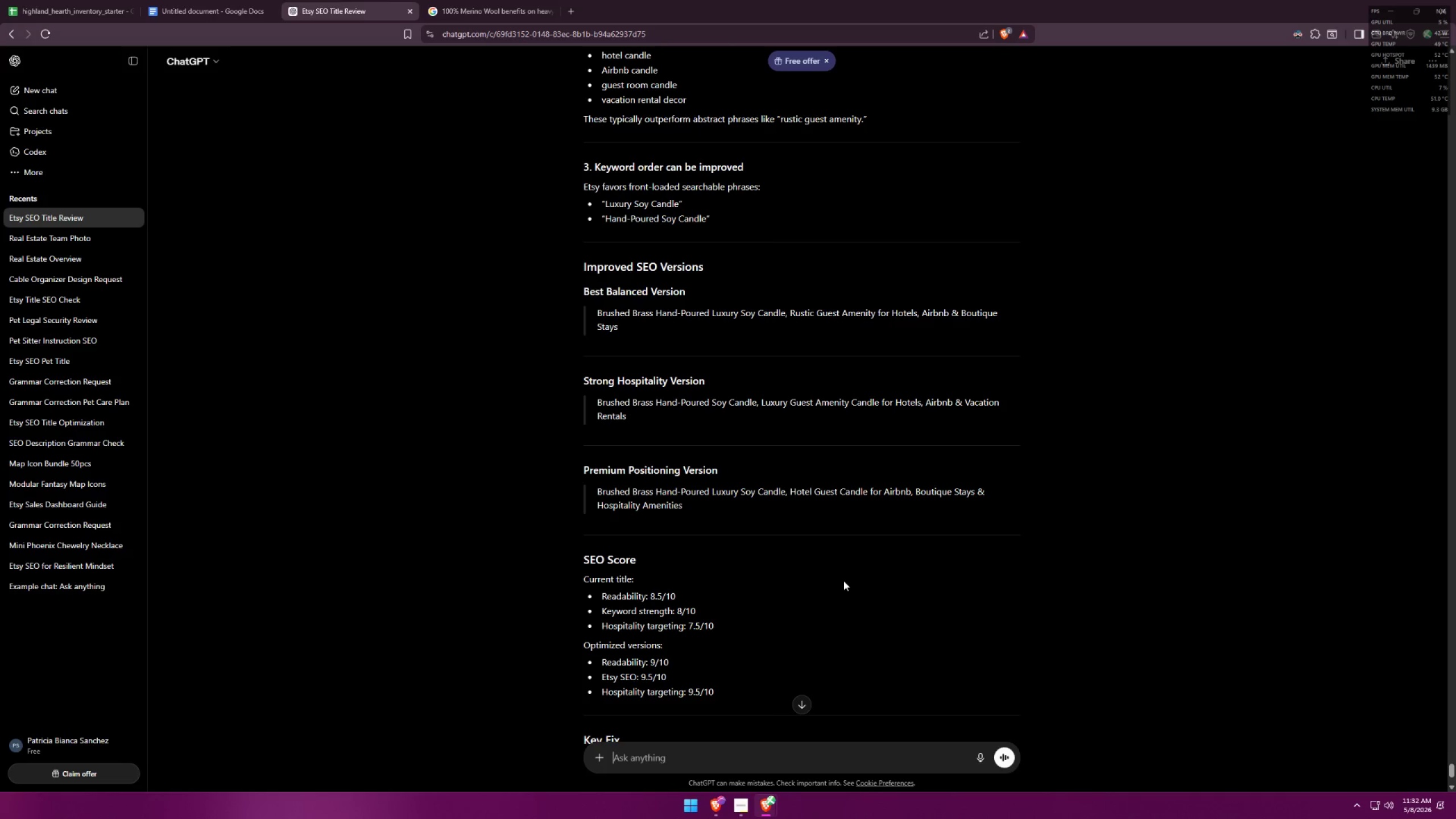 
wait(5.36)
 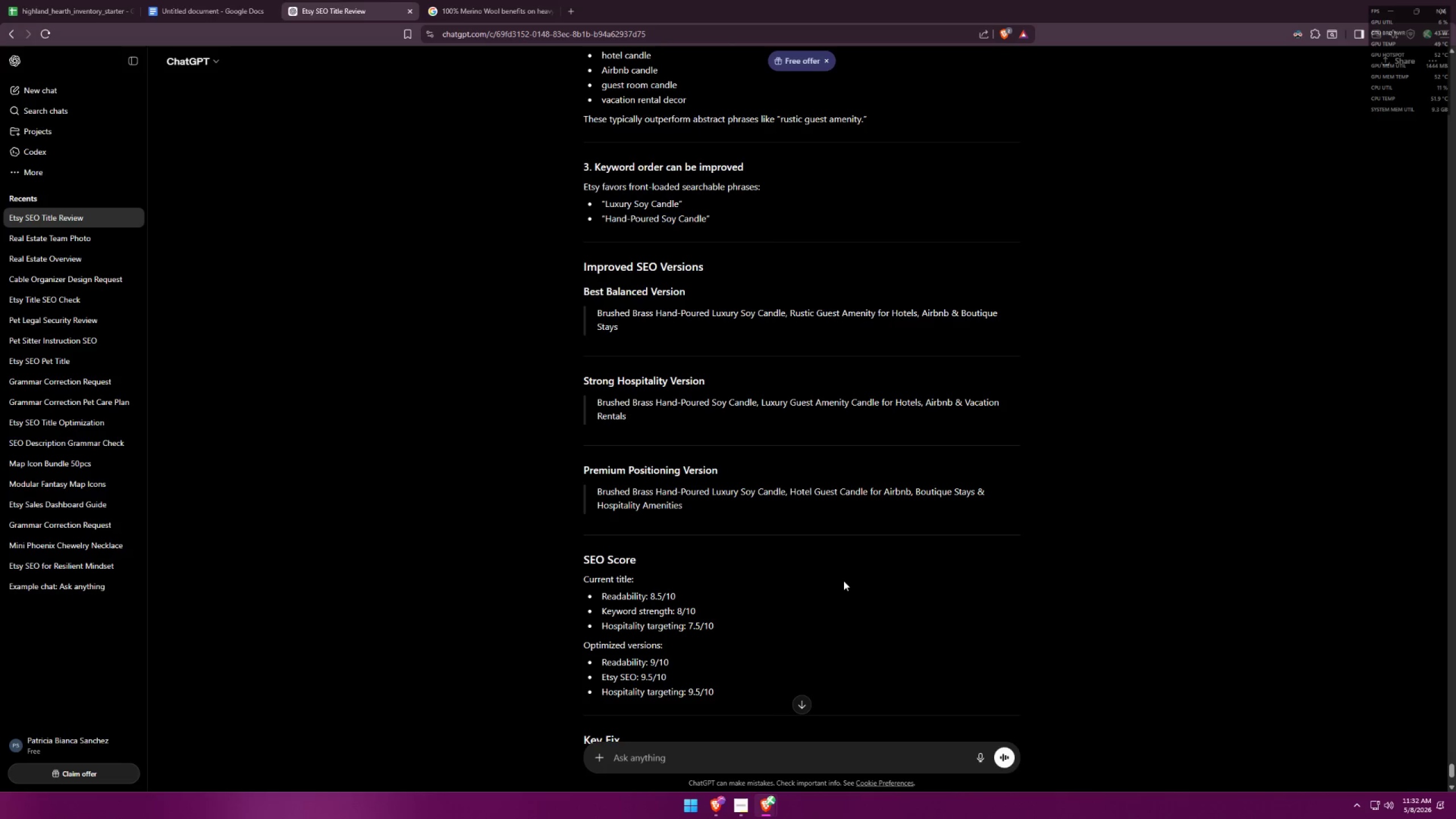 
scroll: coordinate [843, 580], scroll_direction: up, amount: 1.0
 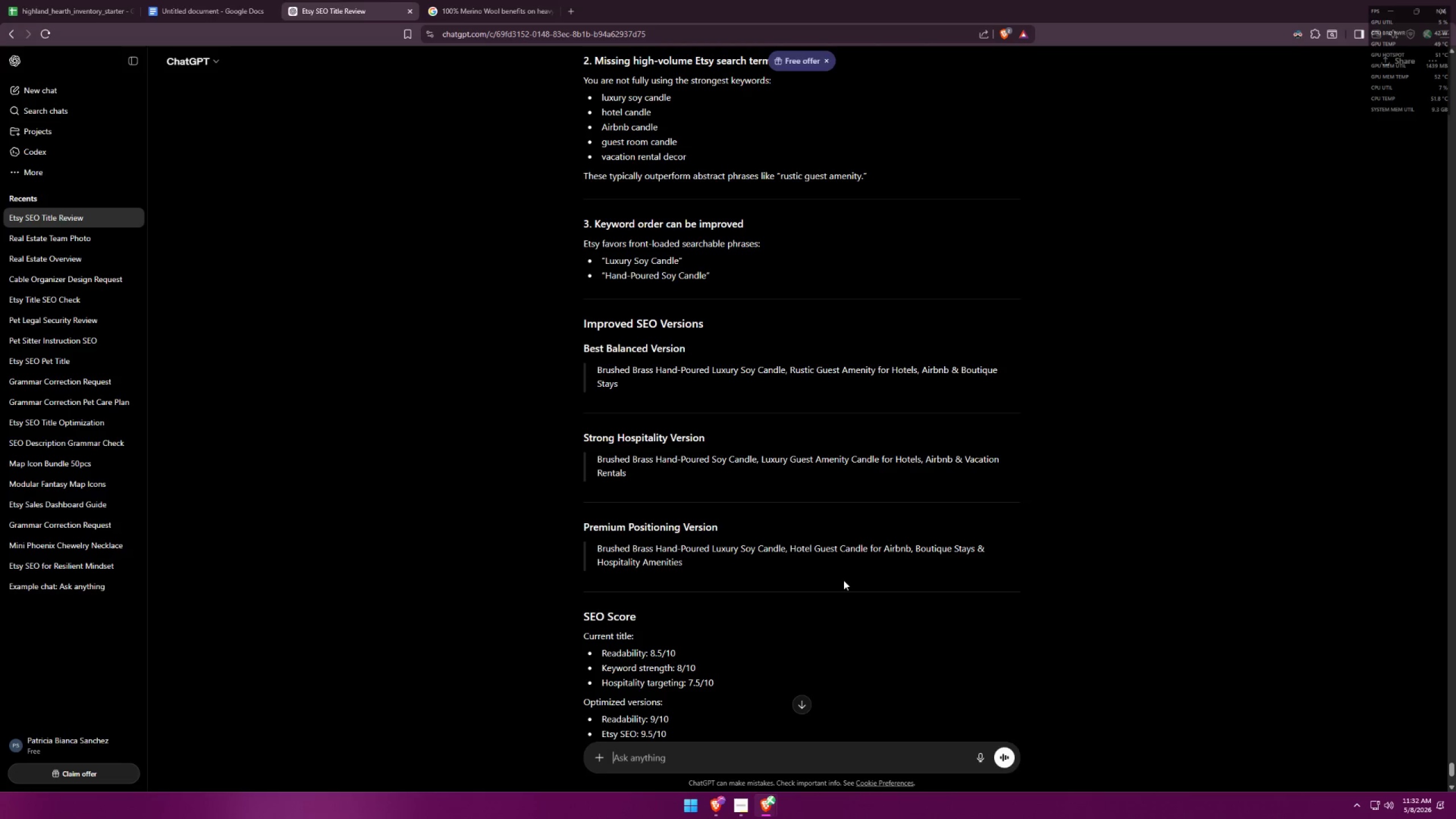 
wait(5.45)
 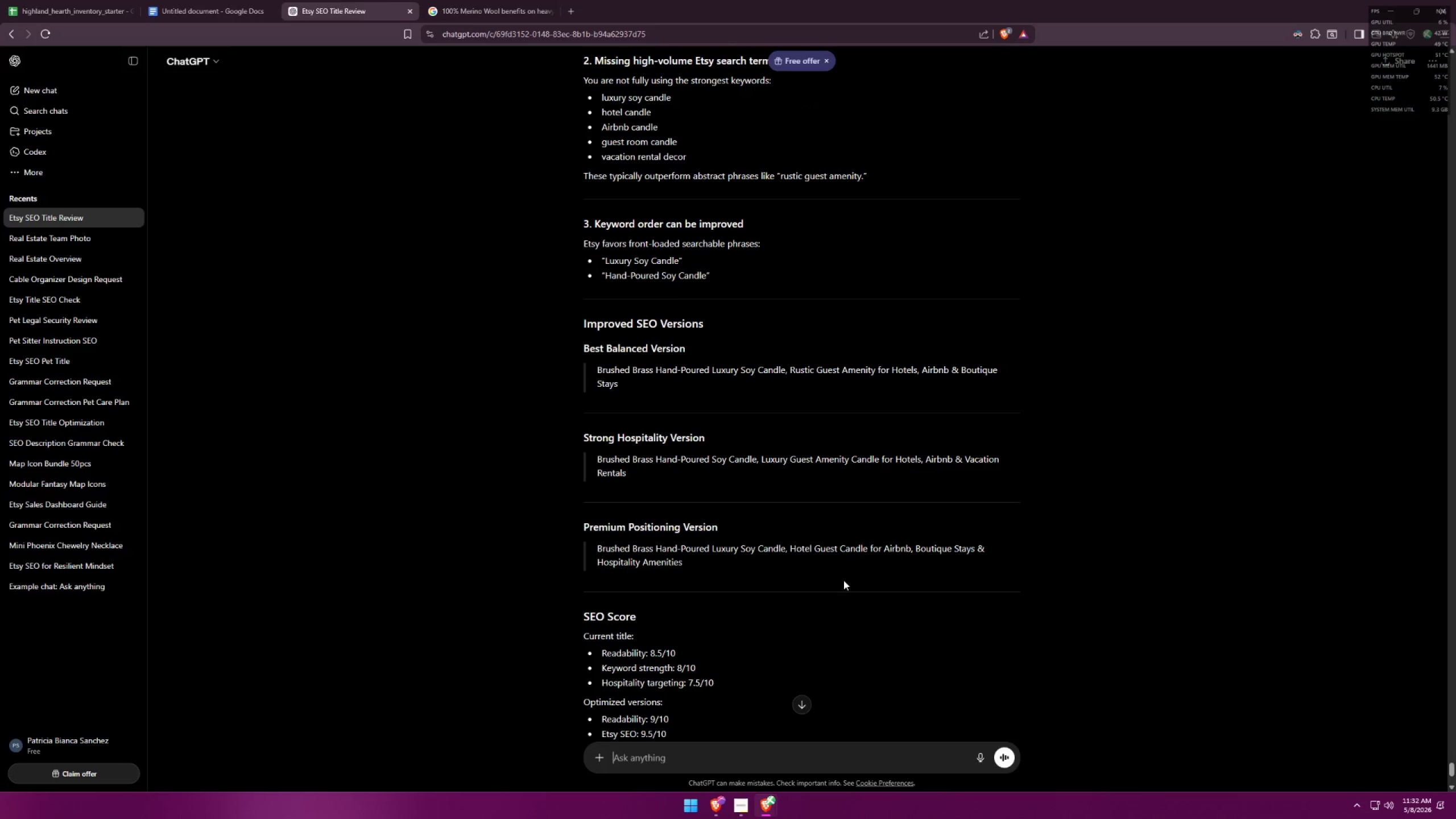 
scroll: coordinate [843, 580], scroll_direction: up, amount: 13.0
 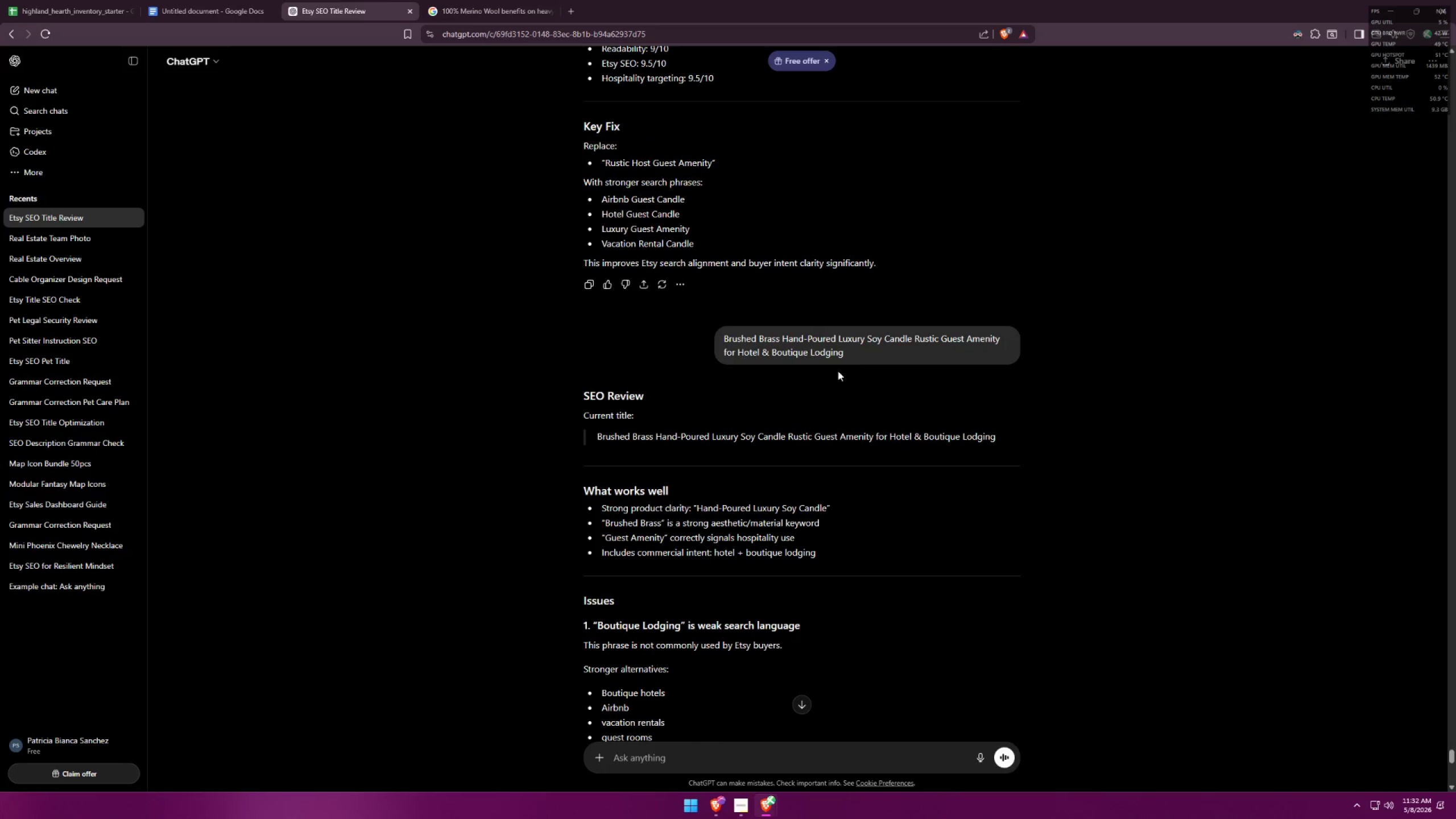 
left_click_drag(start_coordinate=[856, 353], to_coordinate=[684, 326])
 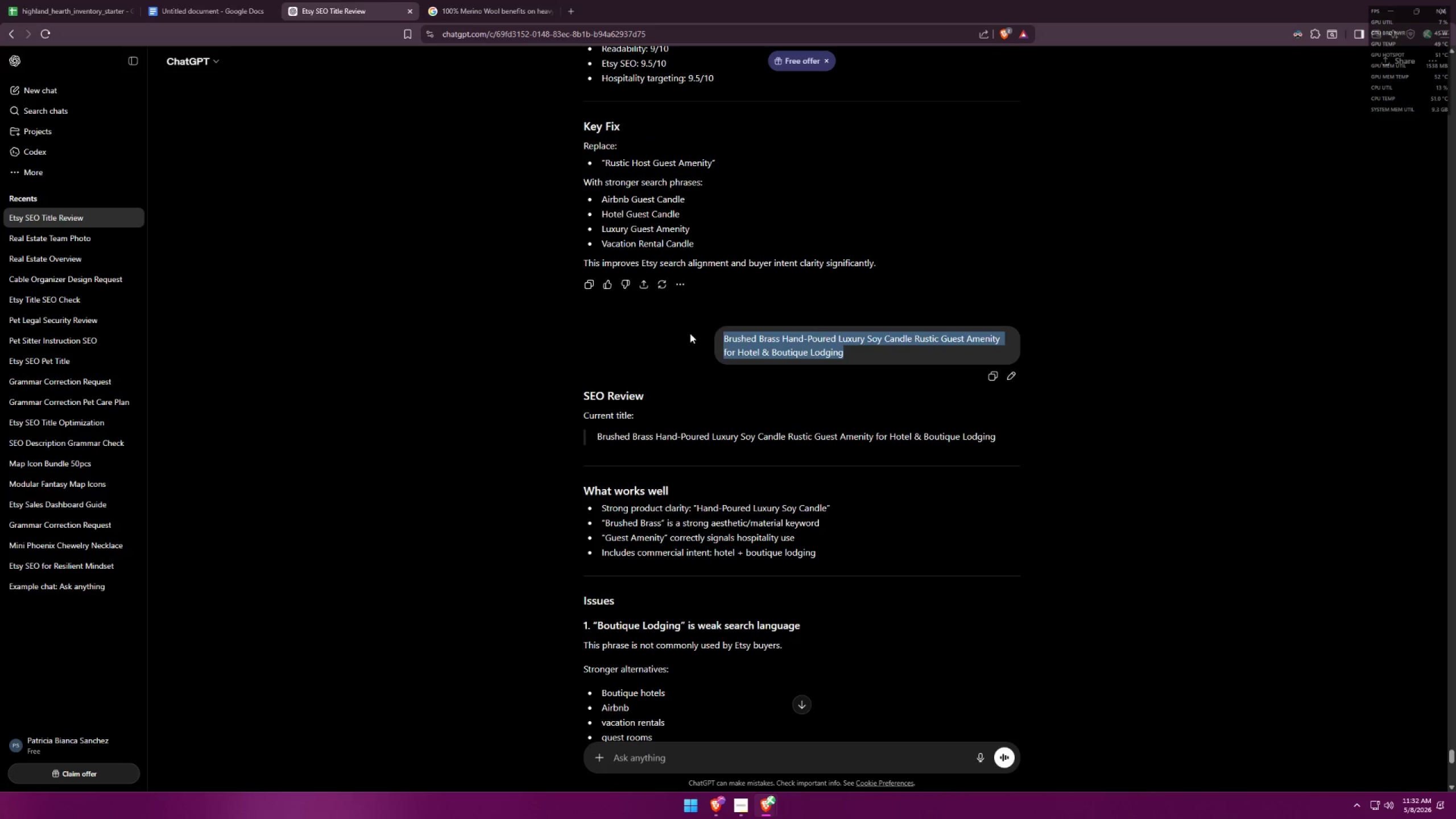 
key(Control+ControlLeft)
 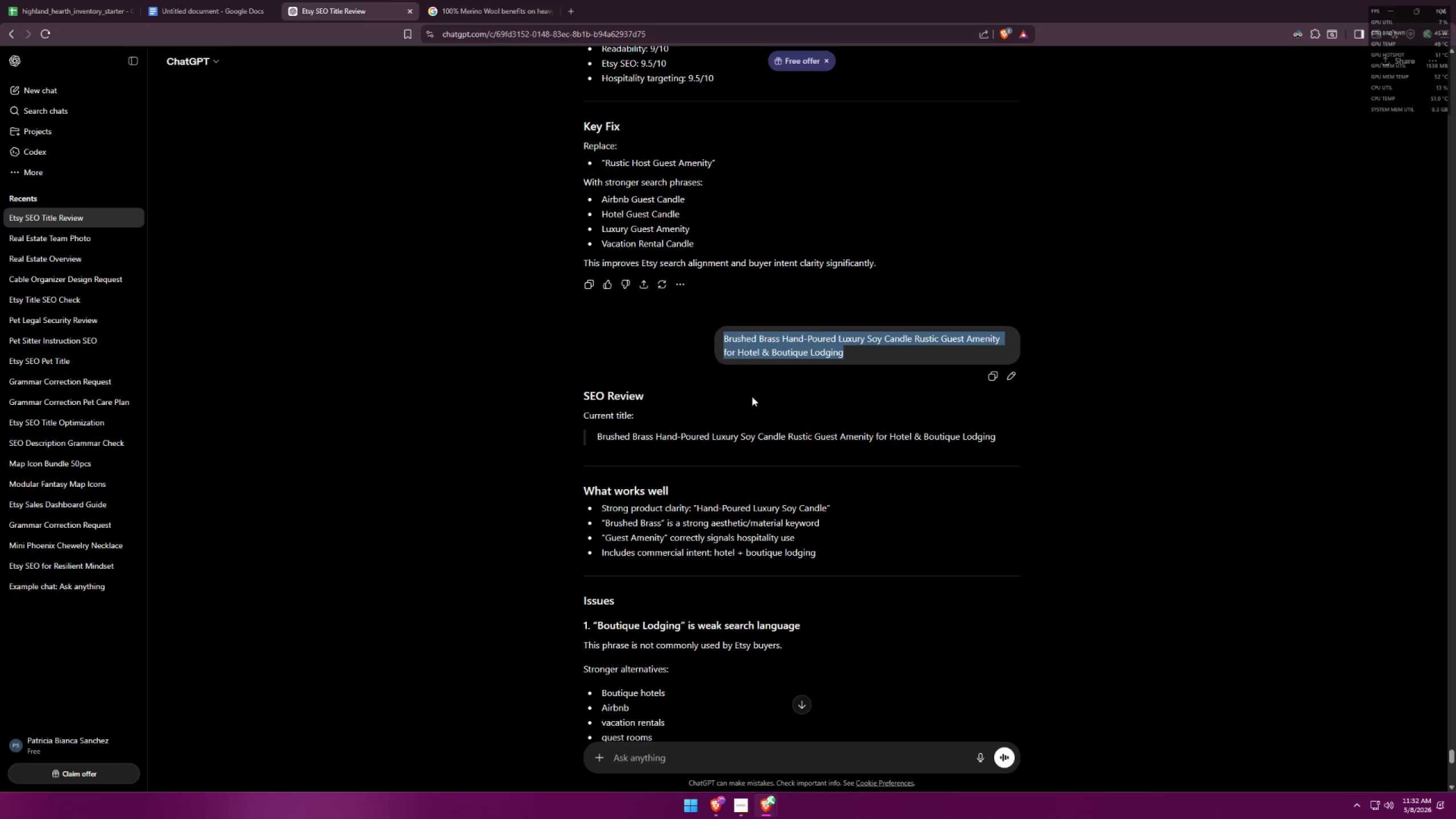 
key(Control+C)
 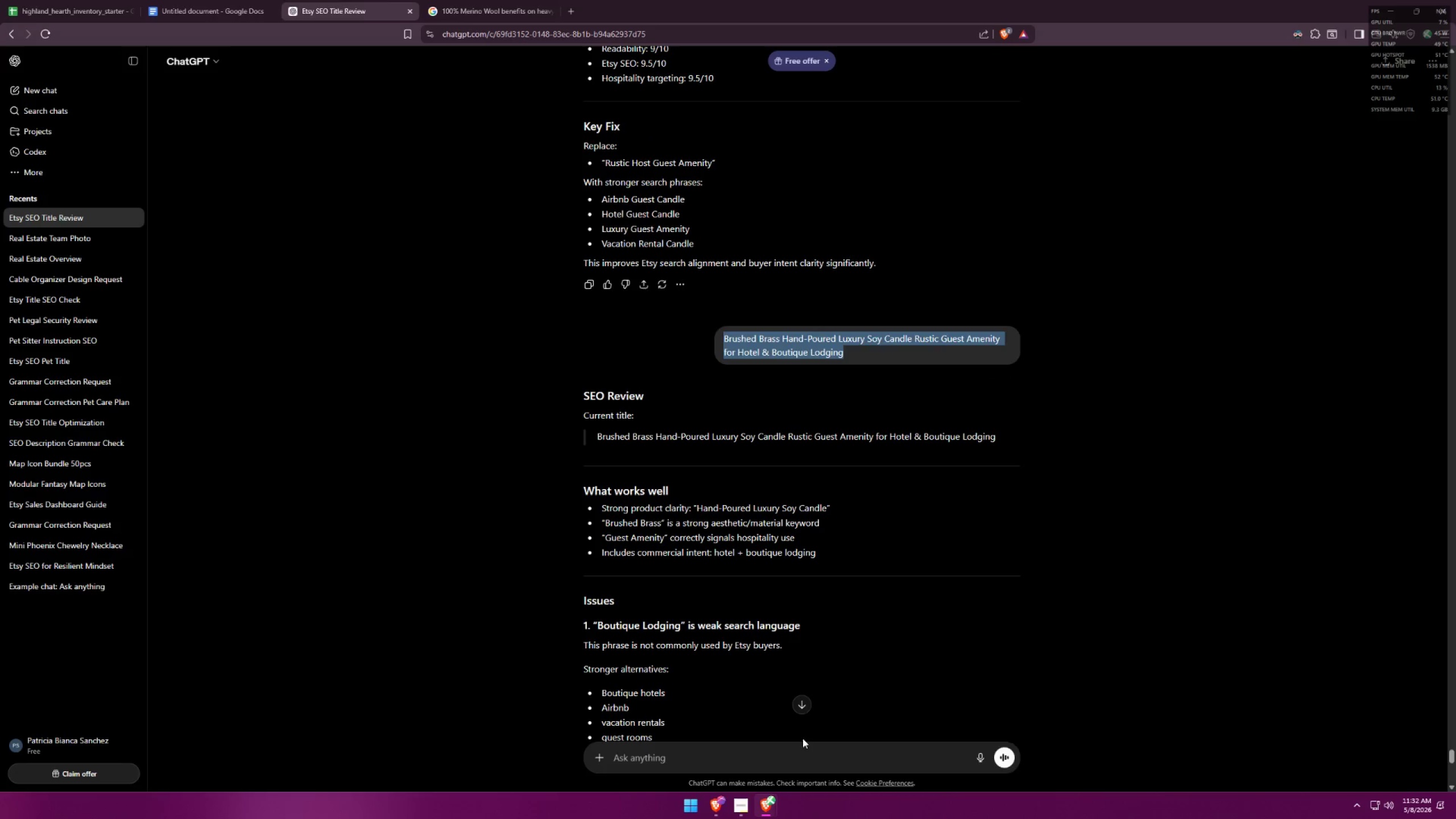 
left_click([774, 749])
 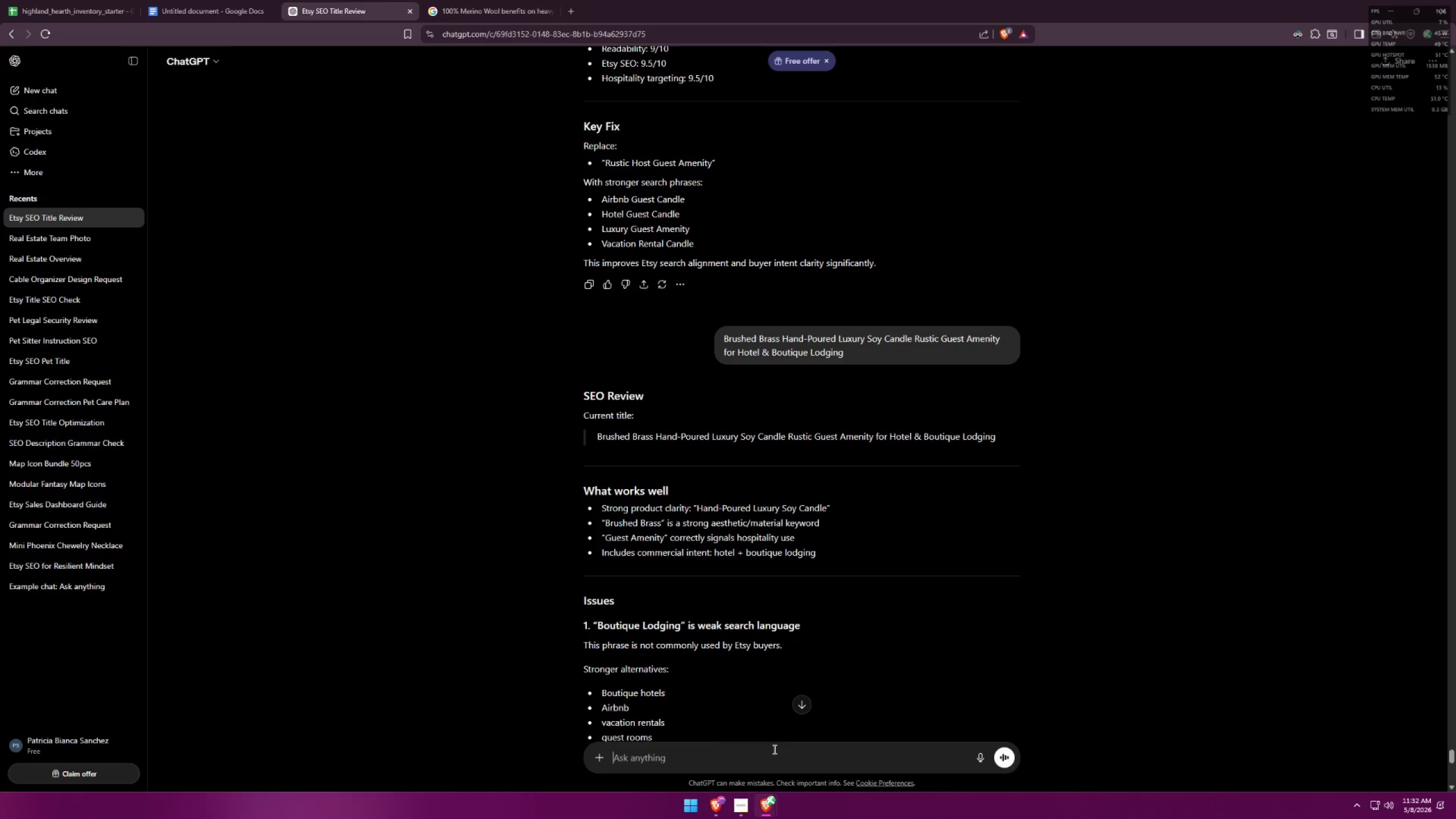 
key(Control+ControlLeft)
 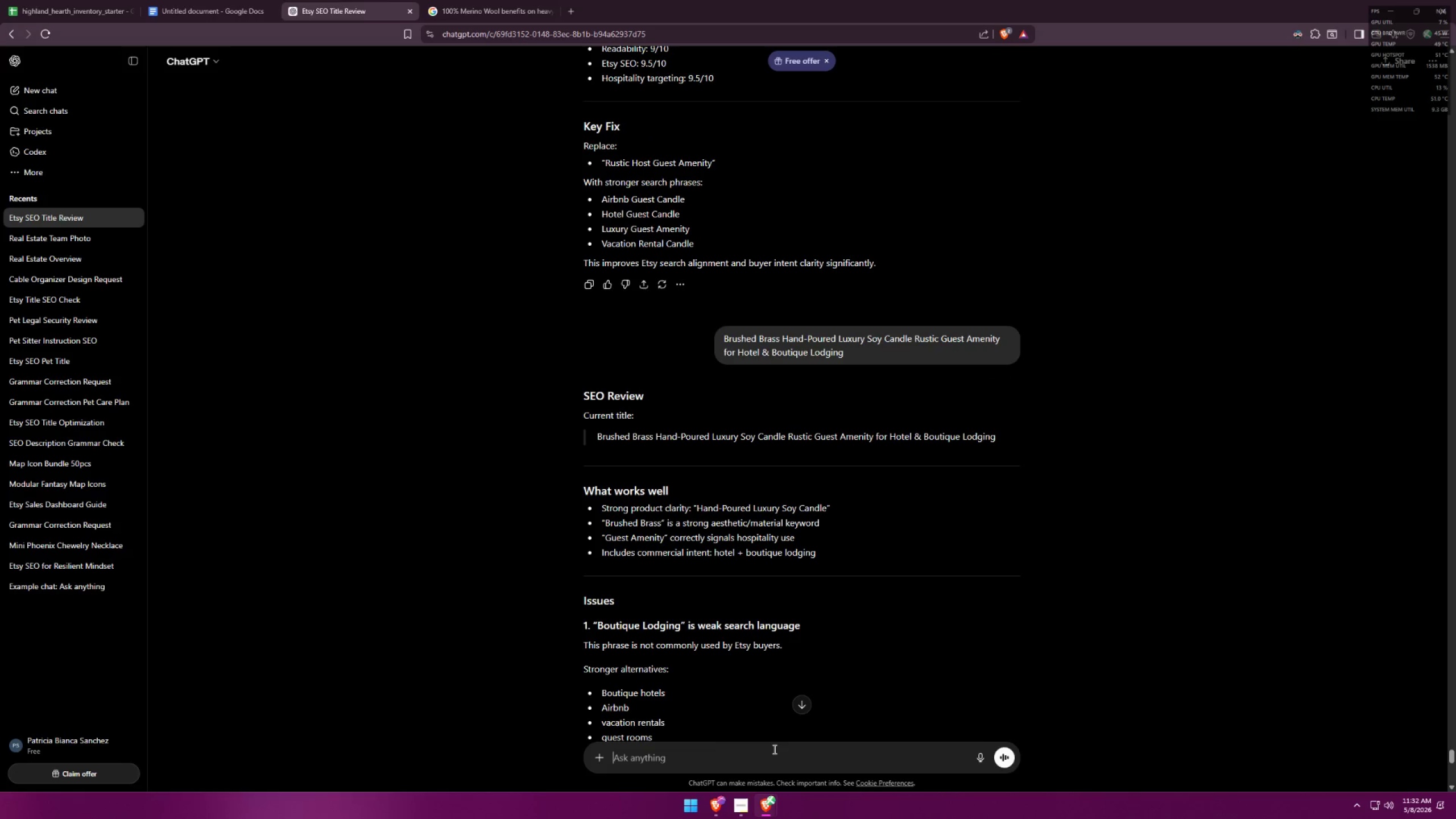 
key(Control+V)
 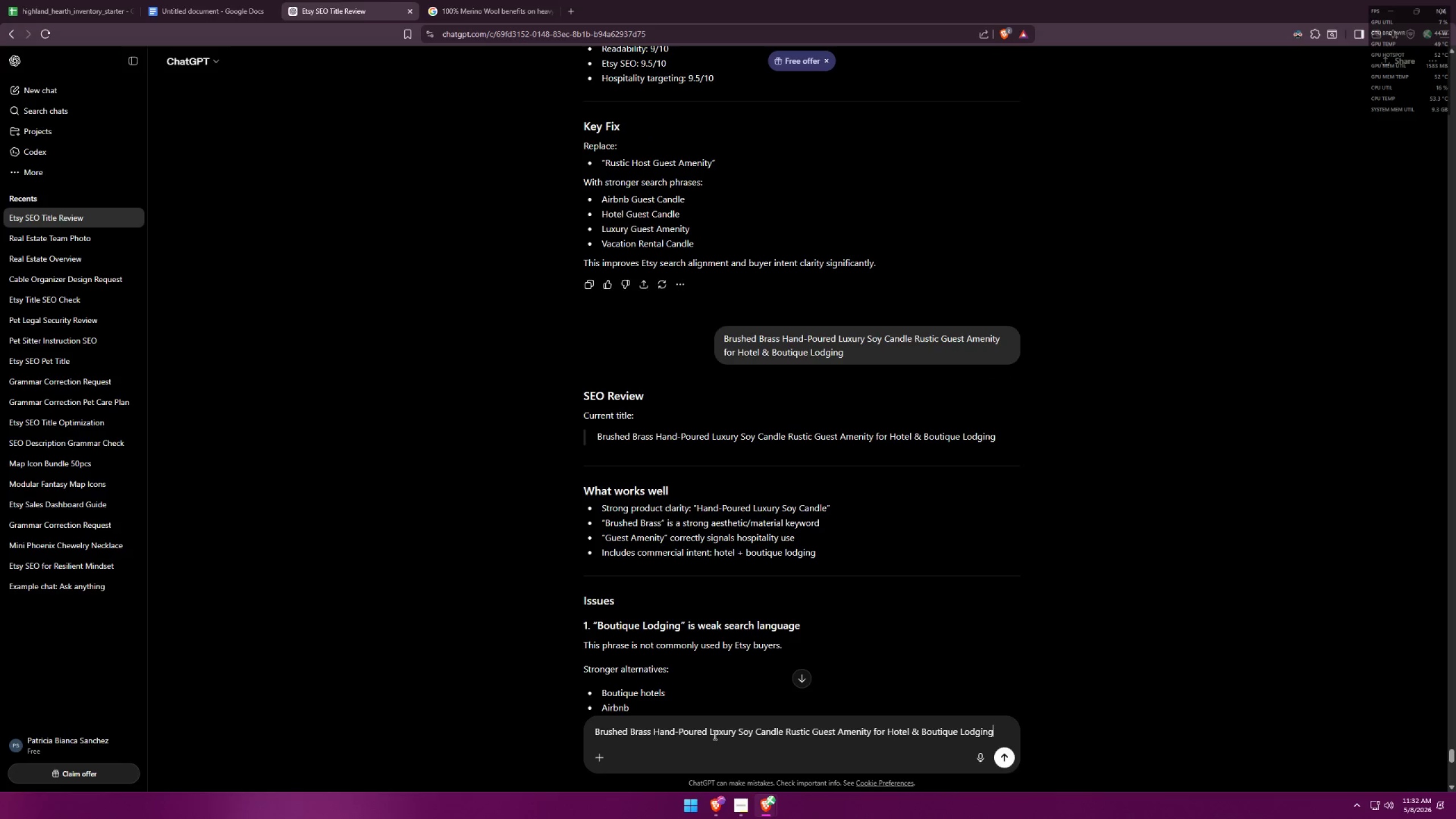 
left_click_drag(start_coordinate=[711, 731], to_coordinate=[738, 726])
 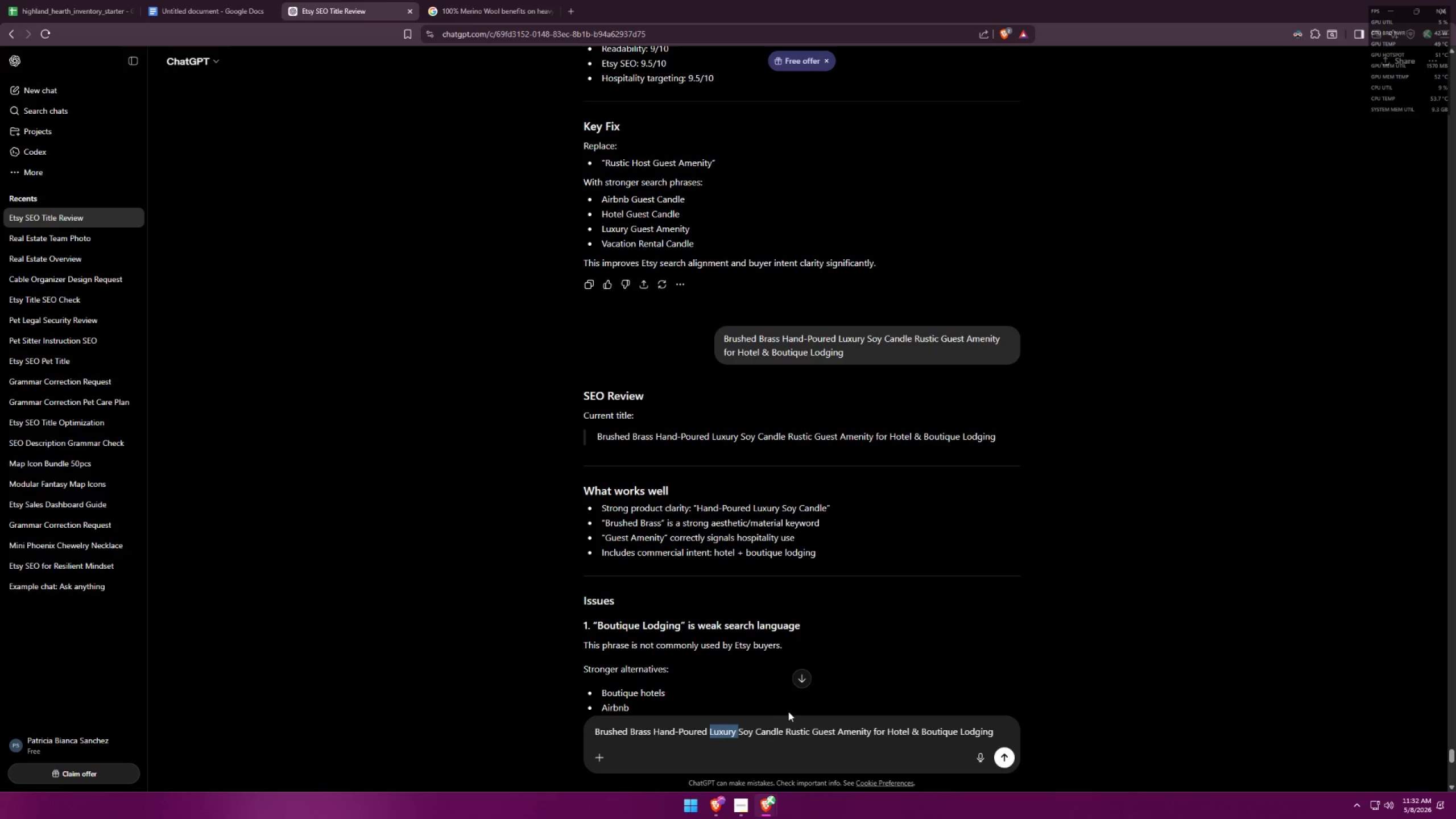 
key(Backspace)
 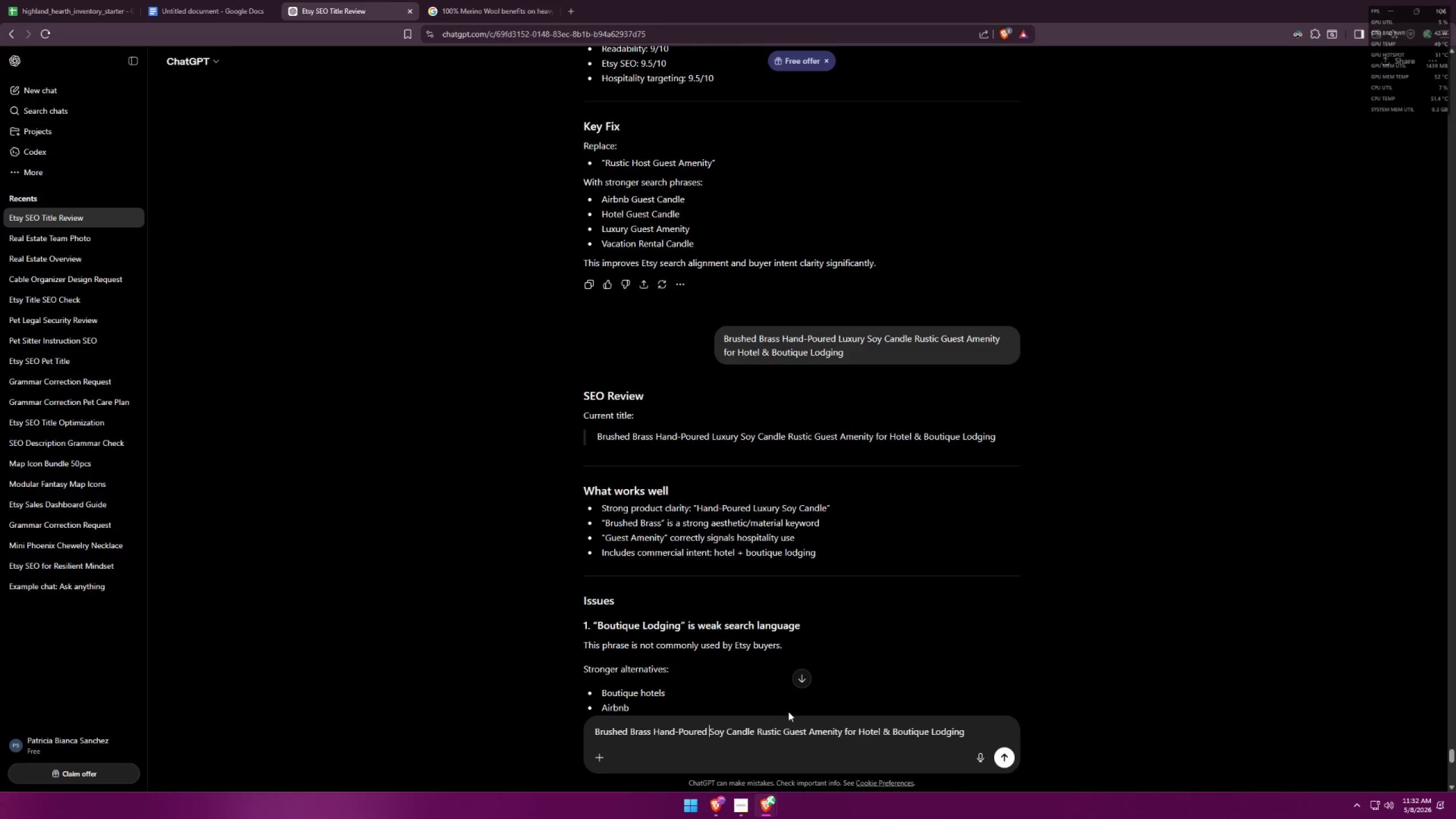 
key(Control+A)
 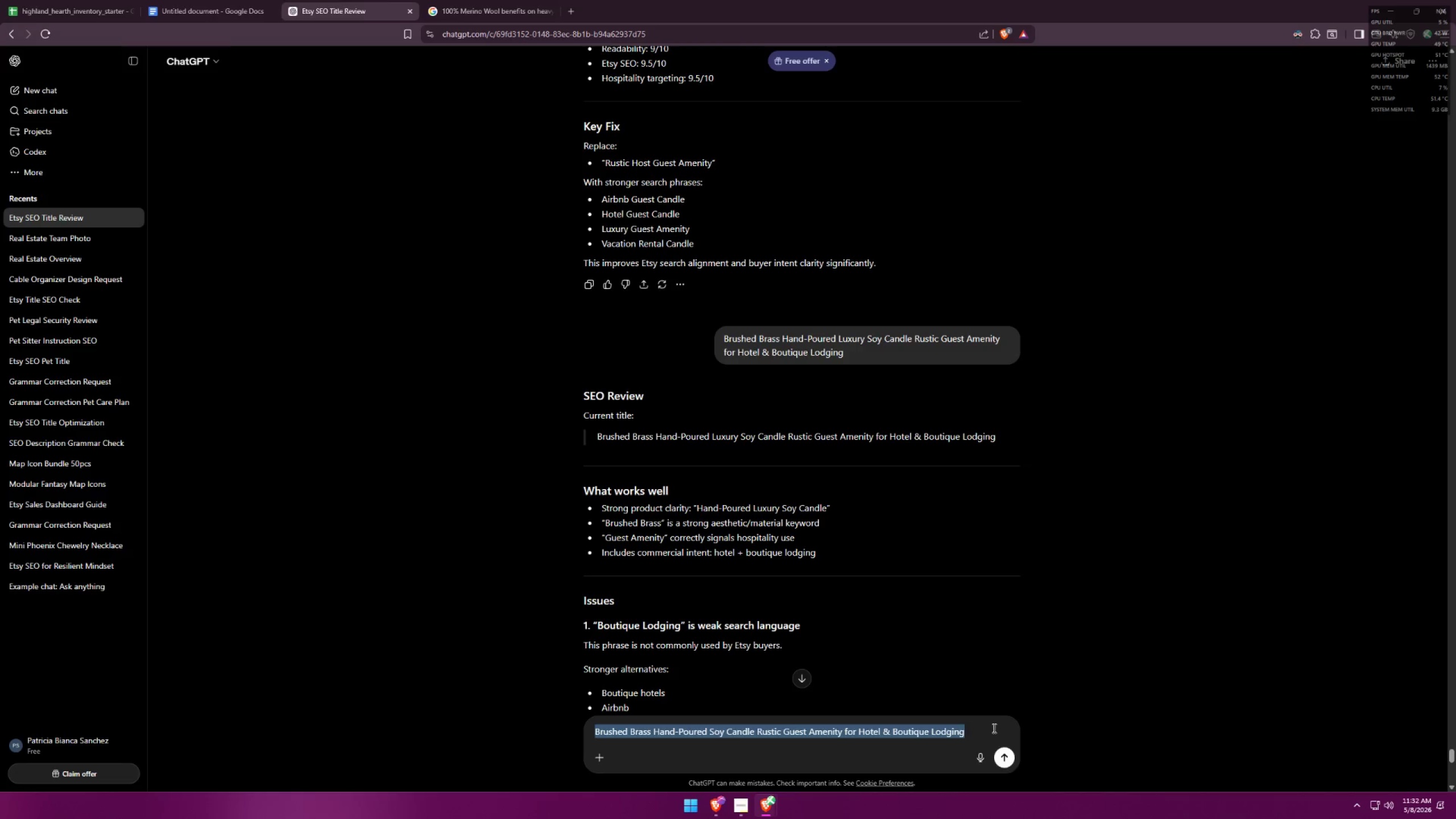 
key(Control+C)
 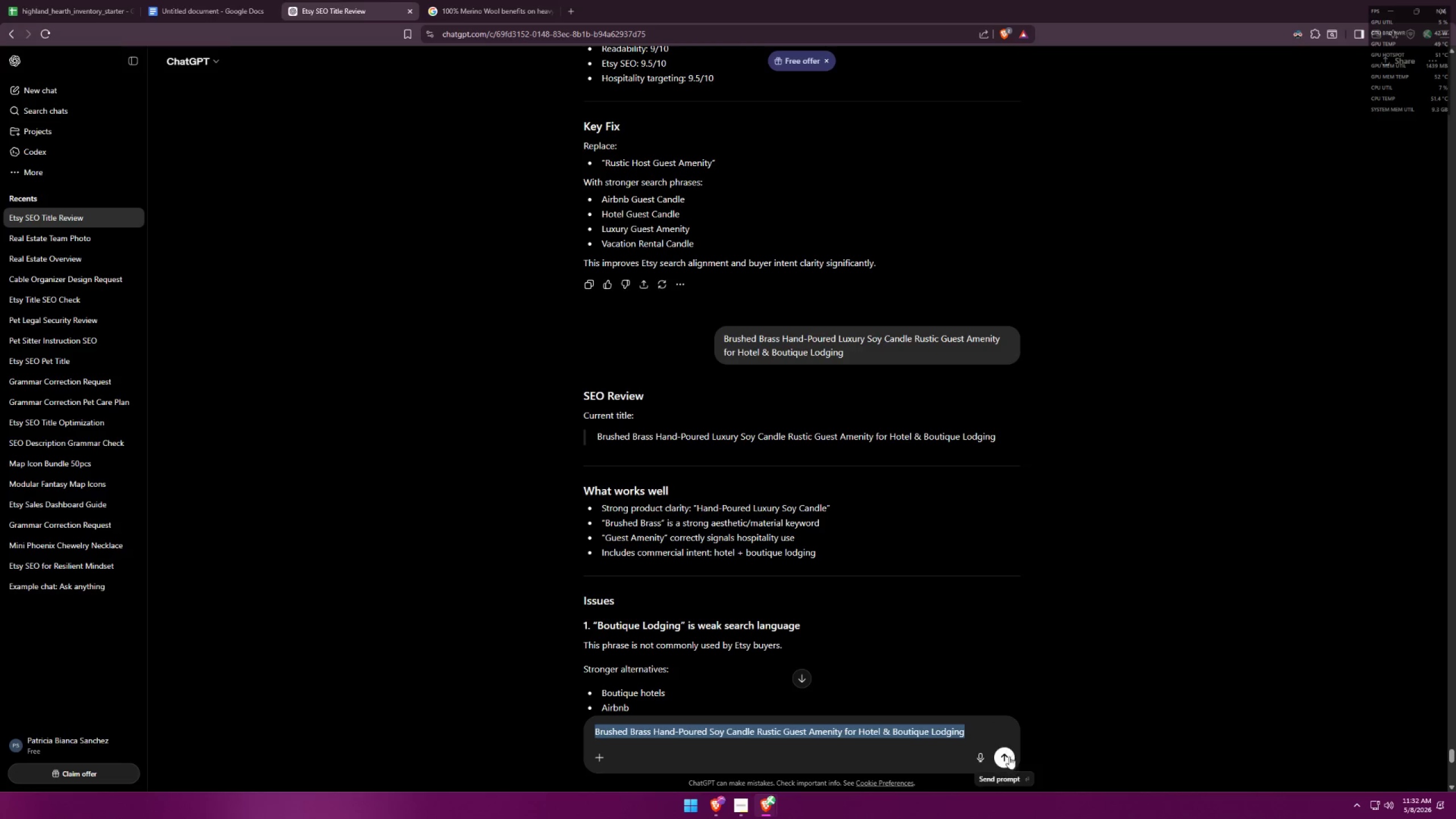 
left_click([1006, 760])
 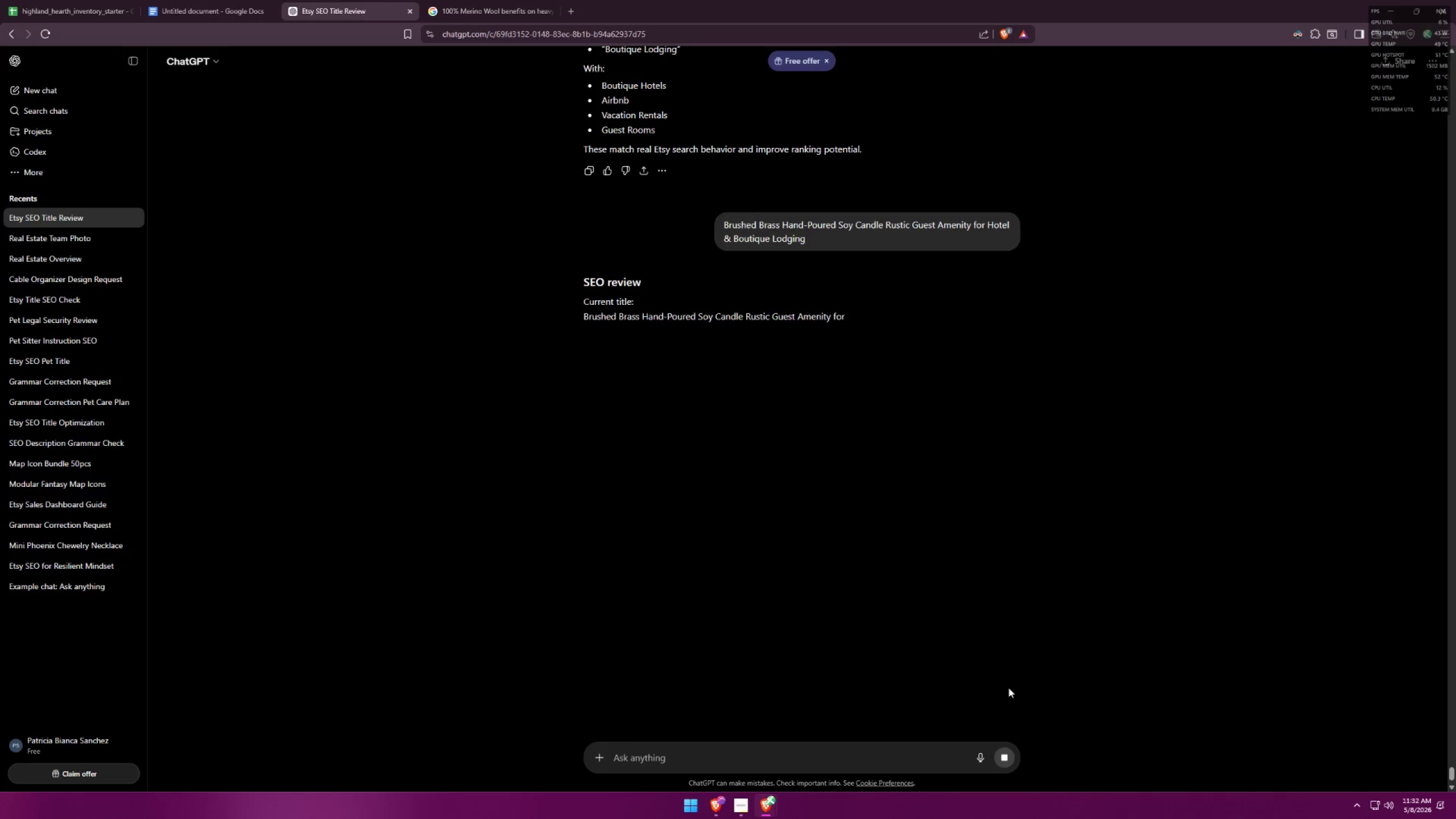 
scroll: coordinate [1003, 598], scroll_direction: down, amount: 14.0
 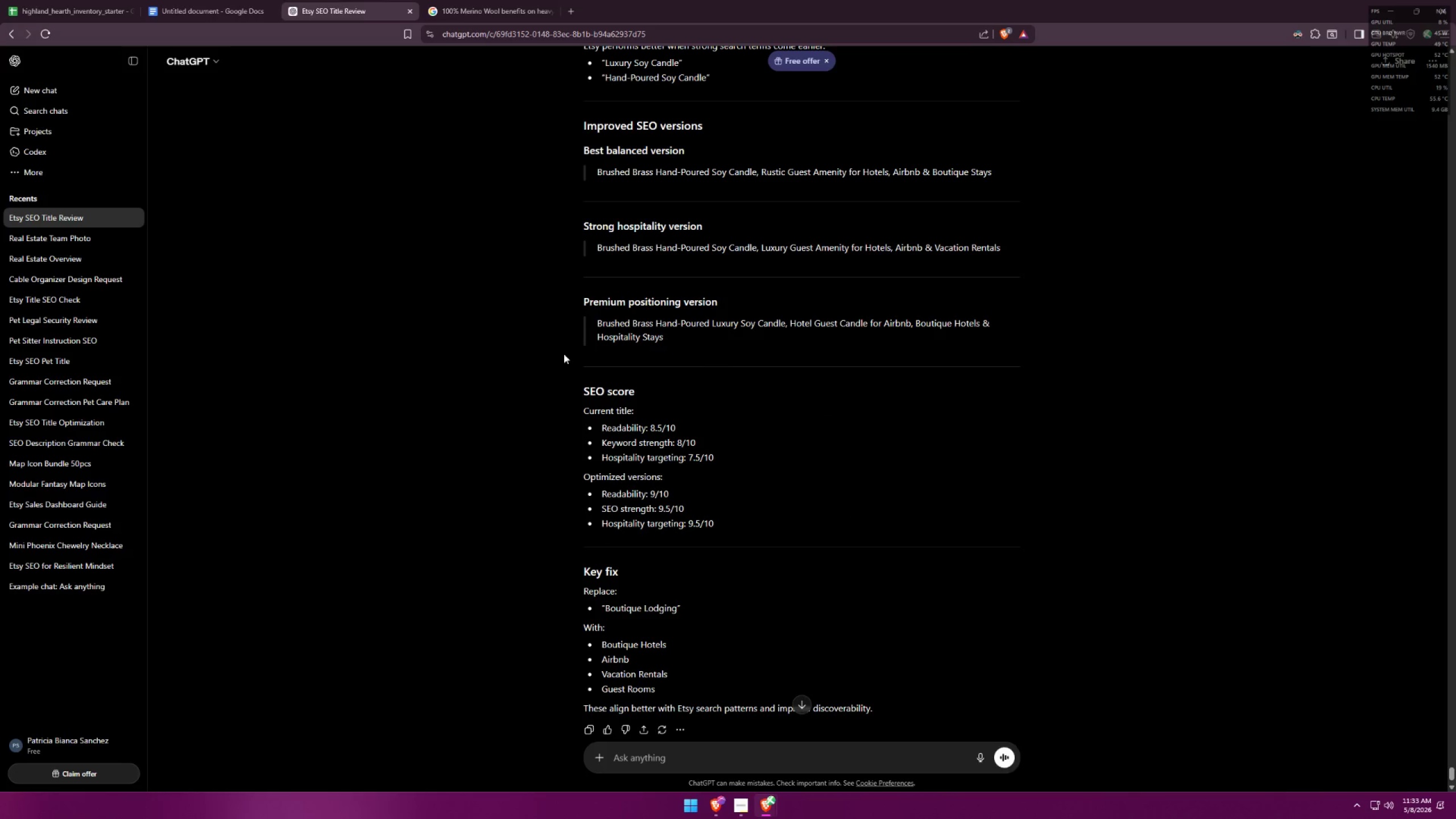 
left_click([57, 0])
 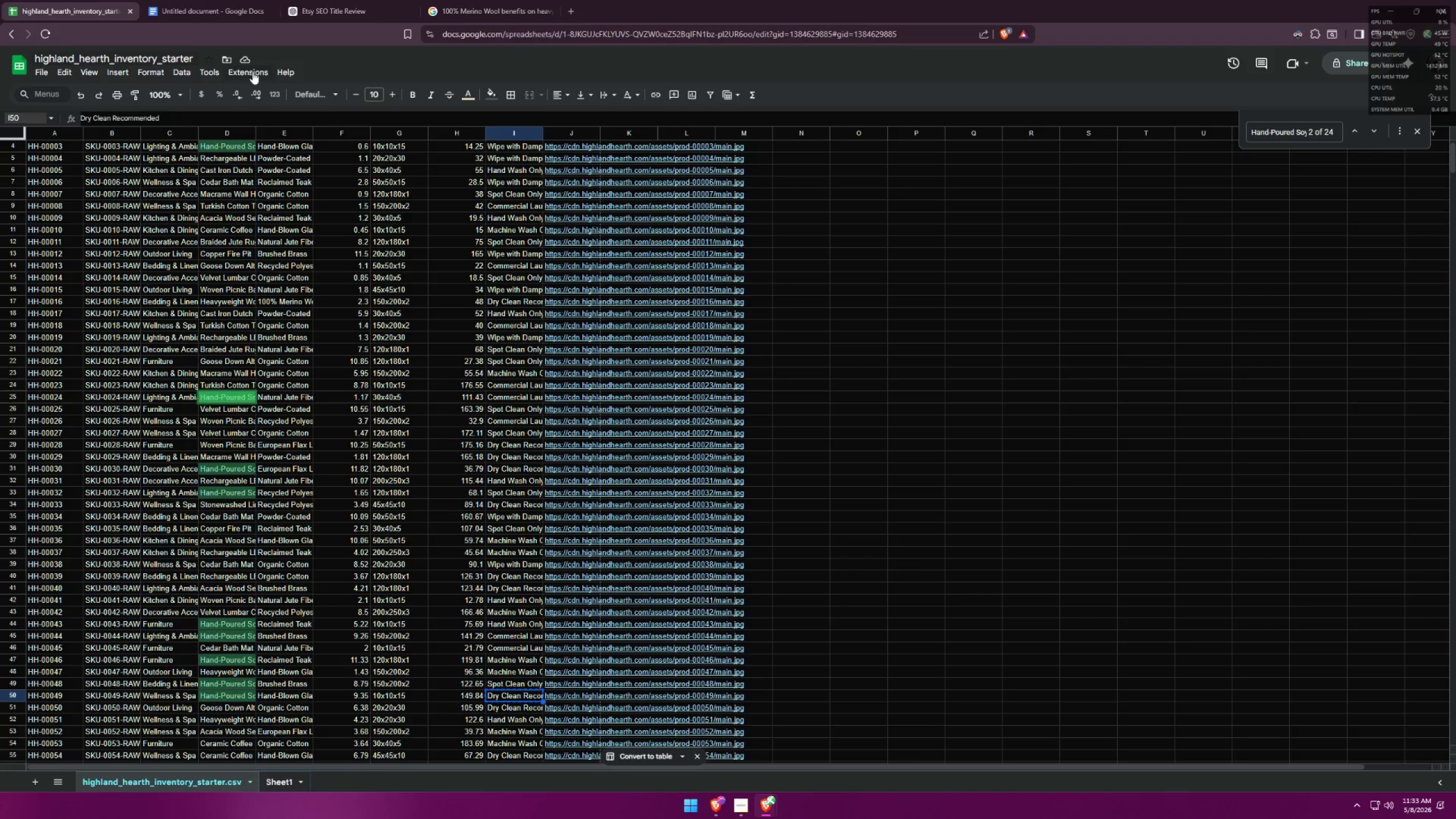 
key(Alt+AltLeft)
 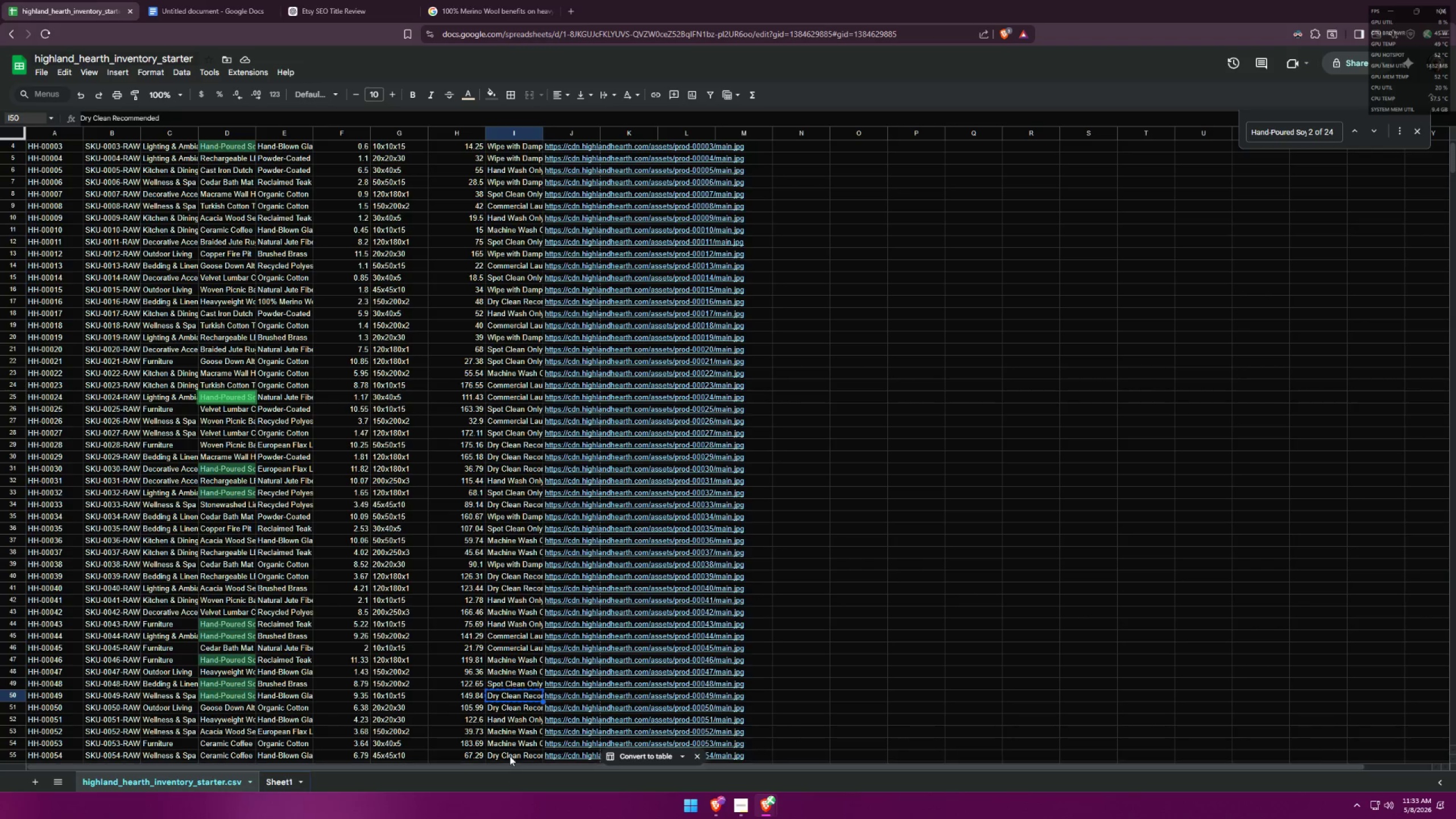 
key(Alt+Tab)
 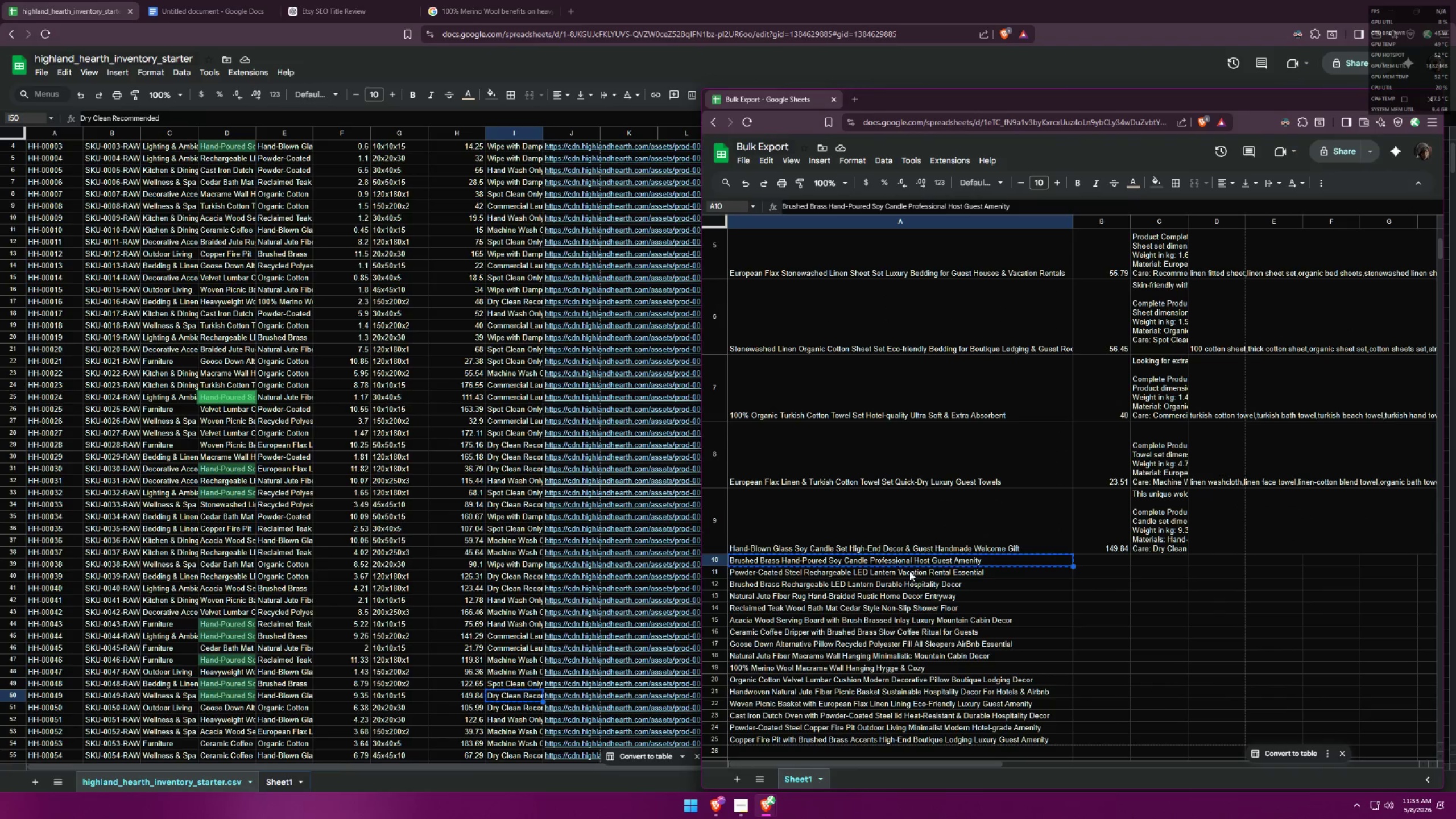 
double_click([920, 560])
 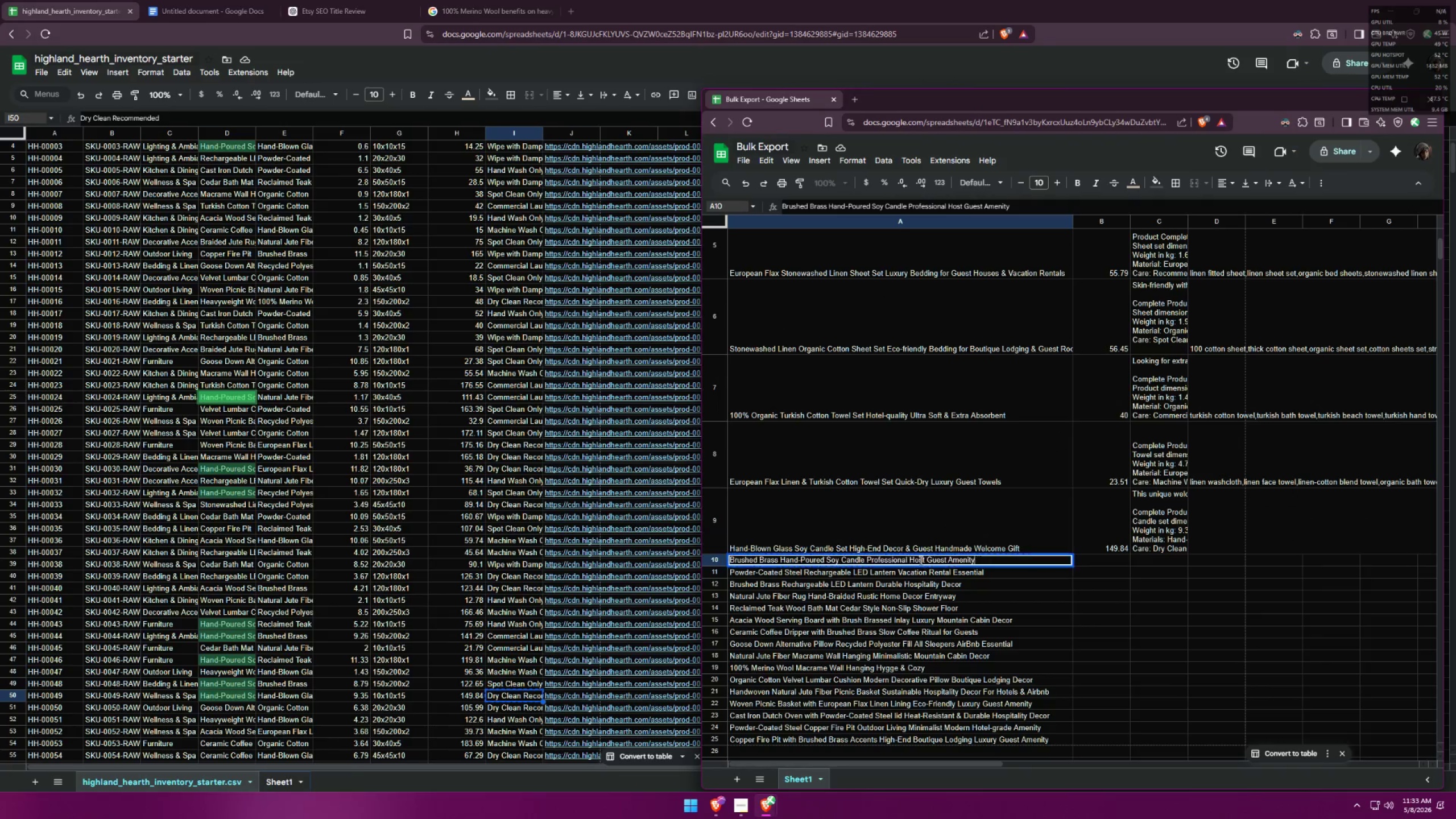 
key(Control+A)
 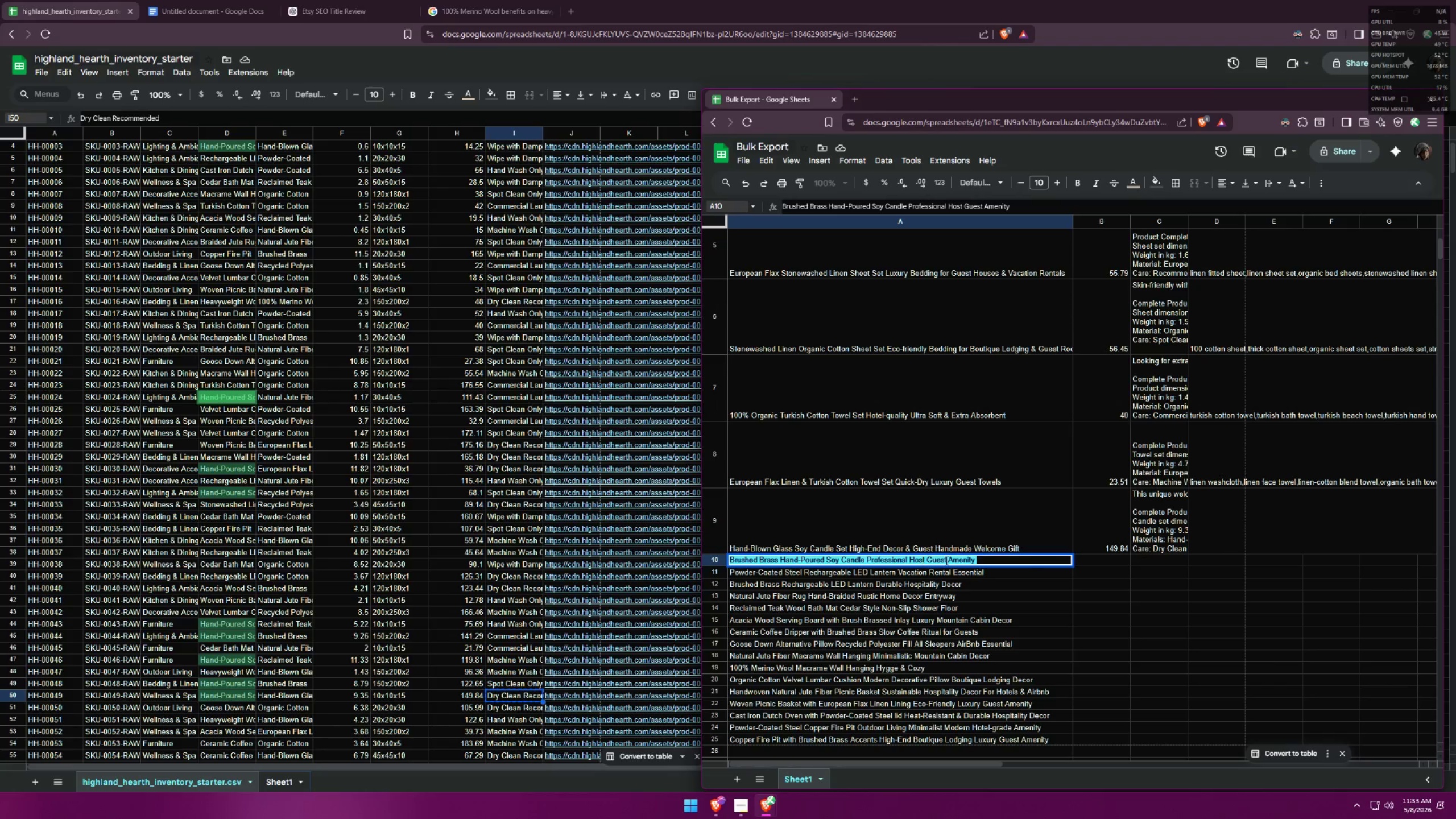 
key(Control+V)
 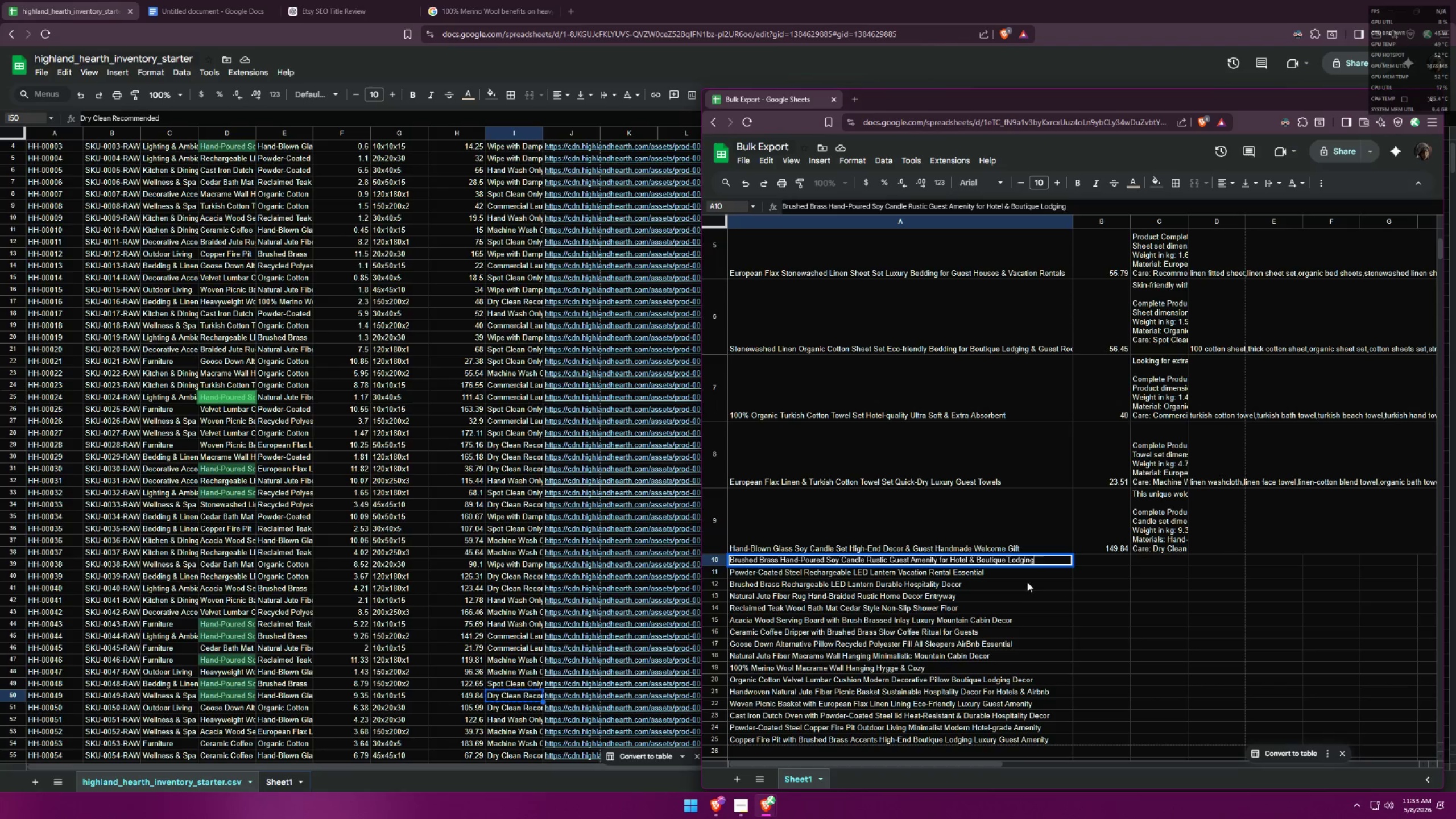 
left_click([1095, 574])
 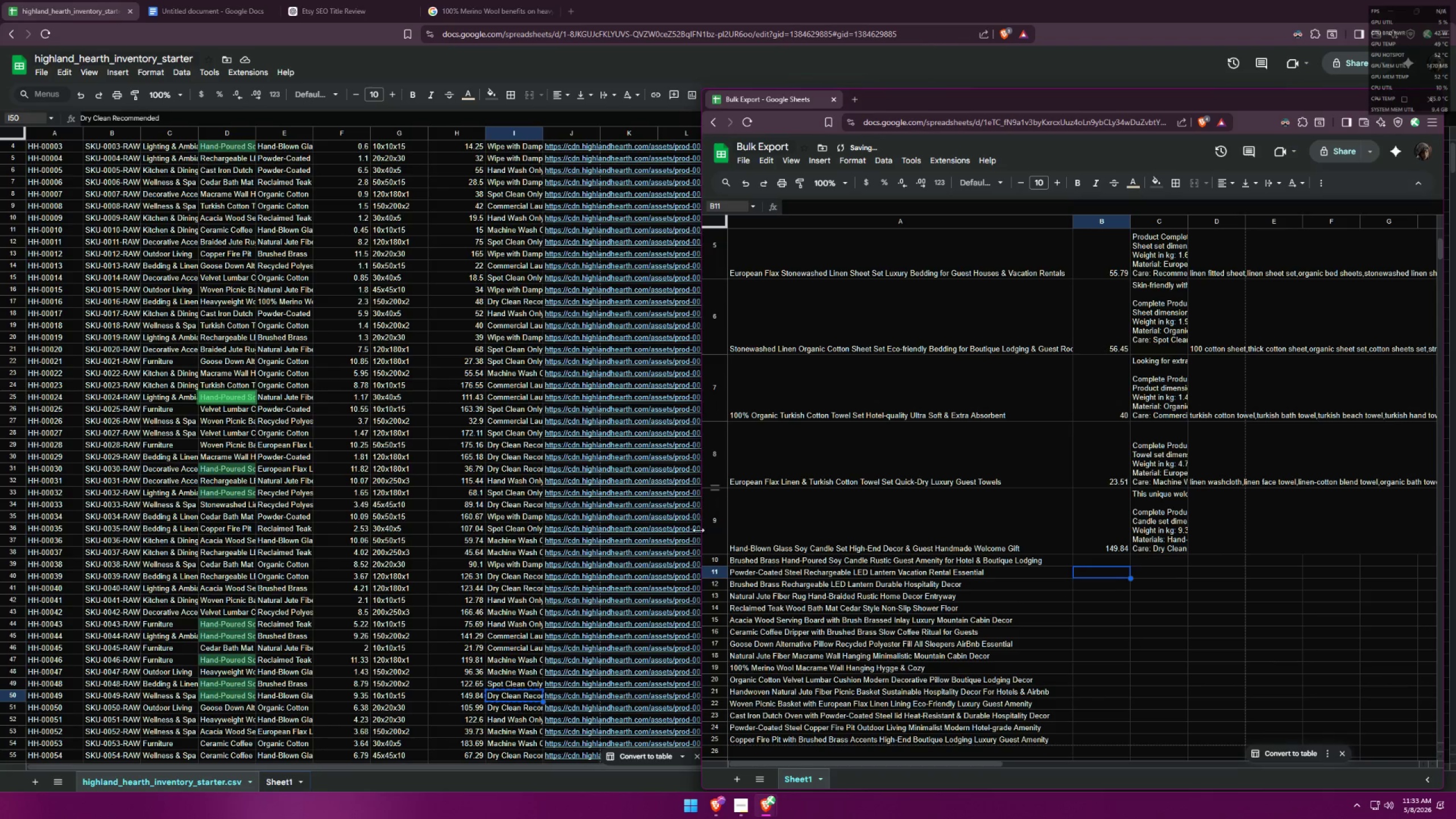 
left_click([738, 564])
 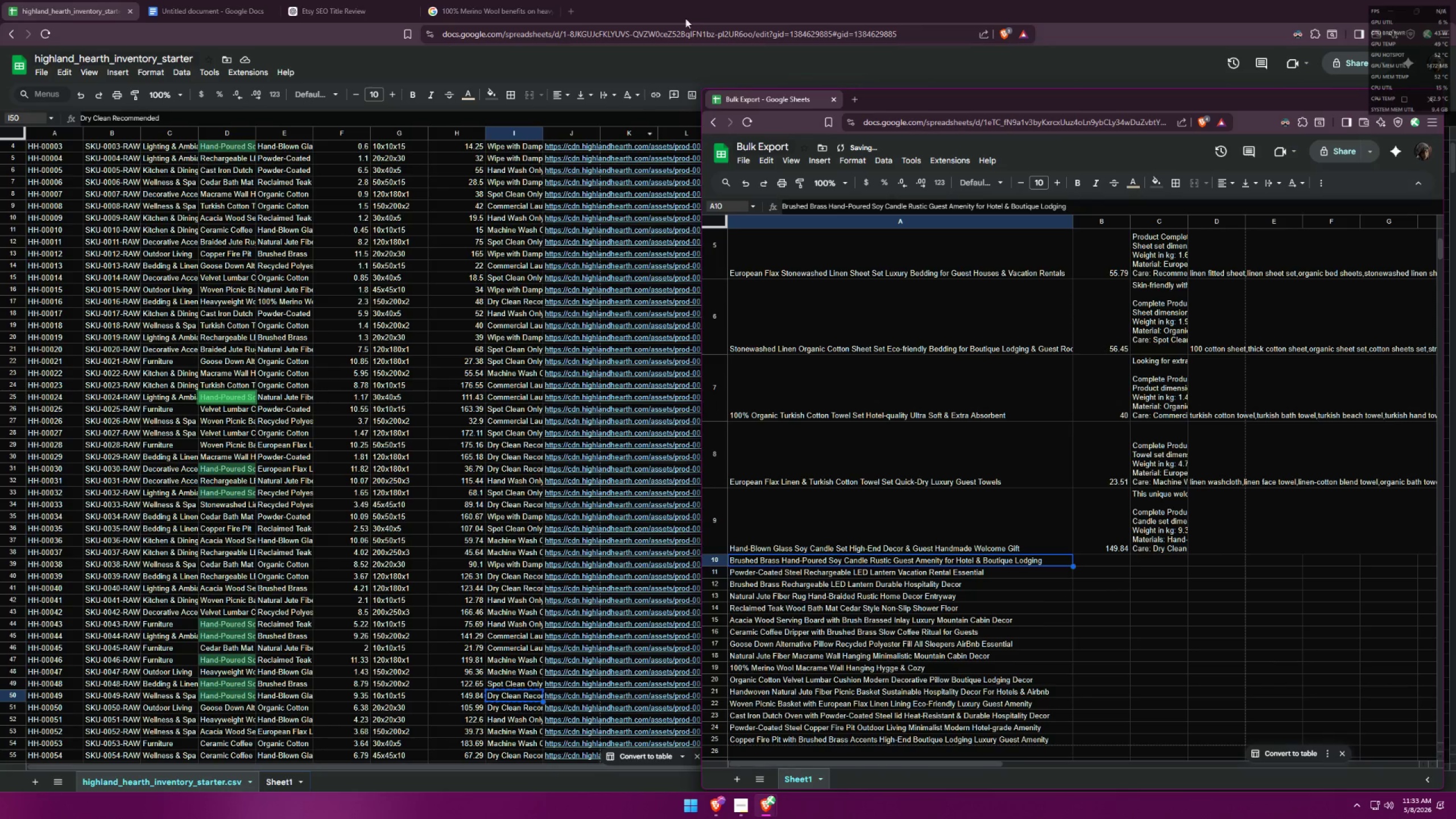 
left_click([704, 0])
 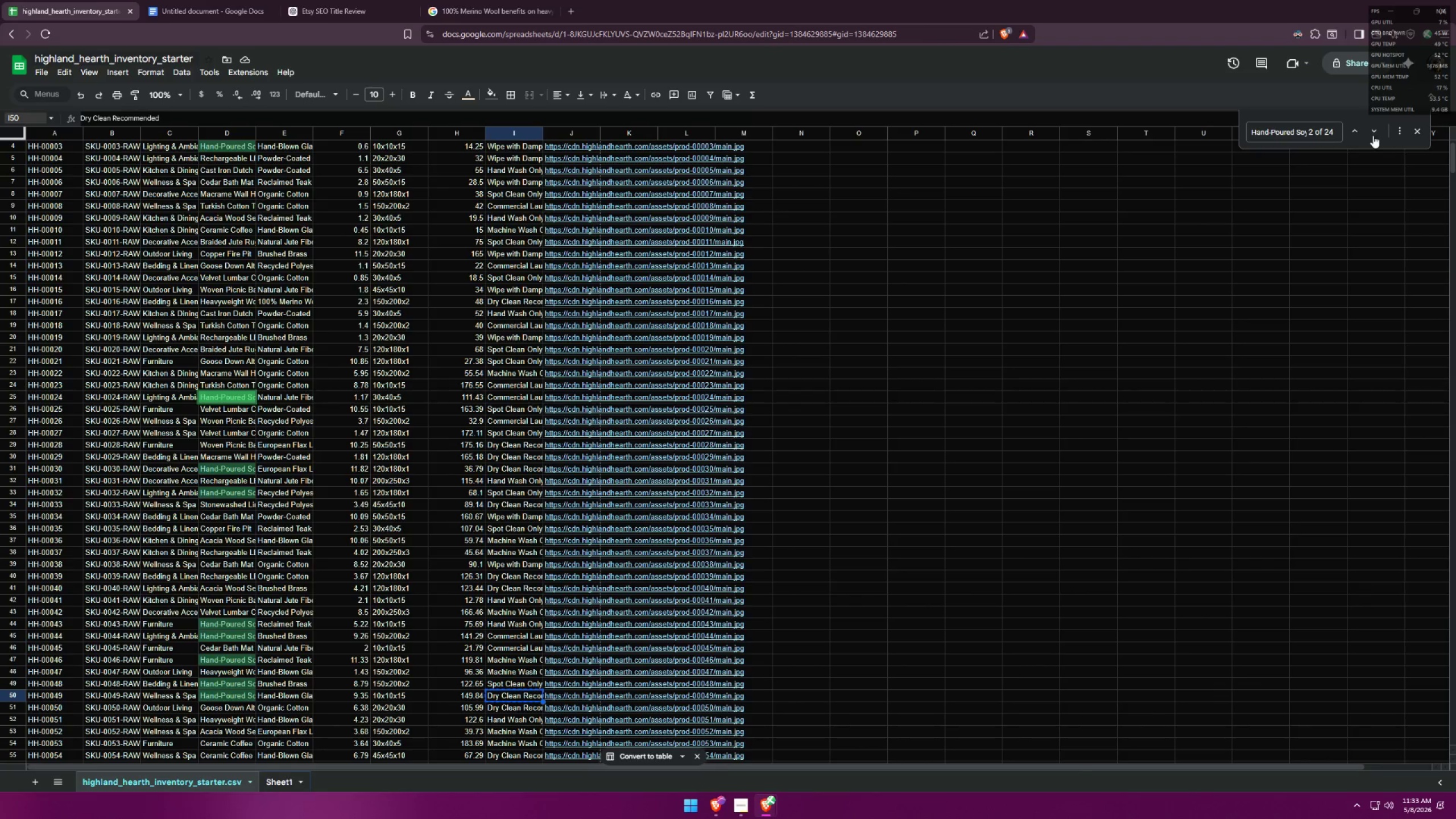 
double_click([1373, 135])
 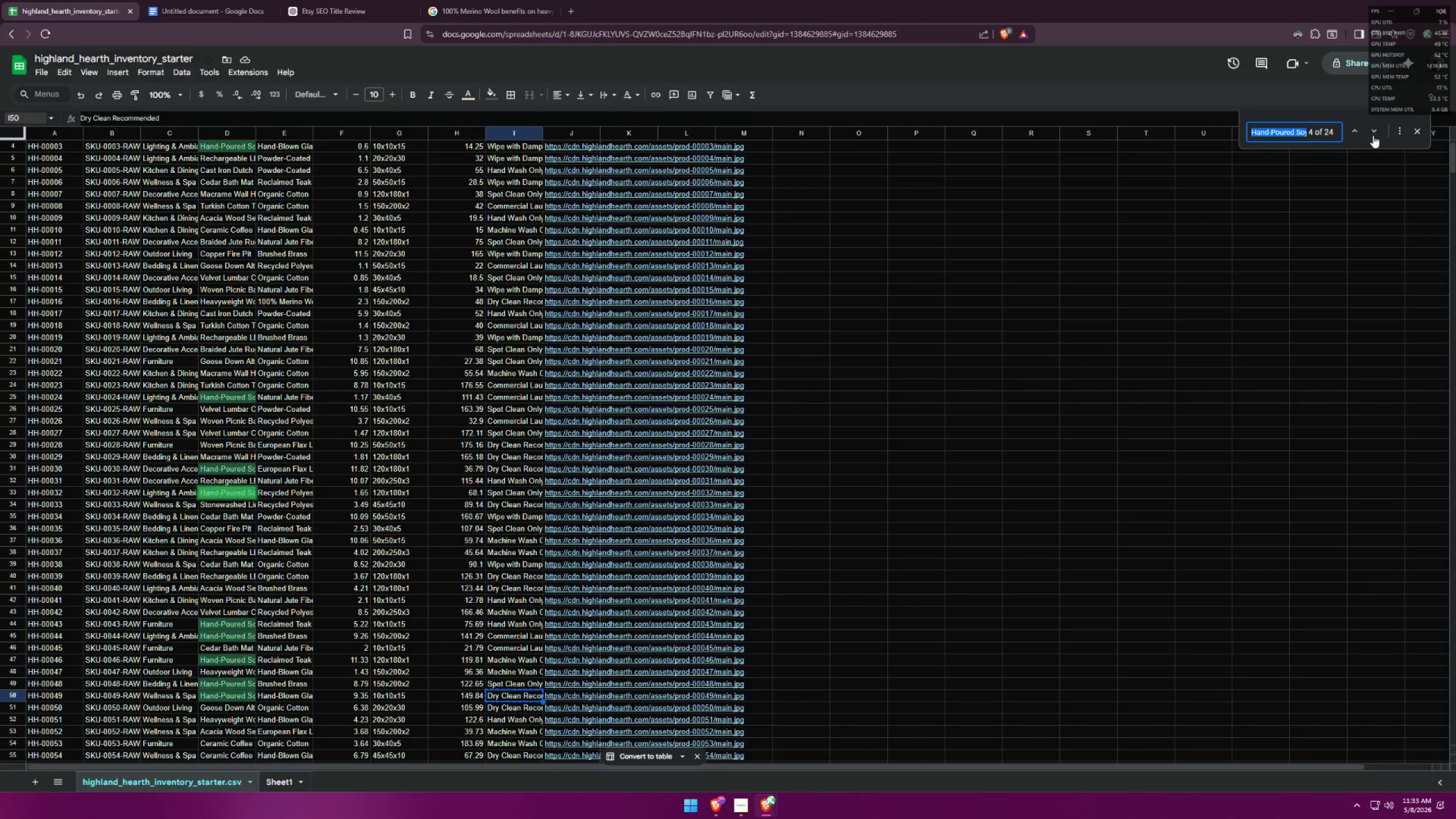 
triple_click([1373, 135])
 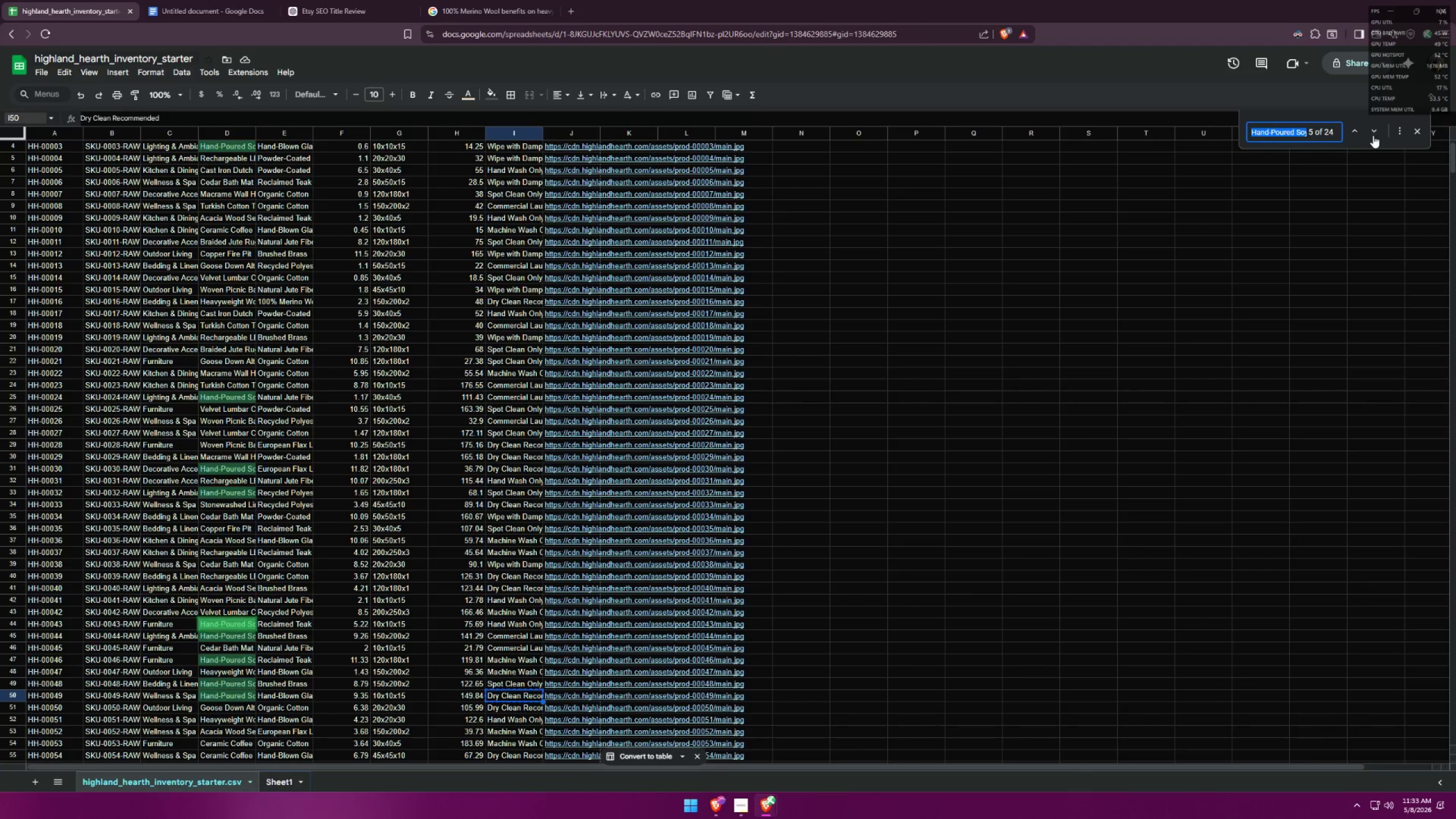 
triple_click([1373, 135])
 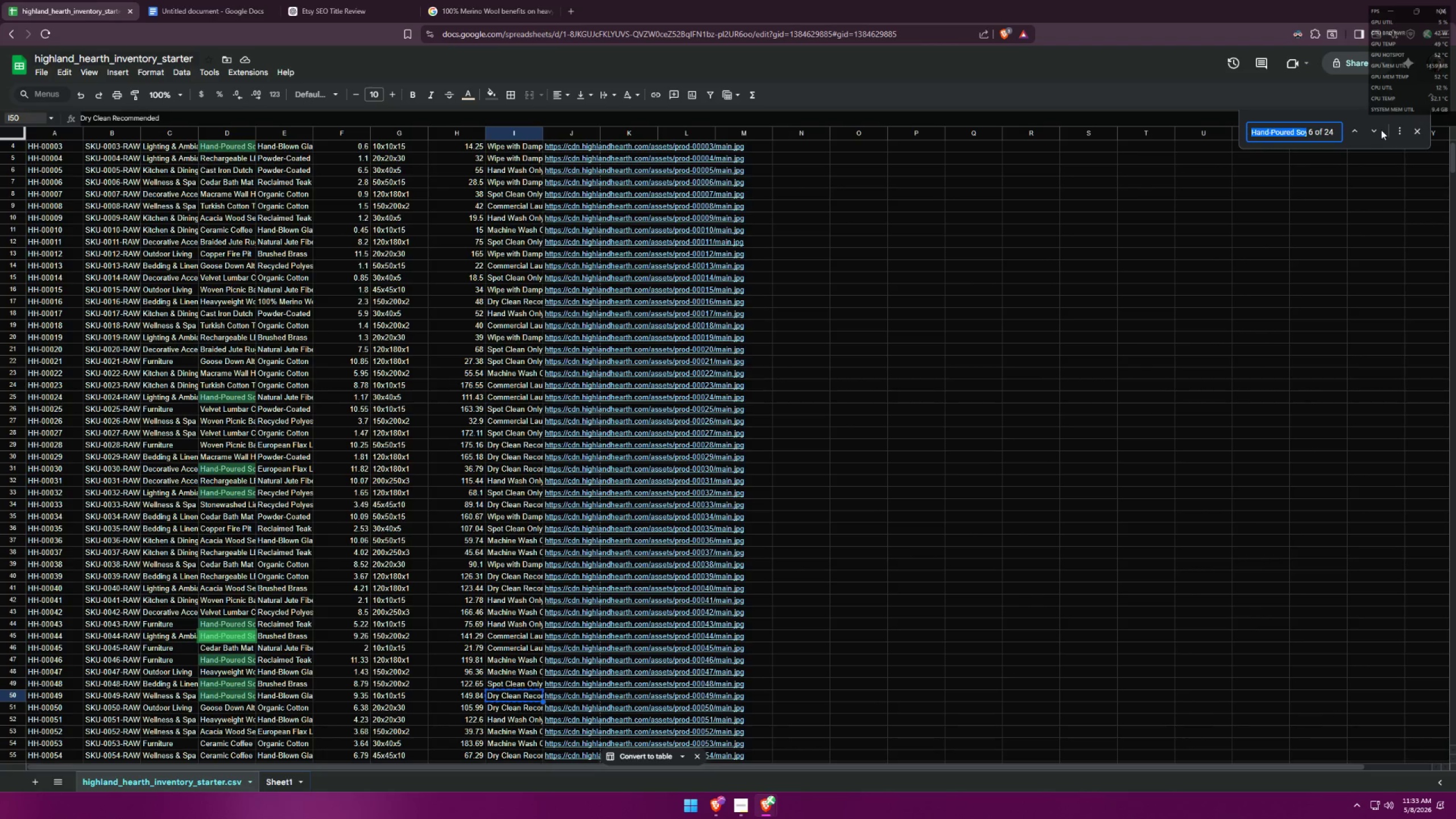 
wait(5.08)
 